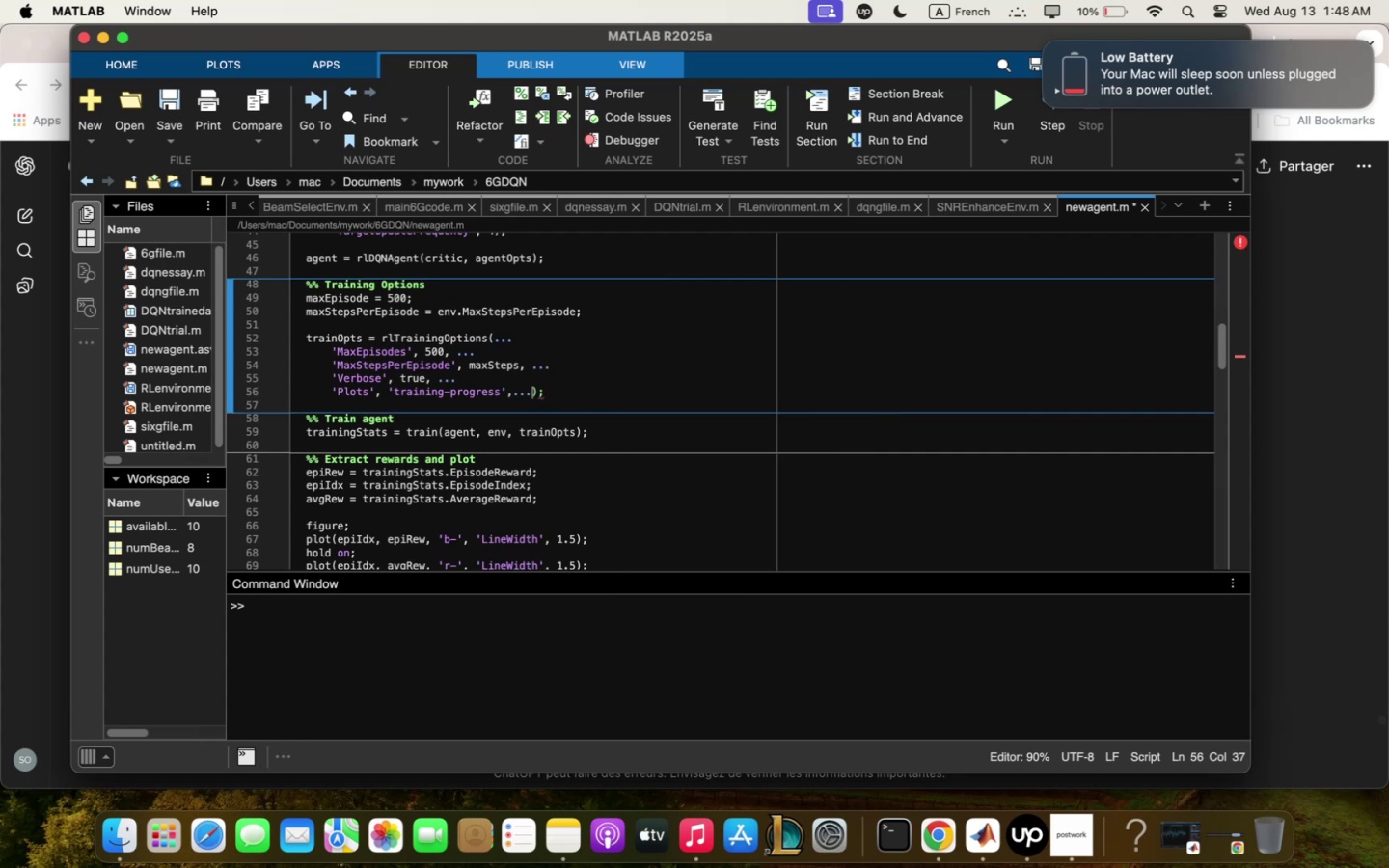 
key(Enter)
 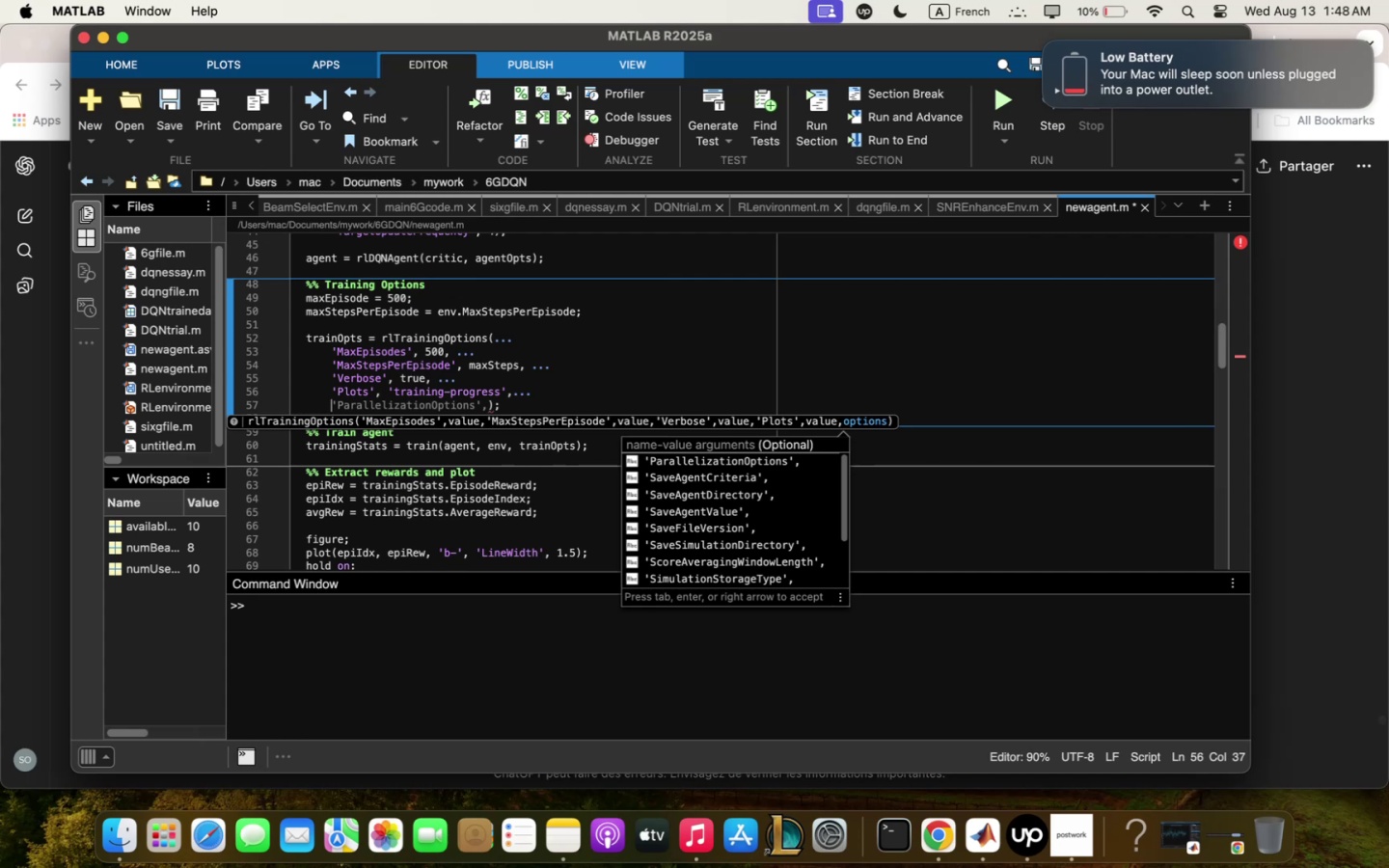 
wait(7.47)
 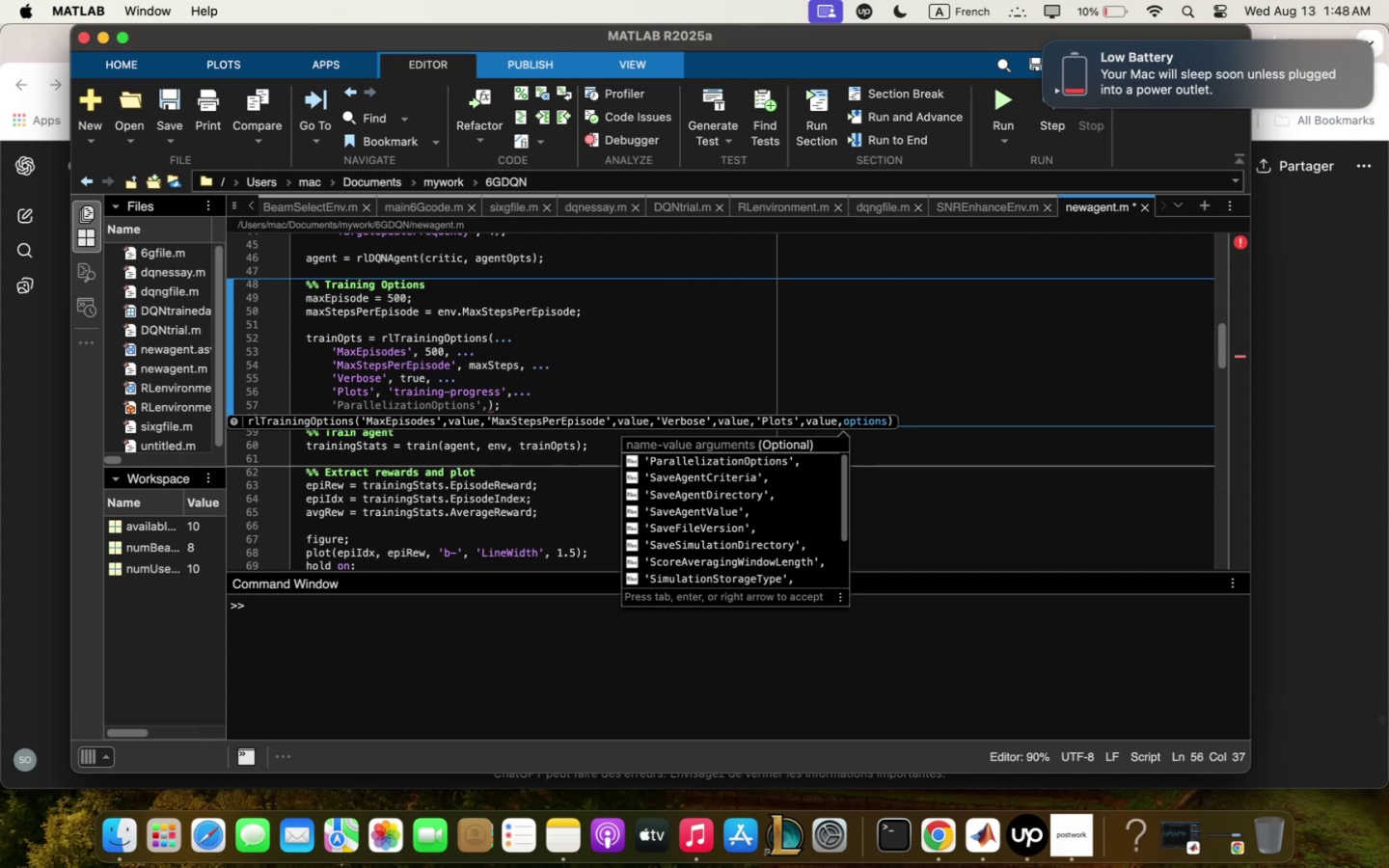 
type(4ScoreQverqgingZindozLength4m !)-,)
key(Backspace)
 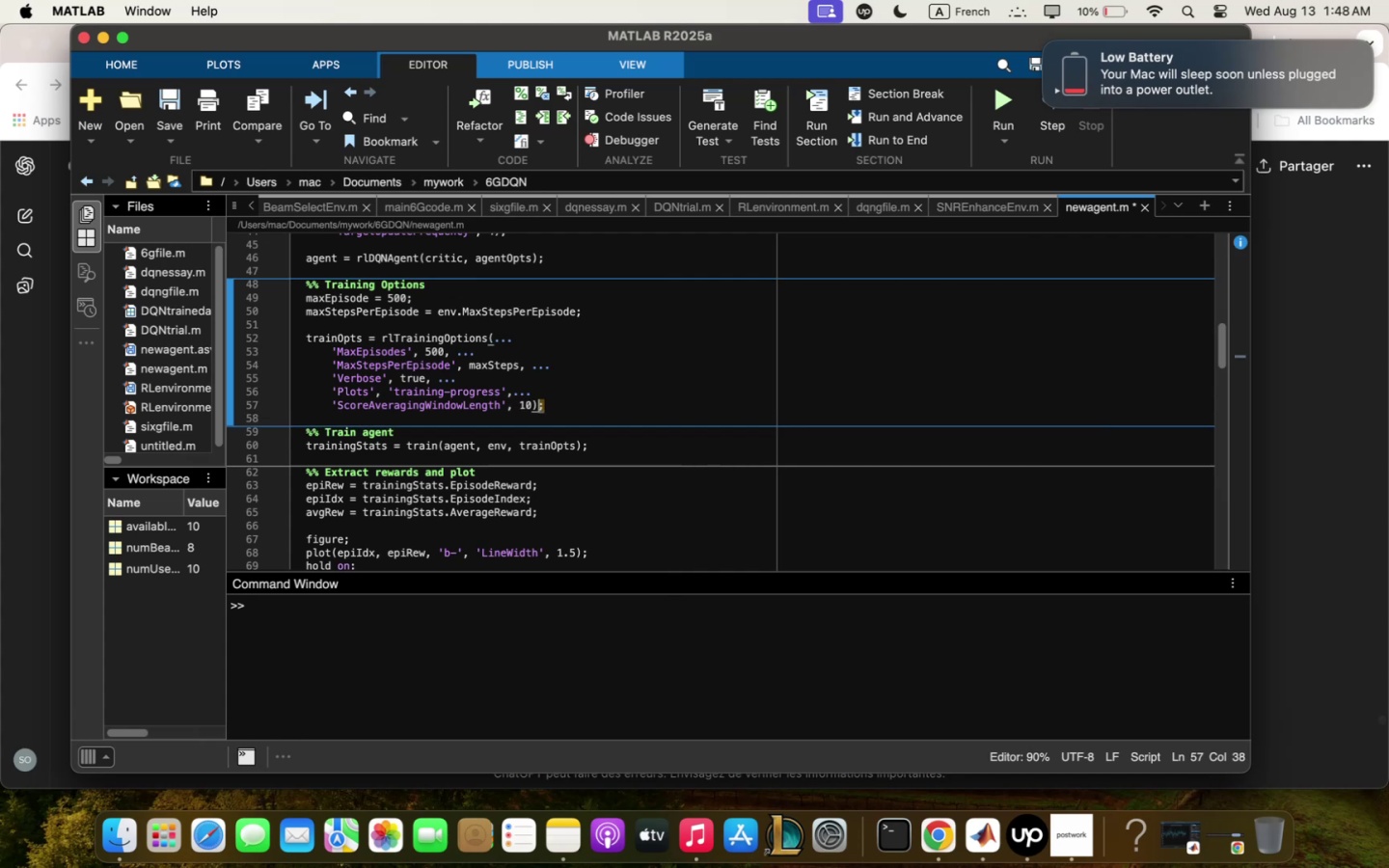 
key(ArrowRight)
 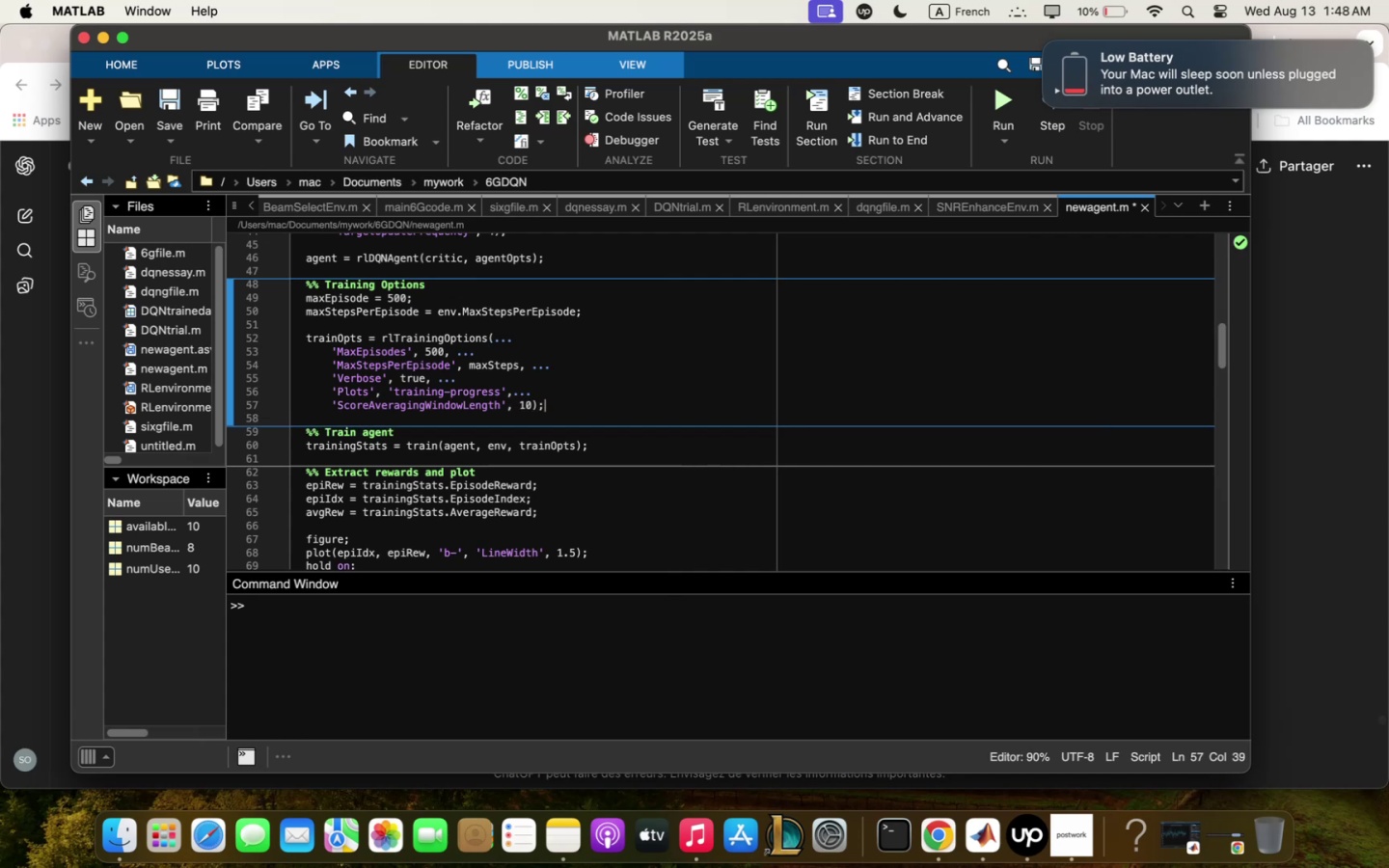 
key(Enter)
 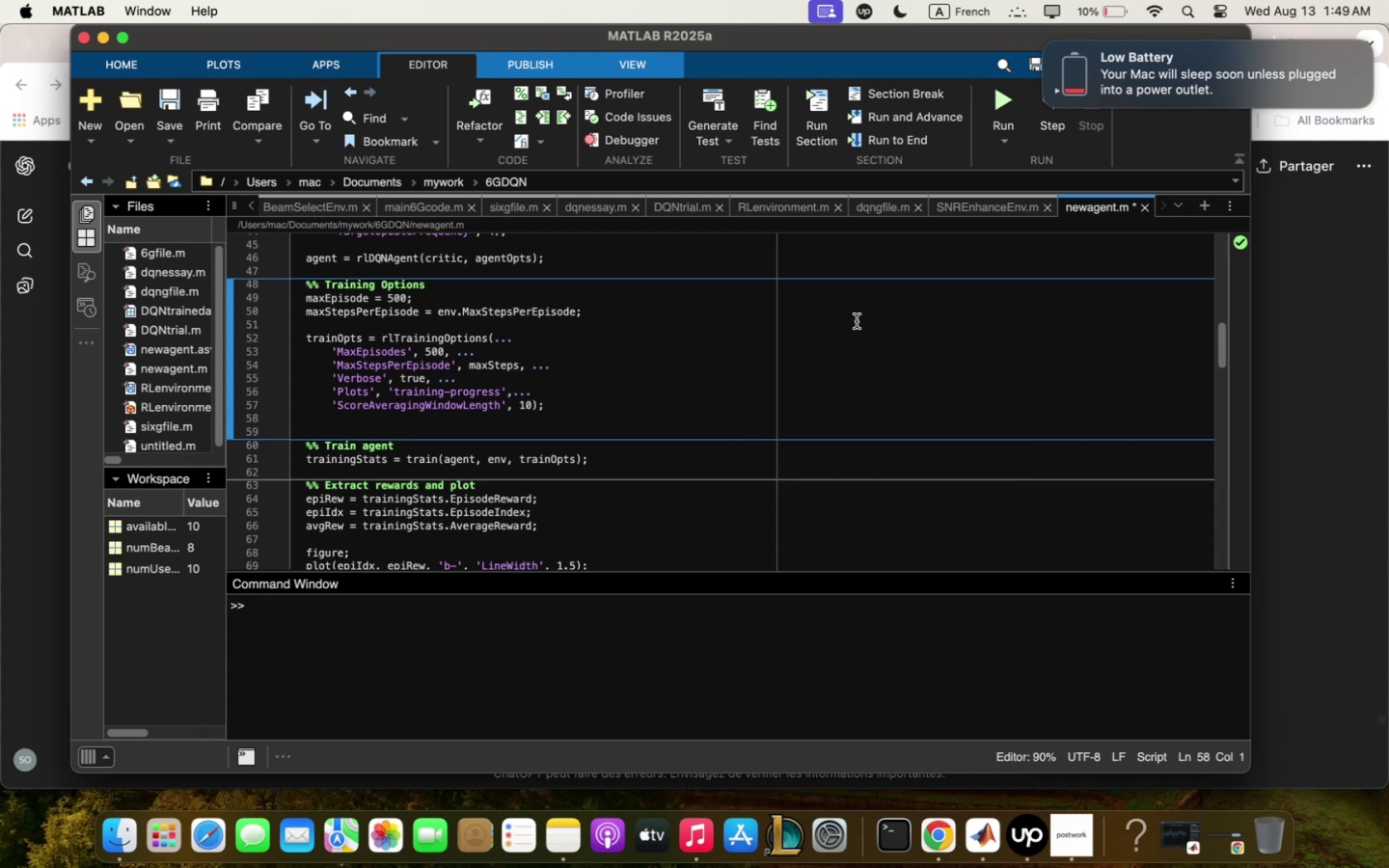 
wait(6.38)
 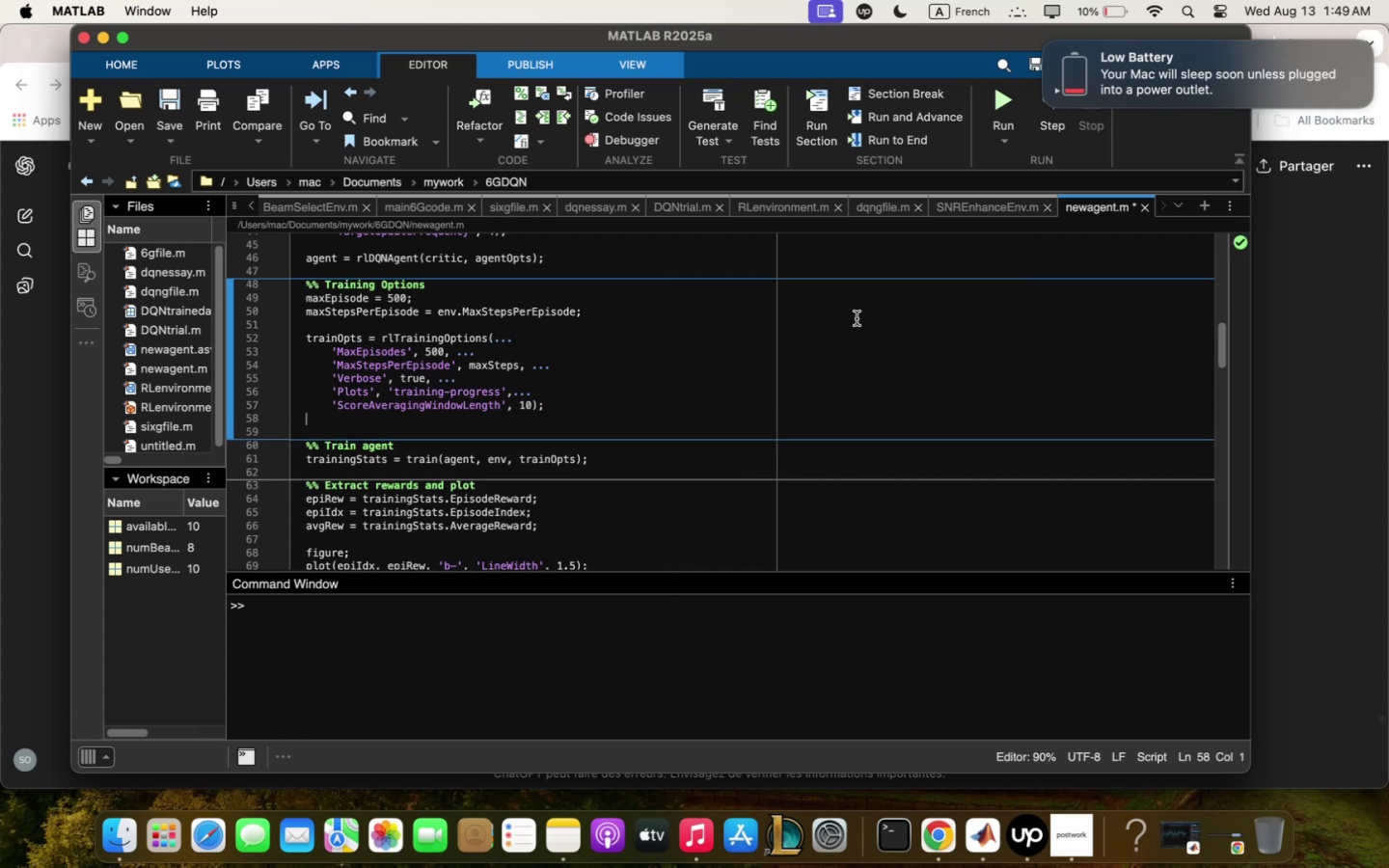 
scroll: coordinate [845, 436], scroll_direction: down, amount: 6.0
 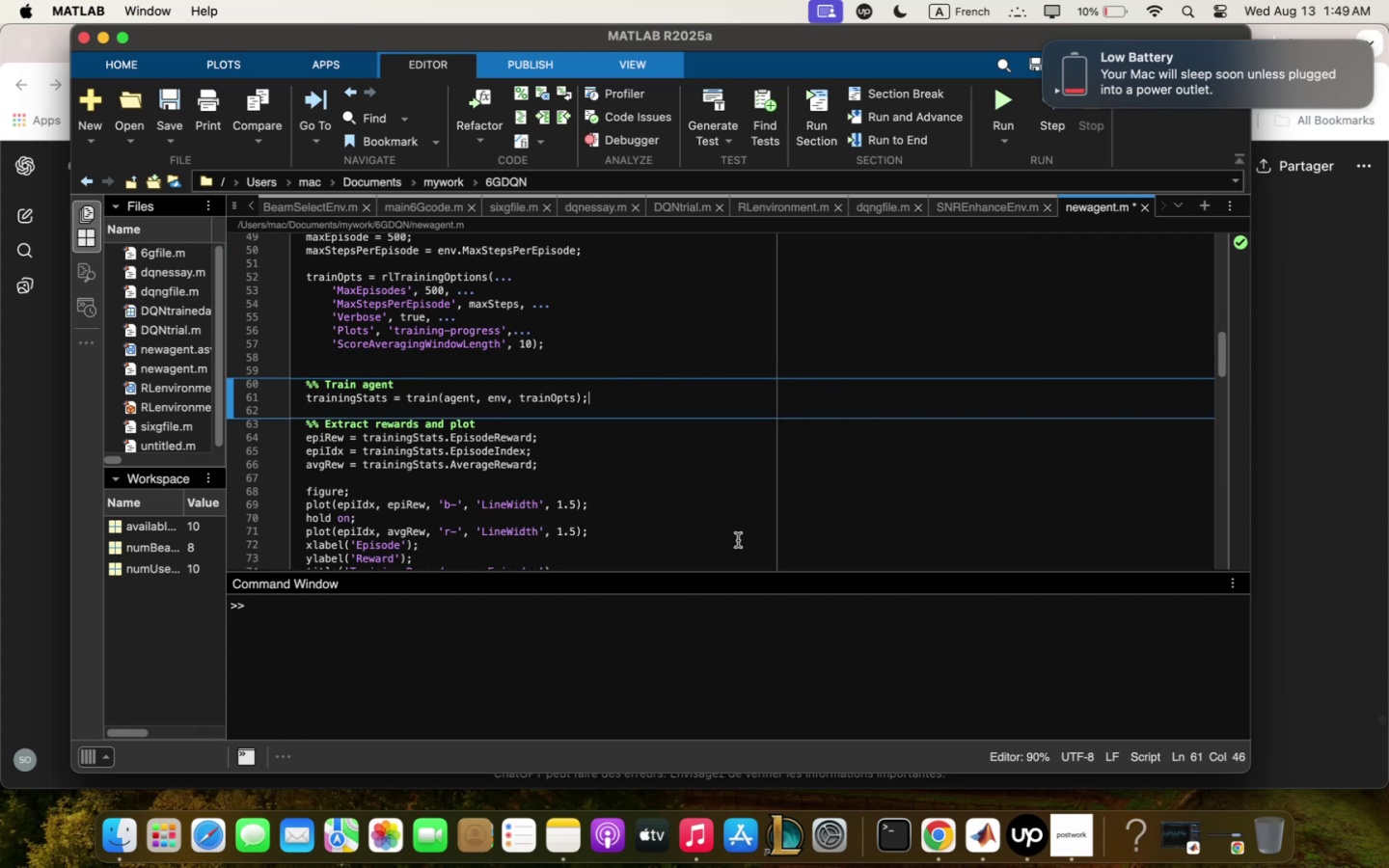 
key(Enter)
 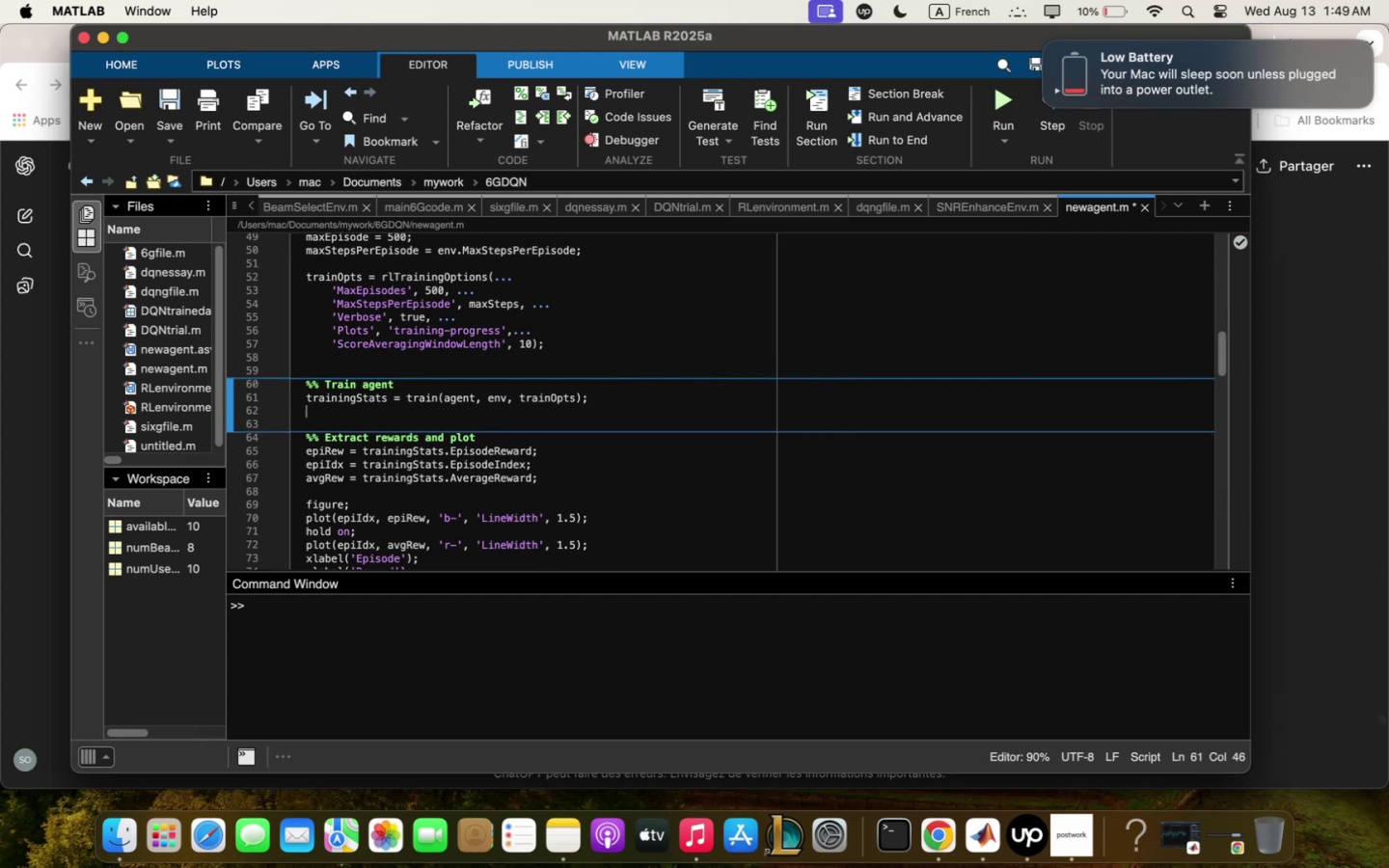 
key(Enter)
 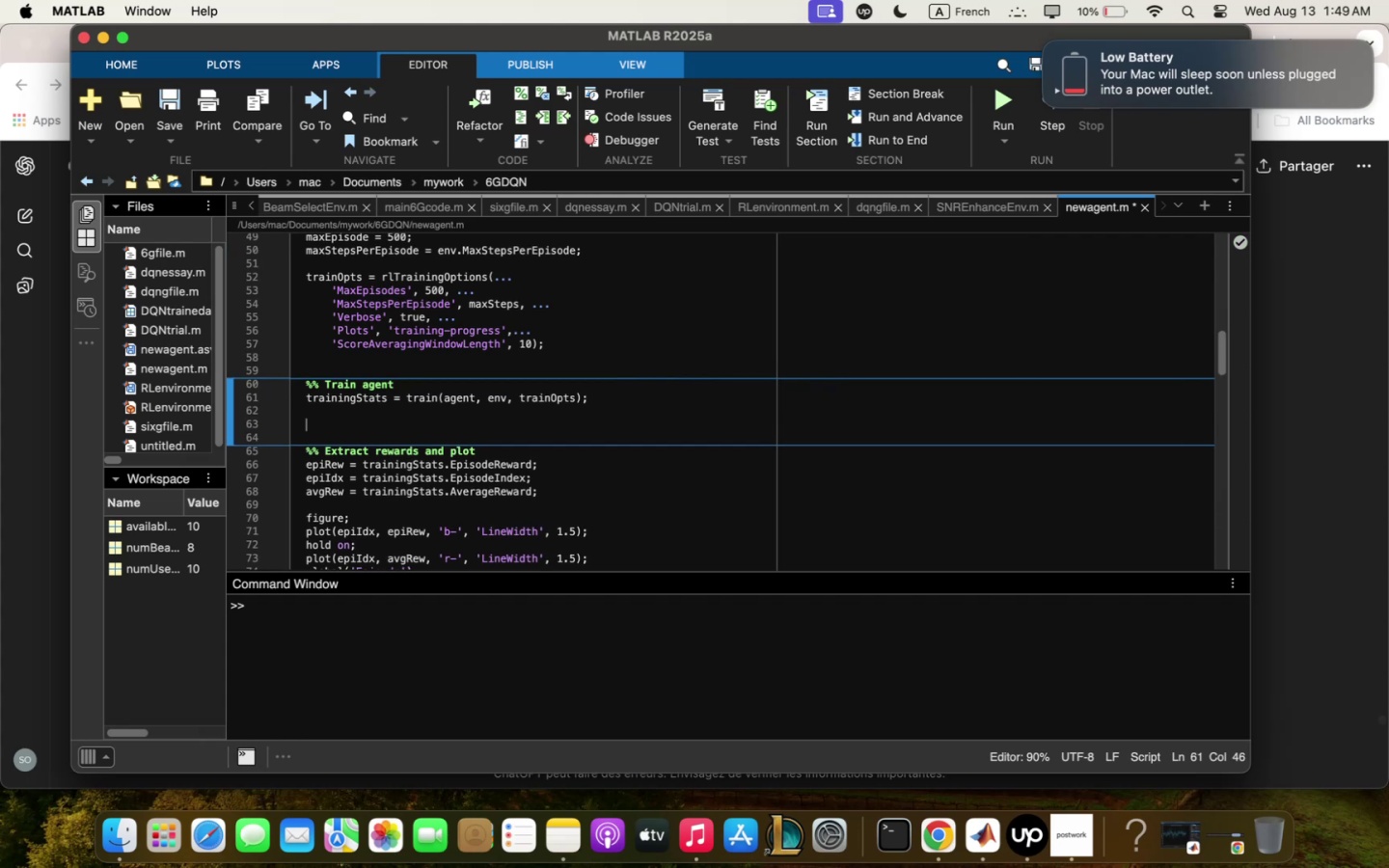 
type("" Sqve trqined qgent)
 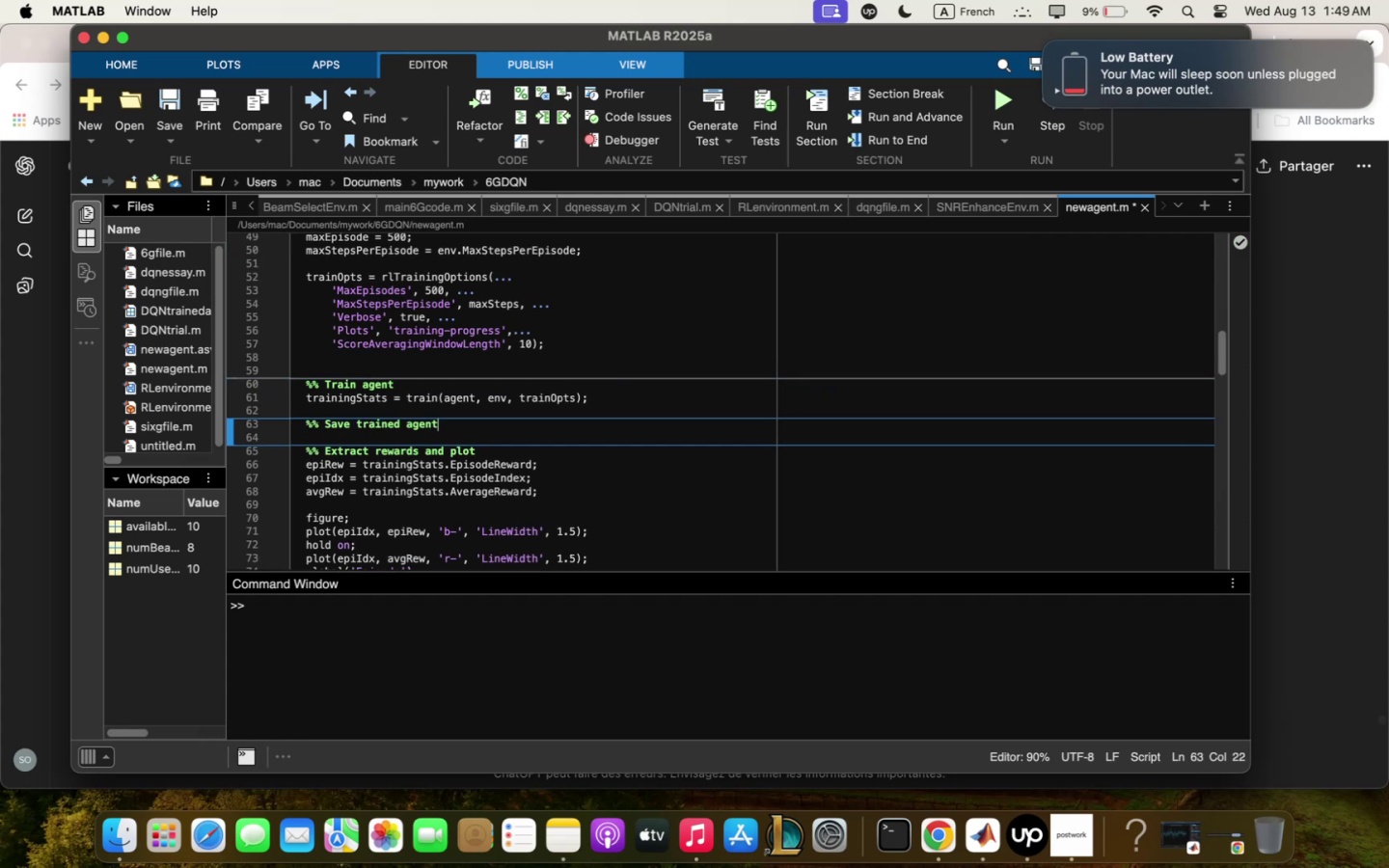 
key(Enter)
 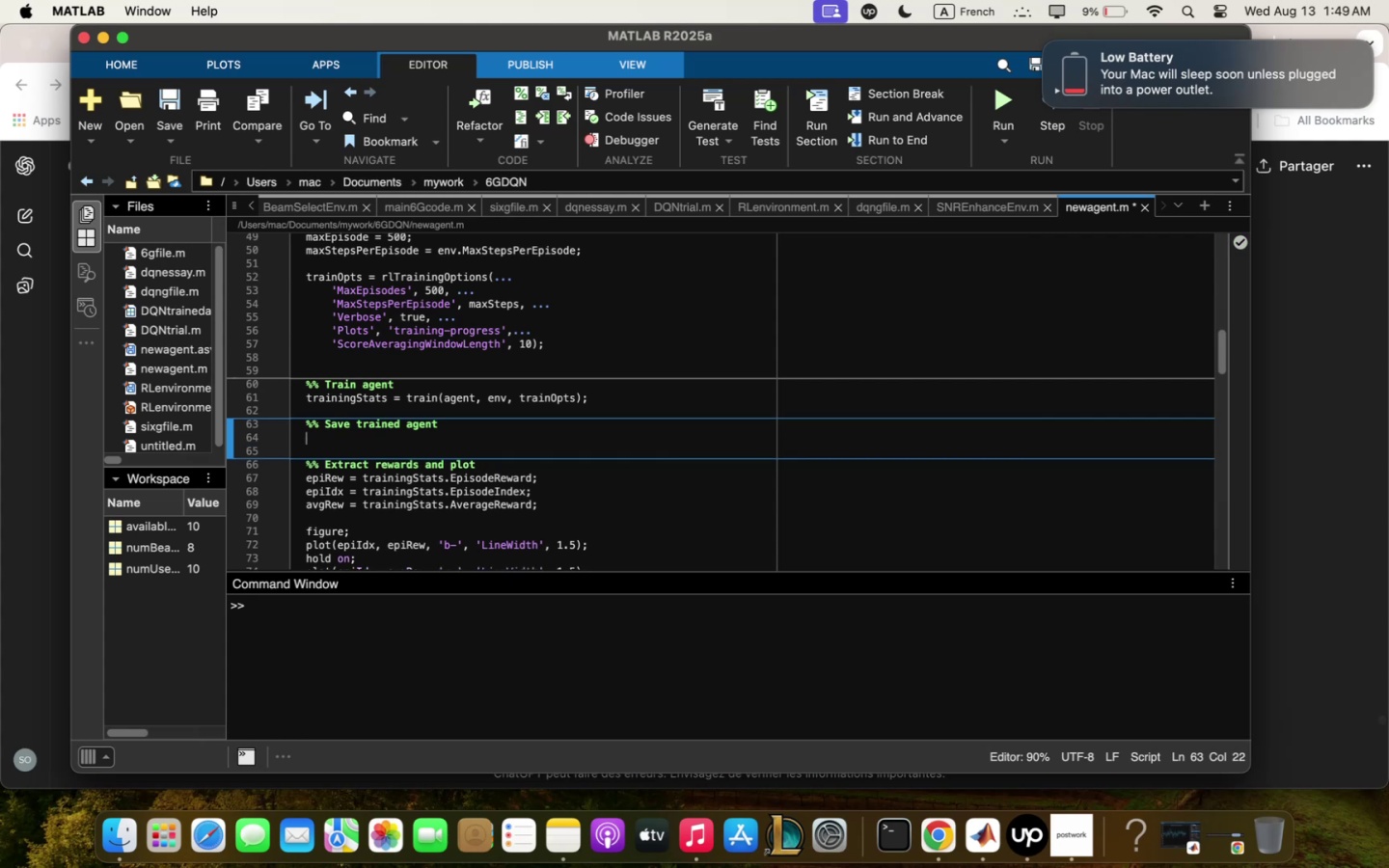 
key(Enter)
 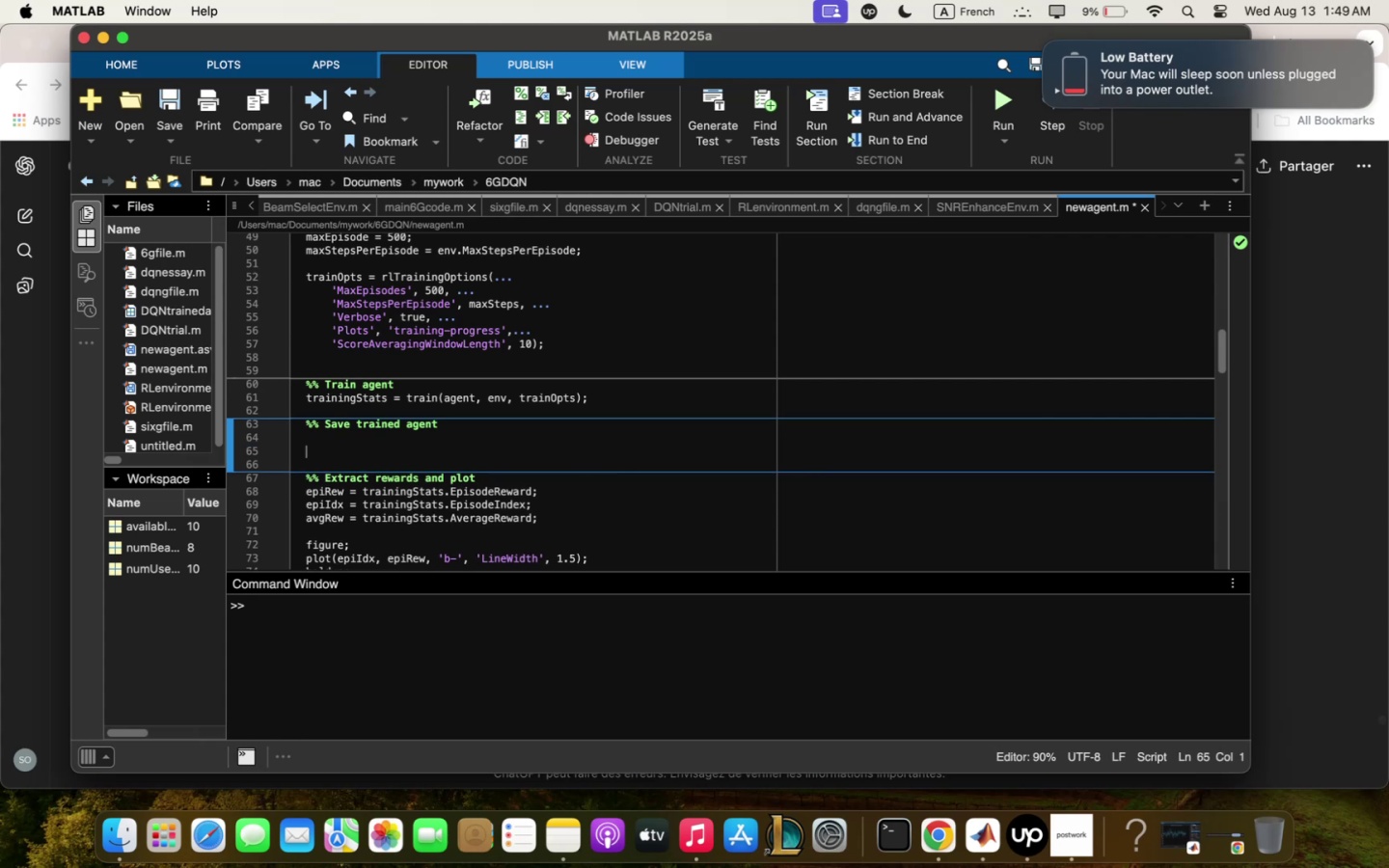 
type(sqve54trqinedDAN4)
 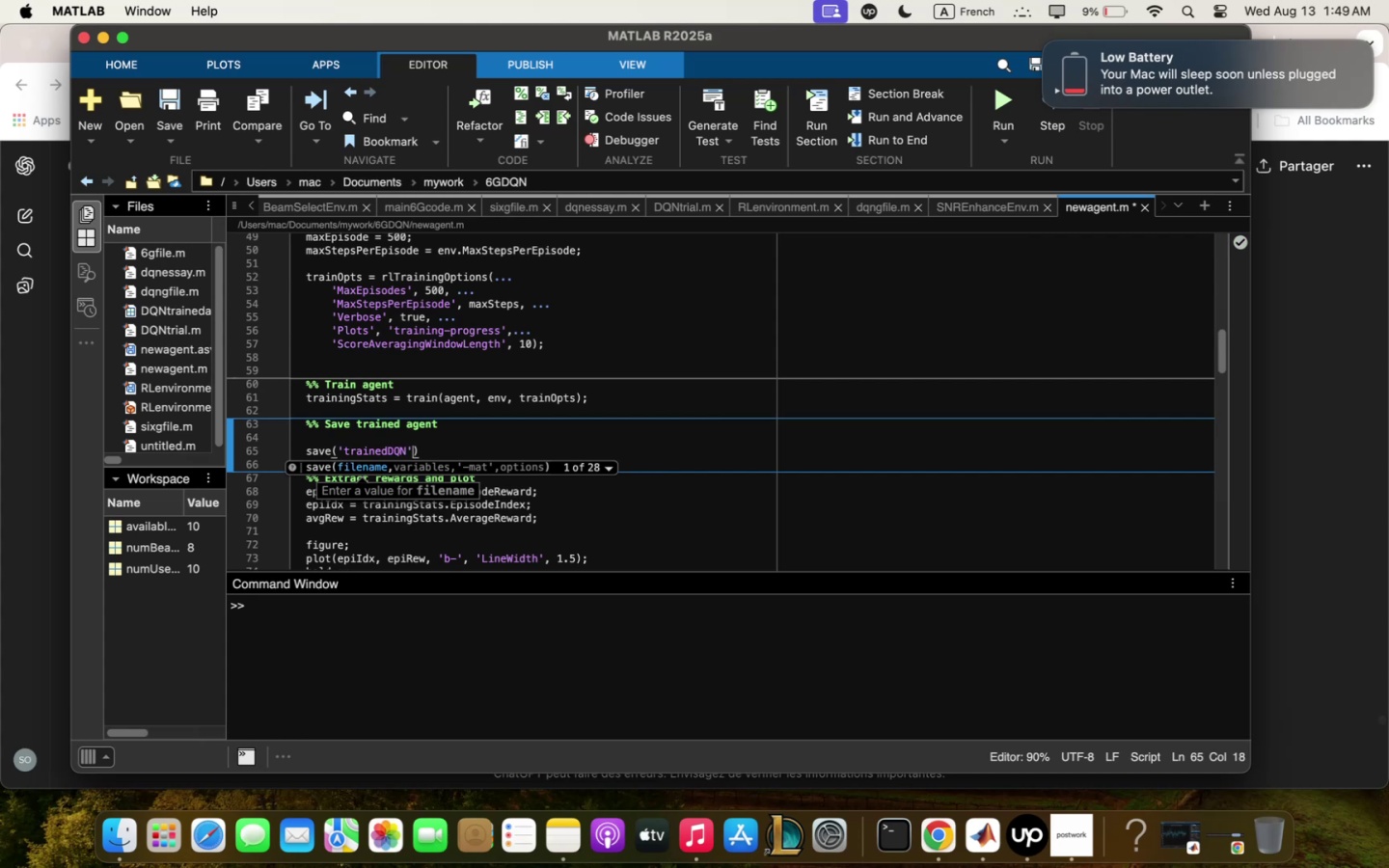 
key(ArrowRight)
 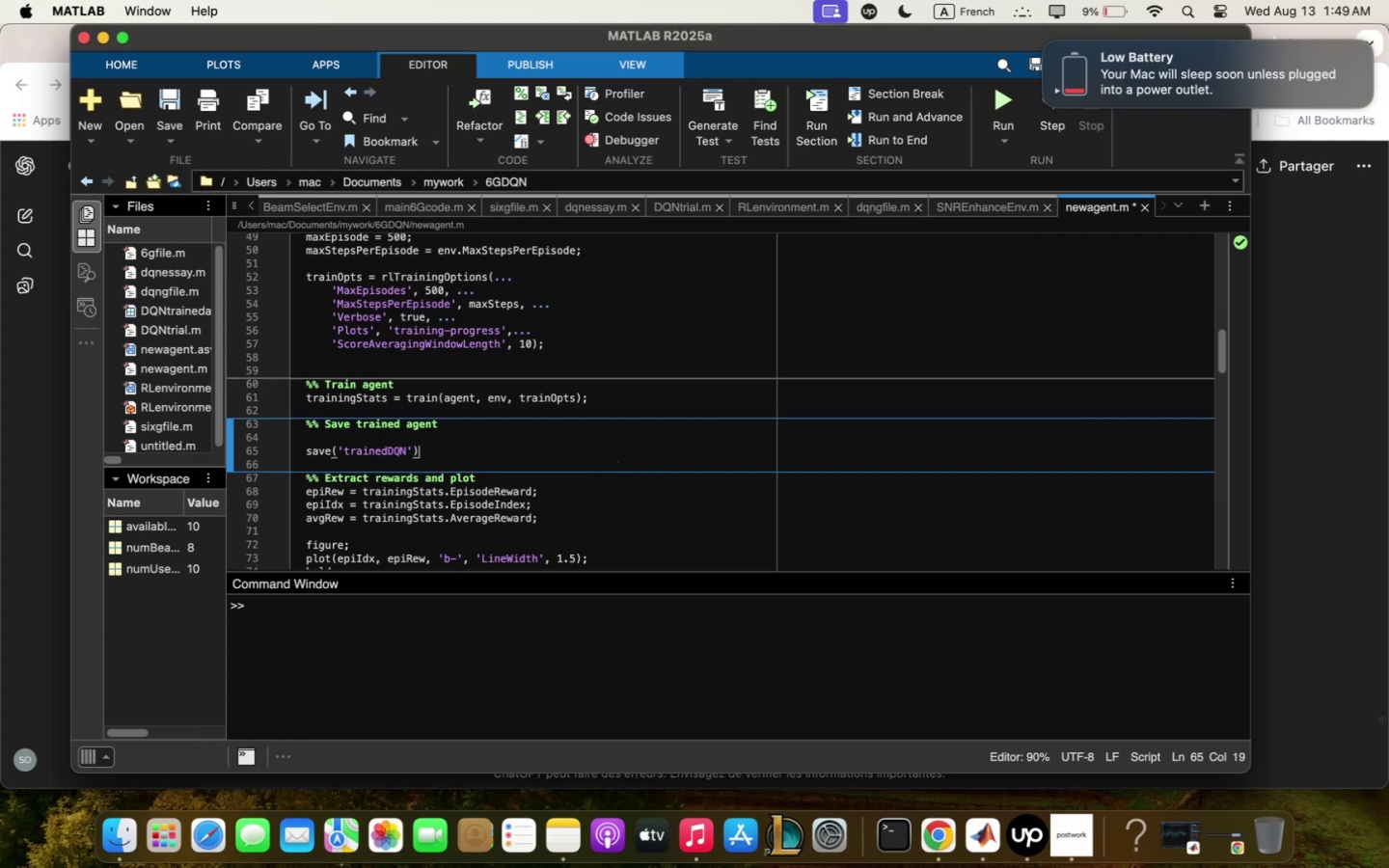 
key(Comma)
 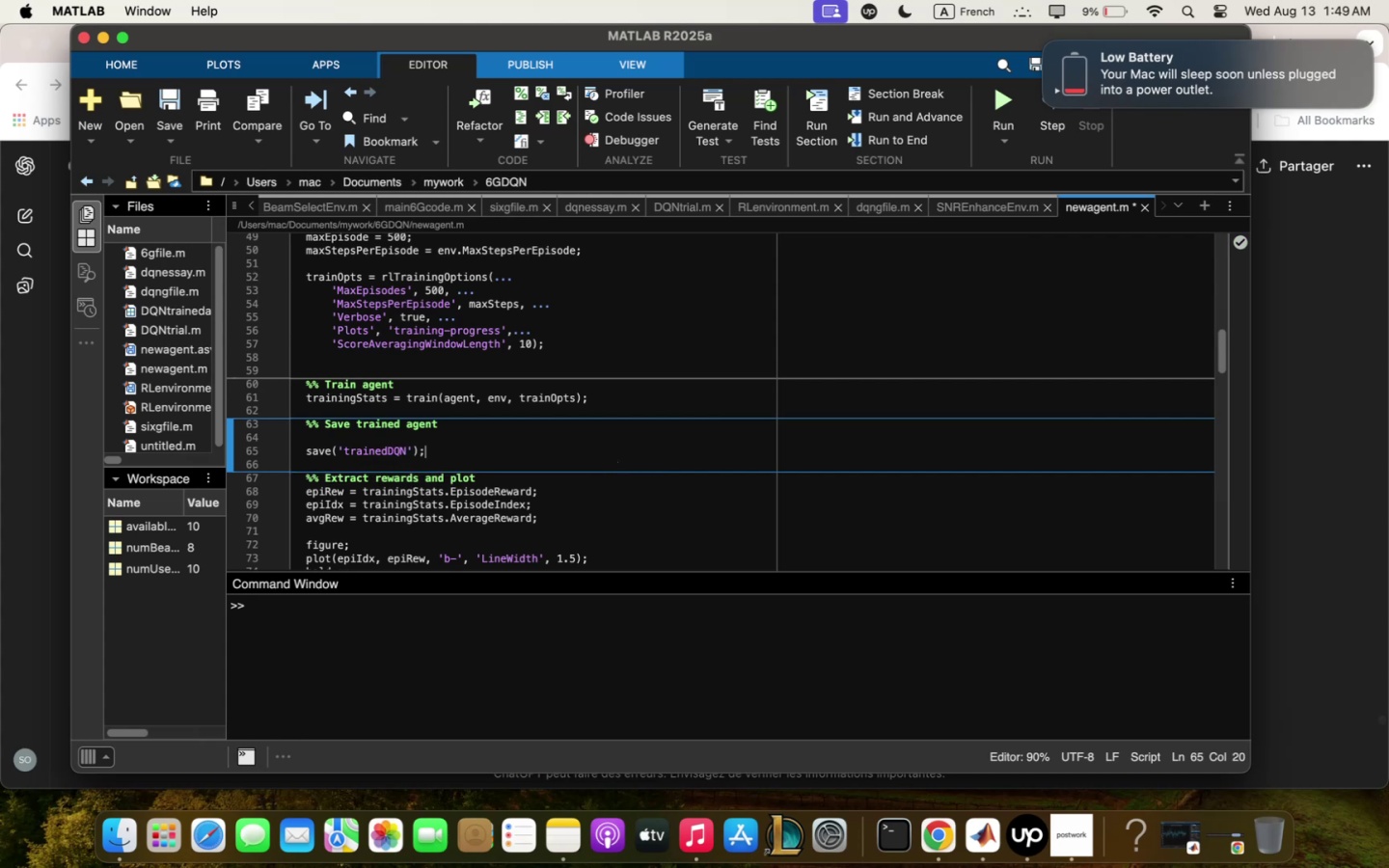 
key(Enter)
 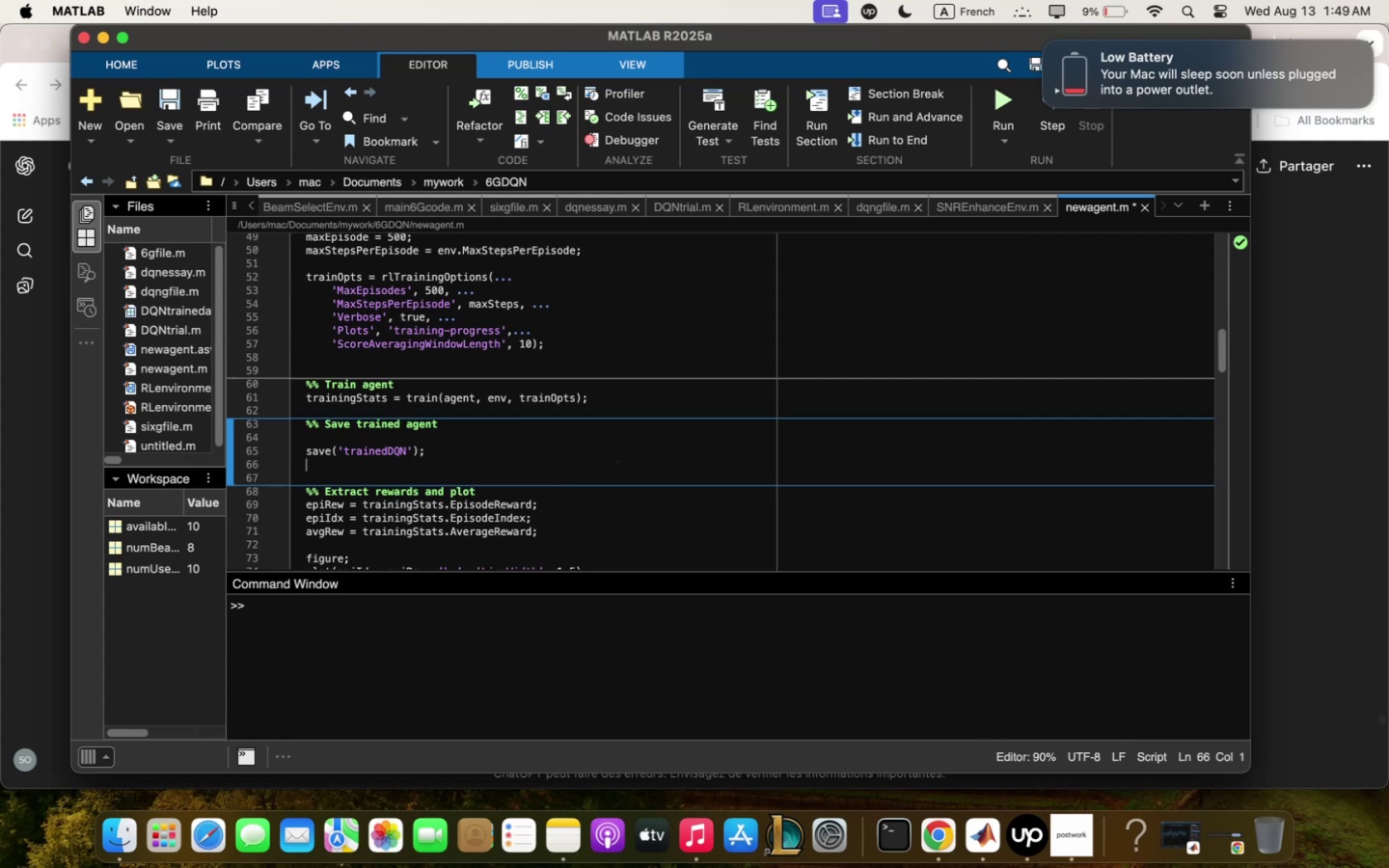 
wait(11.52)
 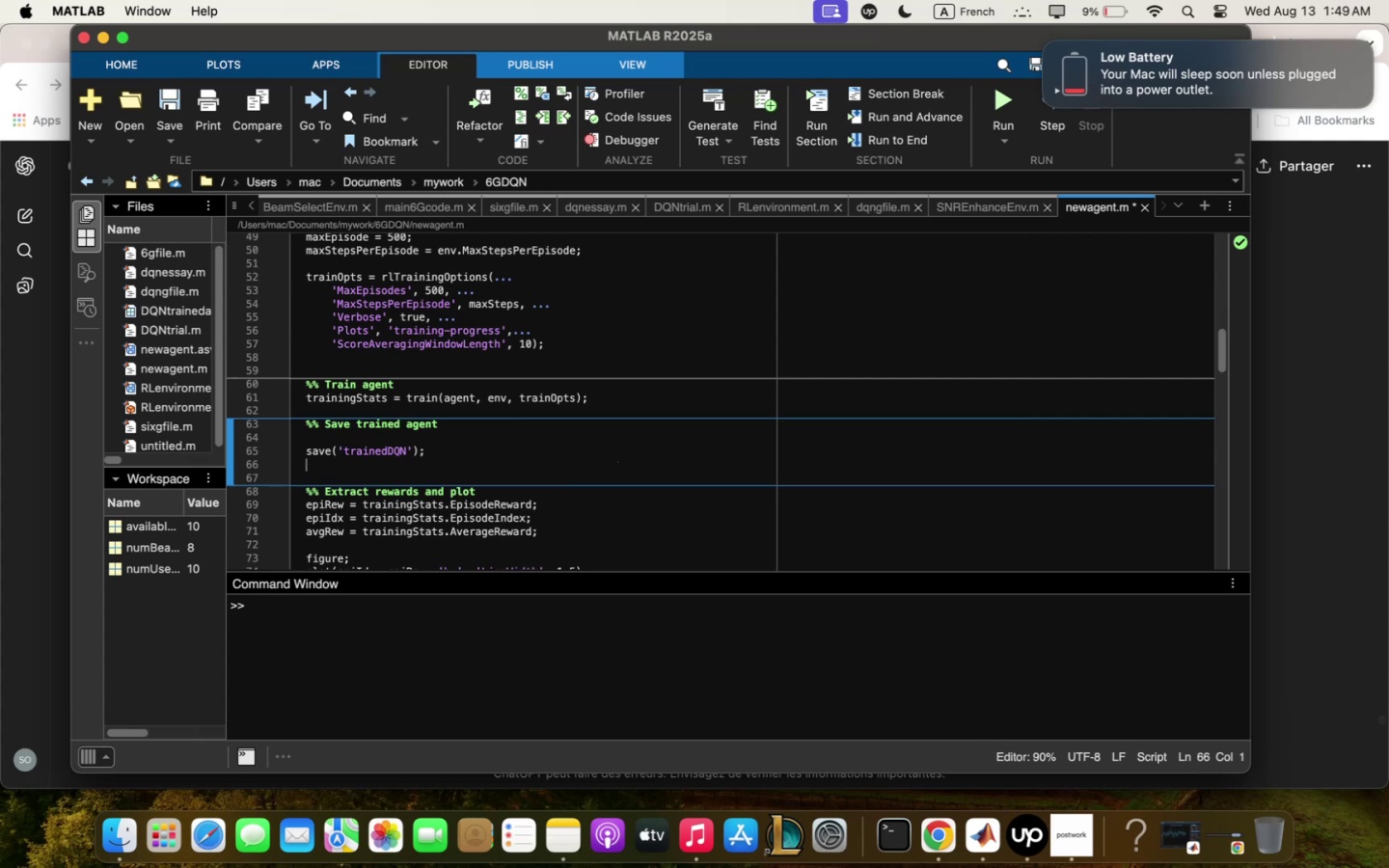 
type(<;qt)
 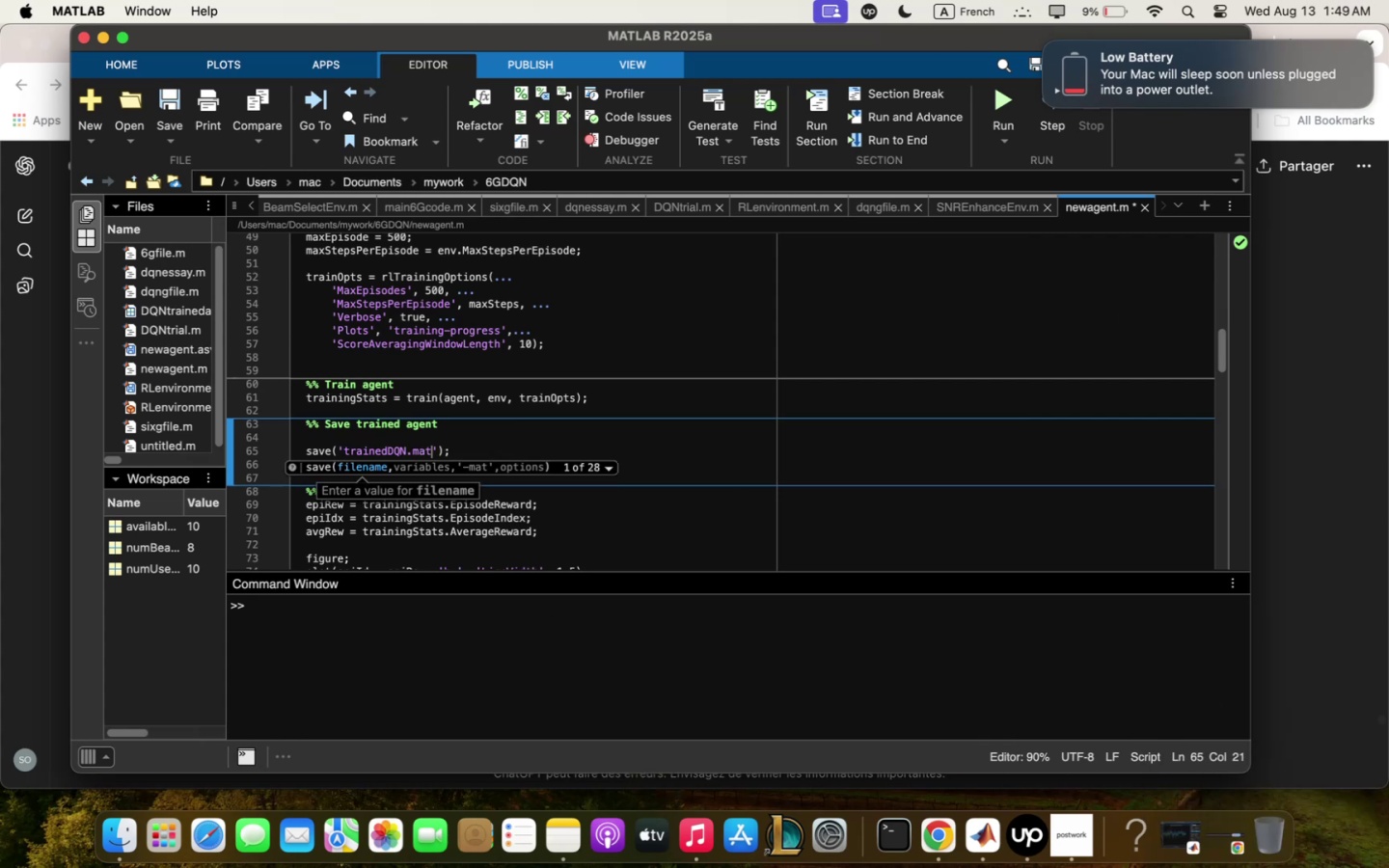 
key(ArrowRight)
 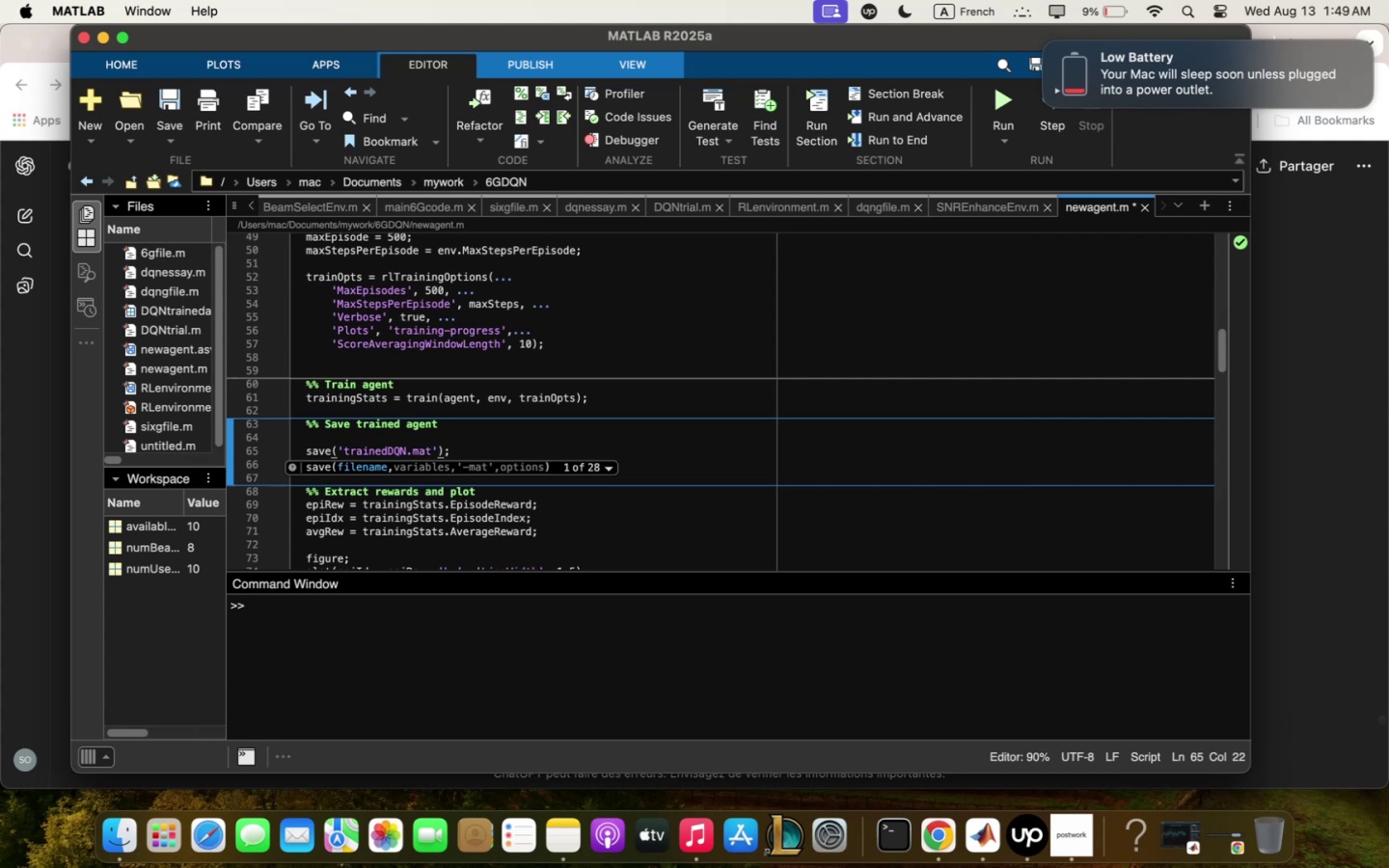 
type(mqgent)
 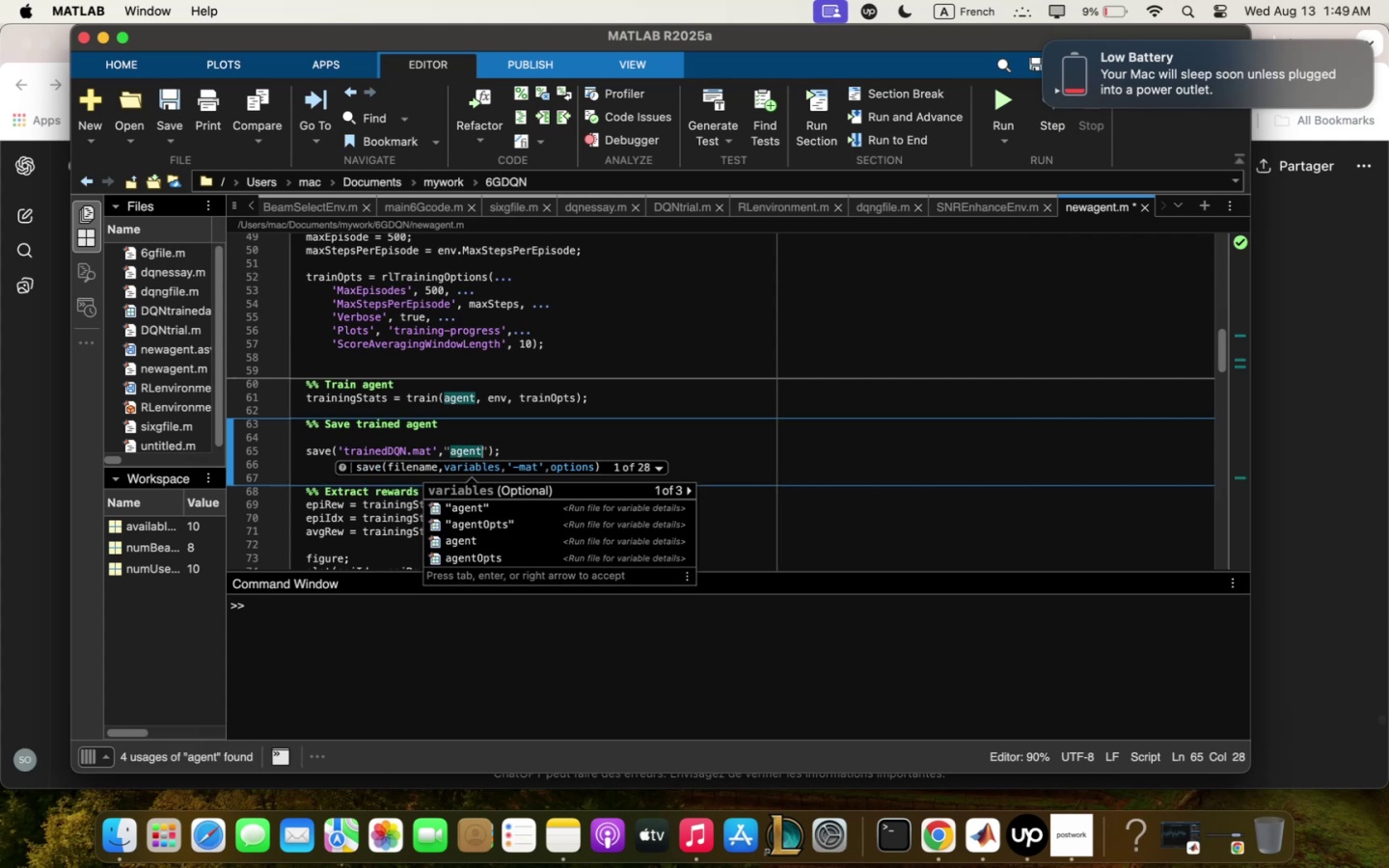 
key(ArrowLeft)
 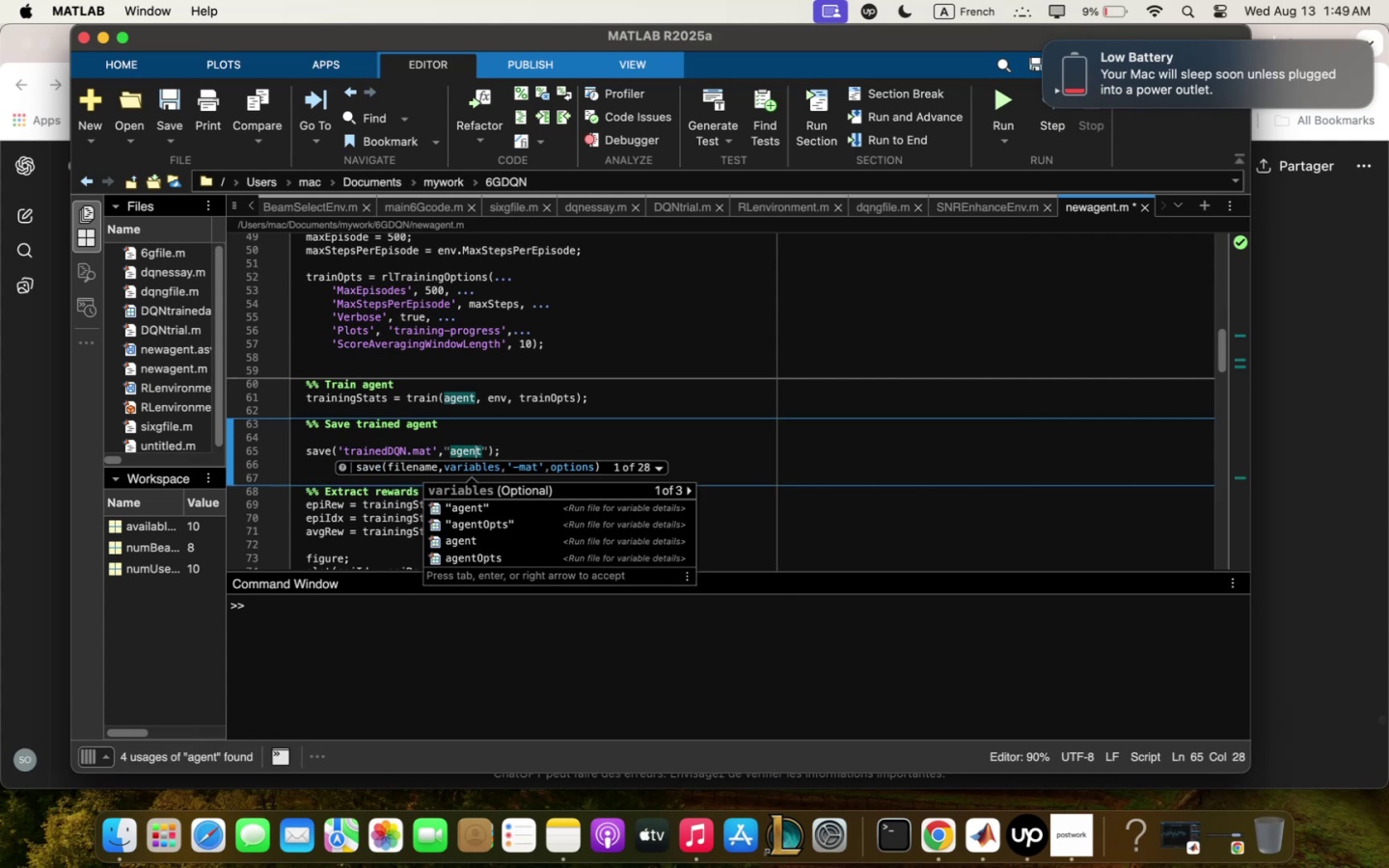 
key(ArrowLeft)
 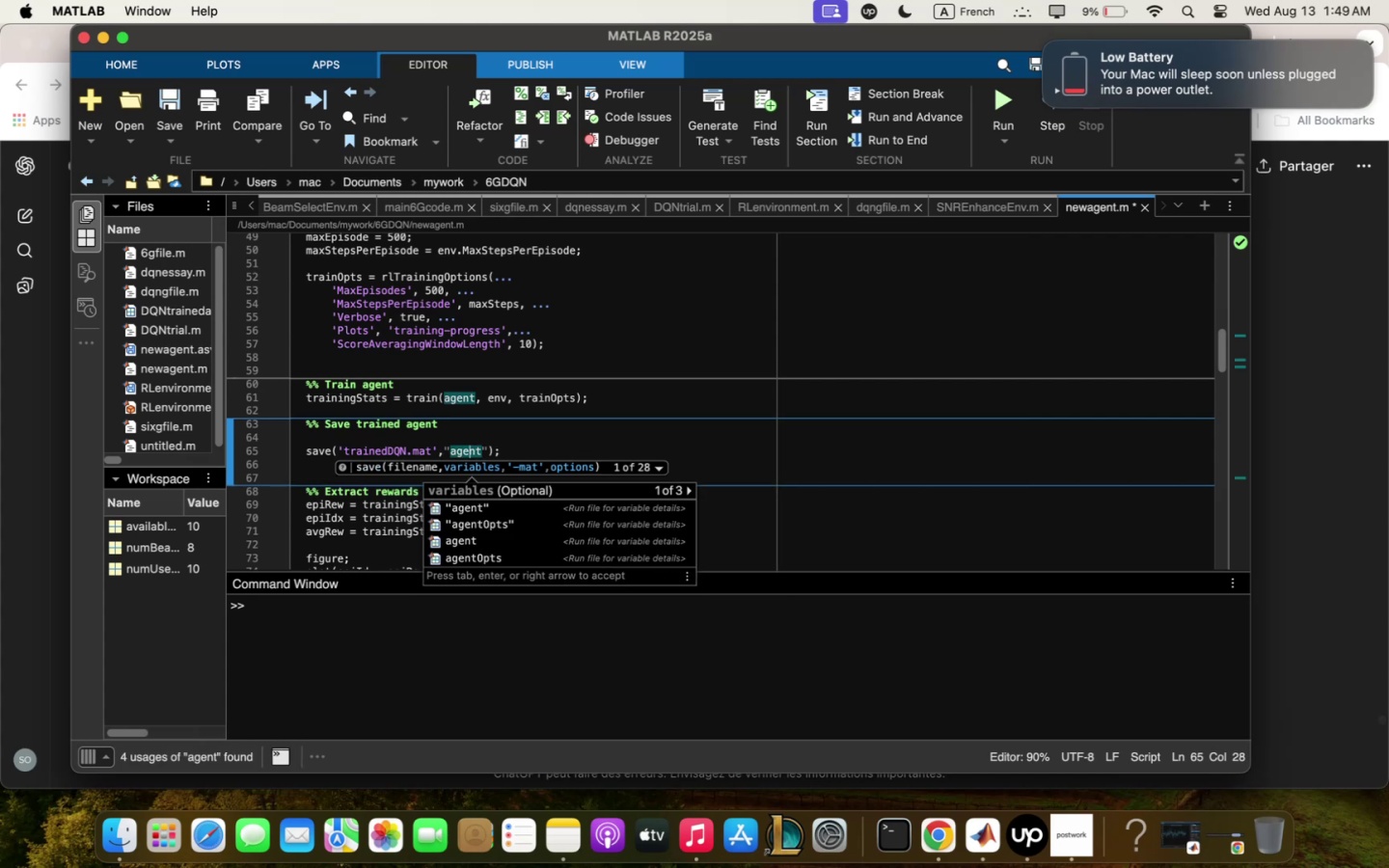 
key(ArrowLeft)
 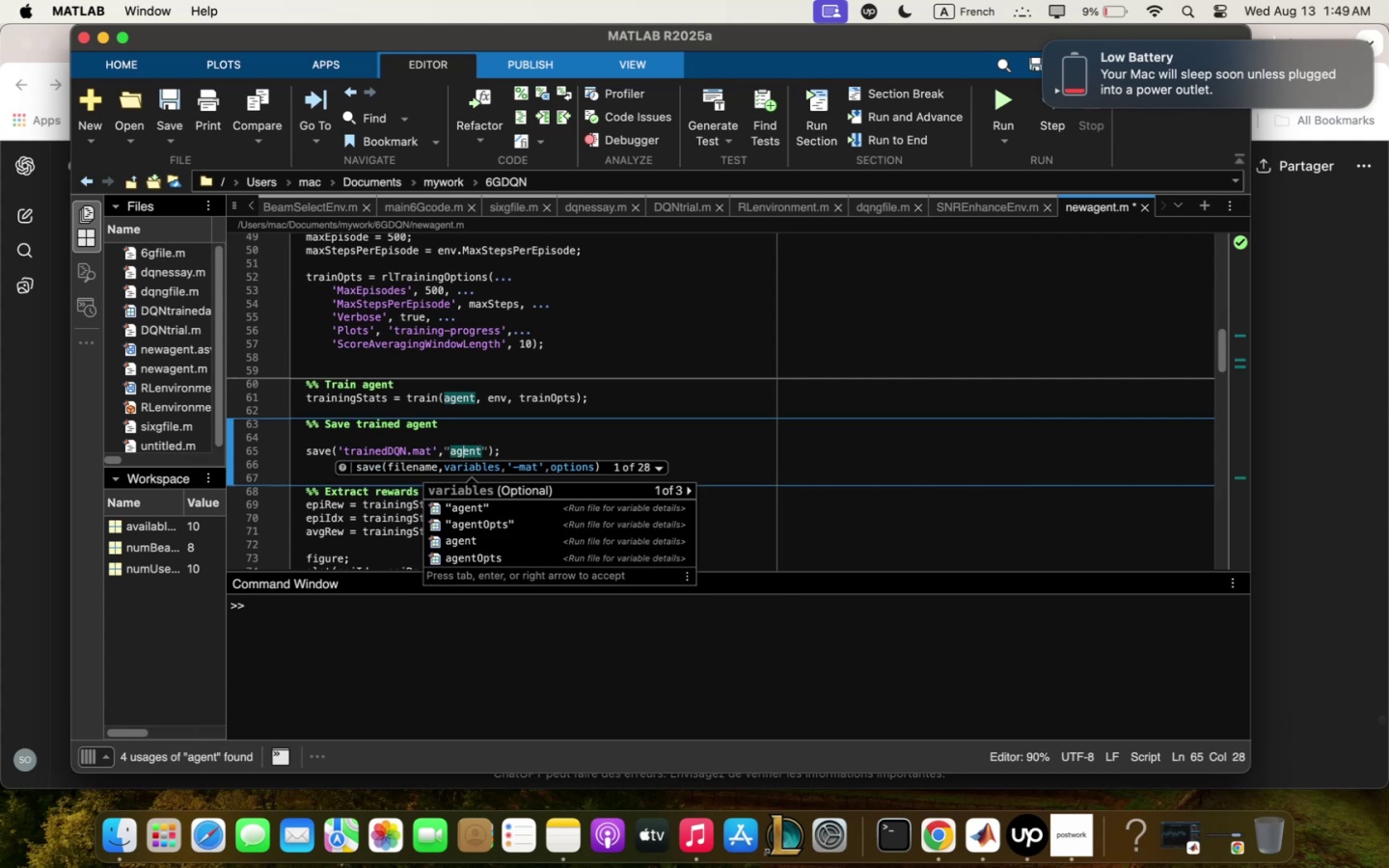 
key(ArrowLeft)
 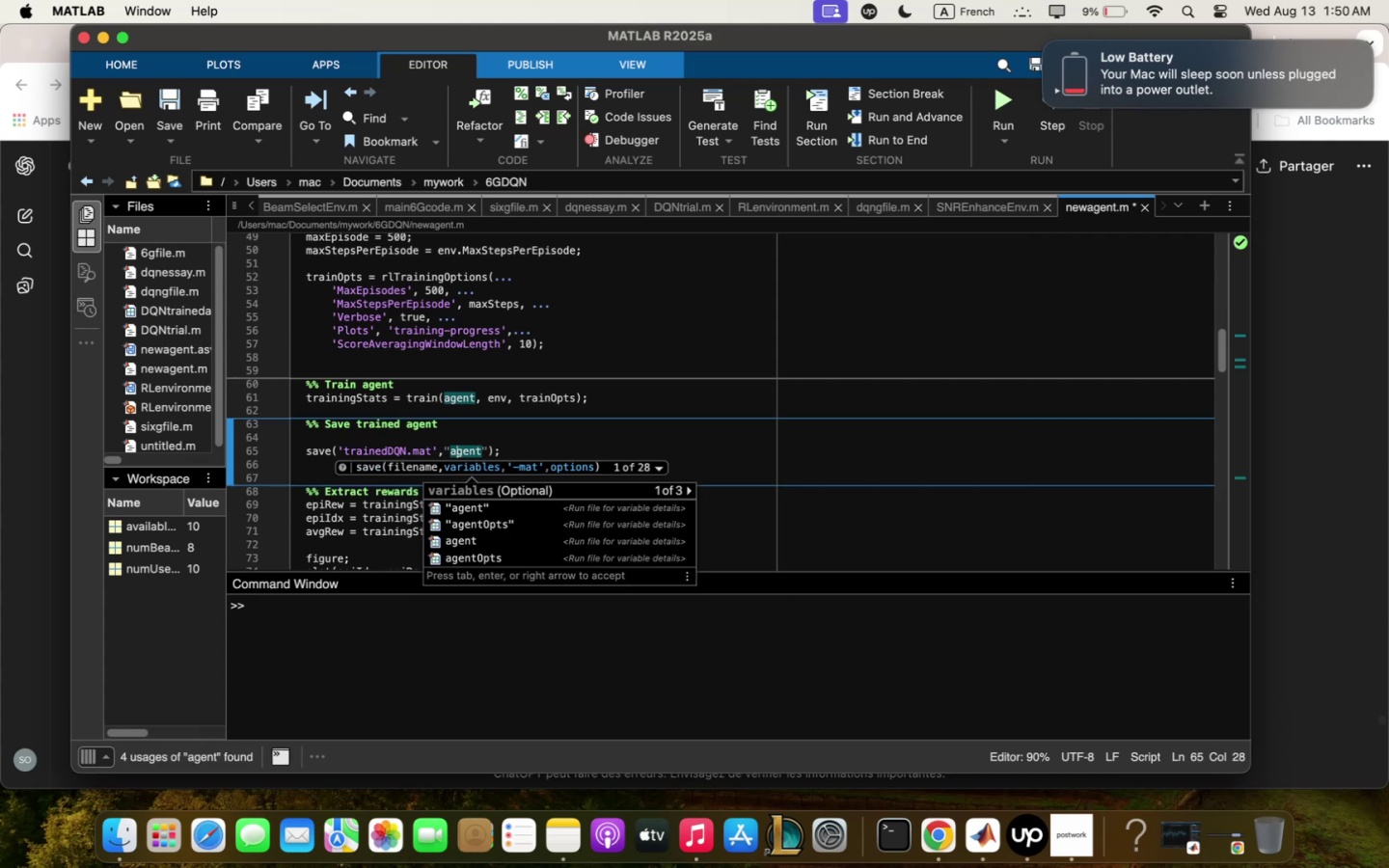 
key(ArrowLeft)
 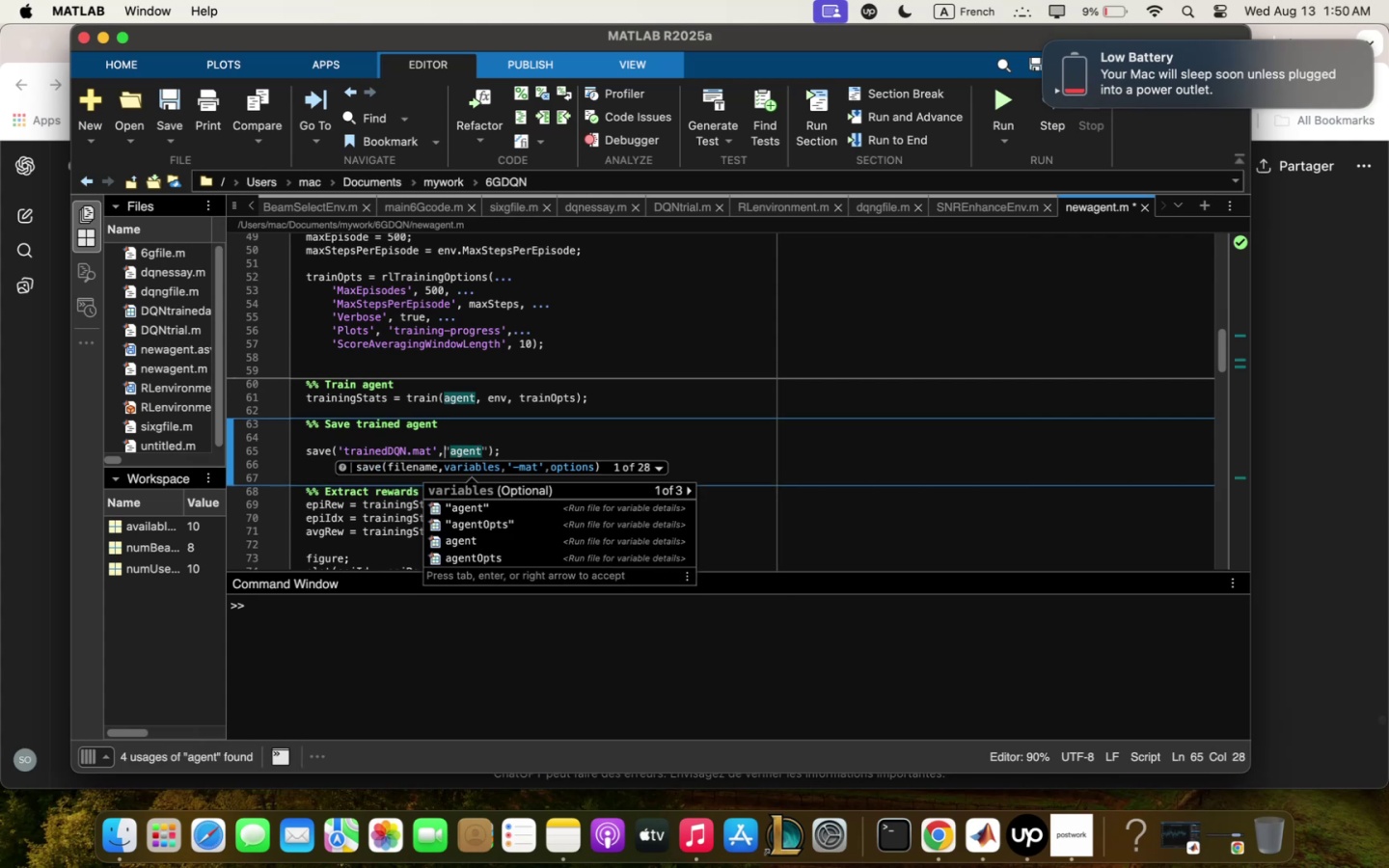 
key(4)
 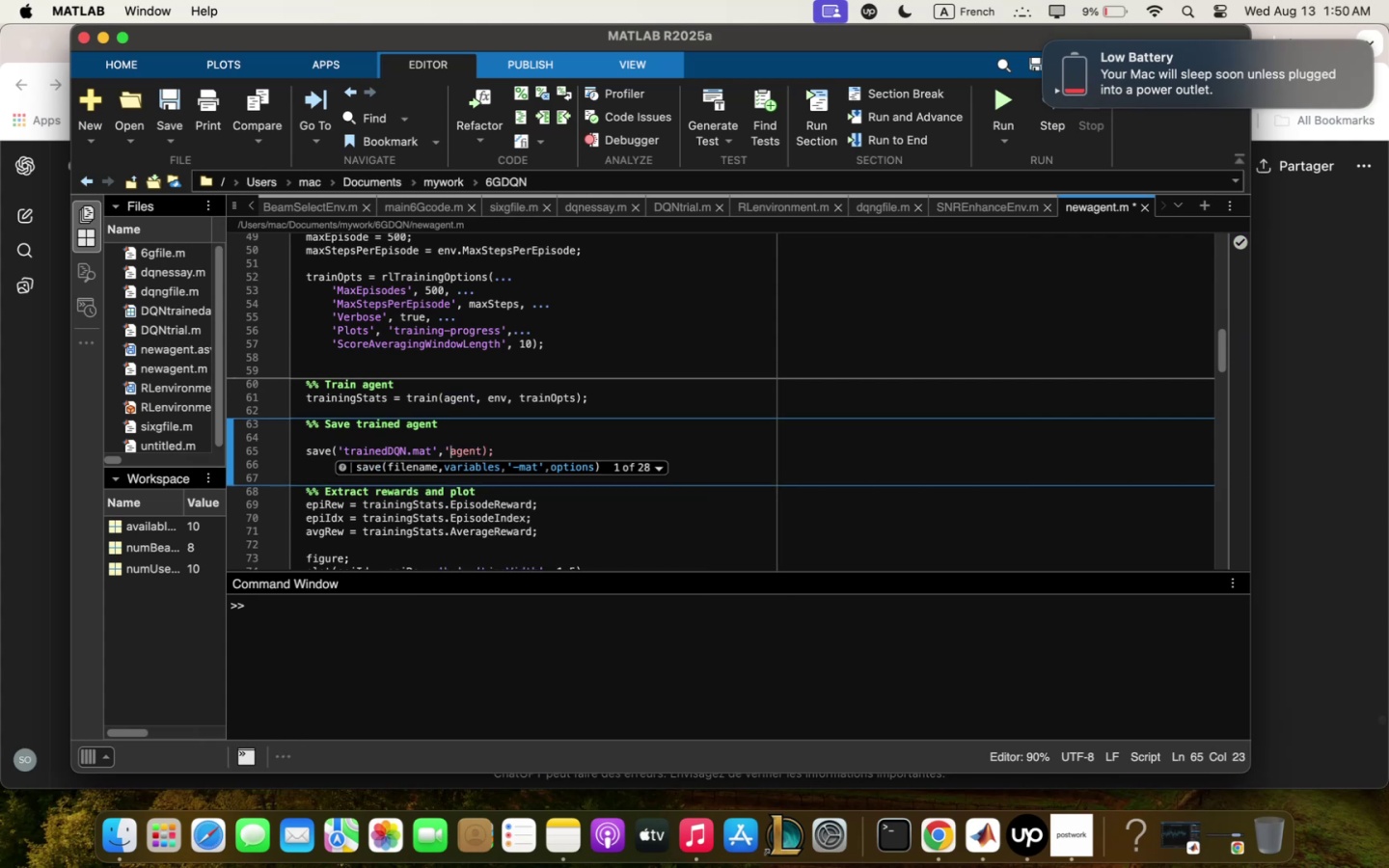 
key(ArrowRight)
 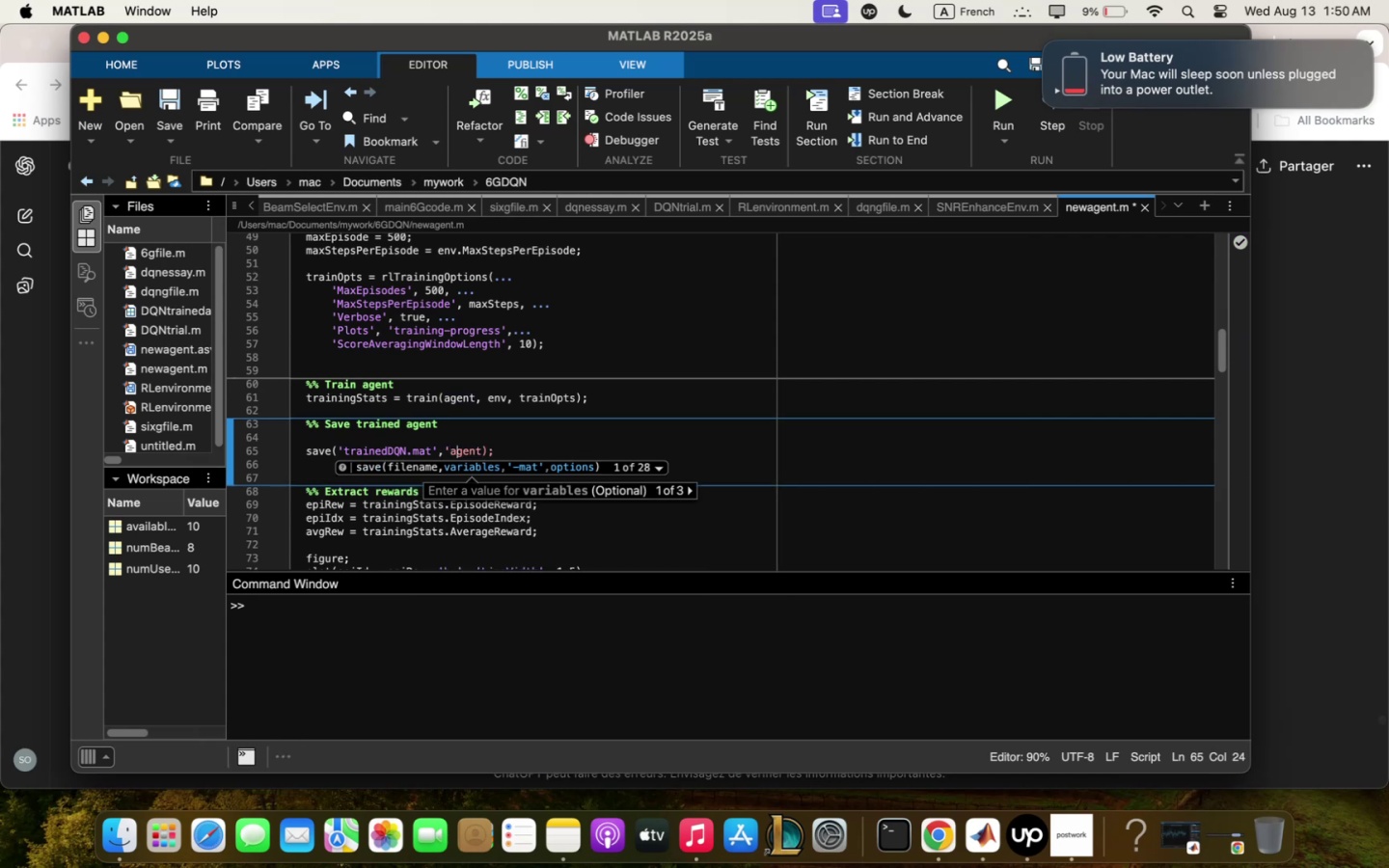 
key(ArrowRight)
 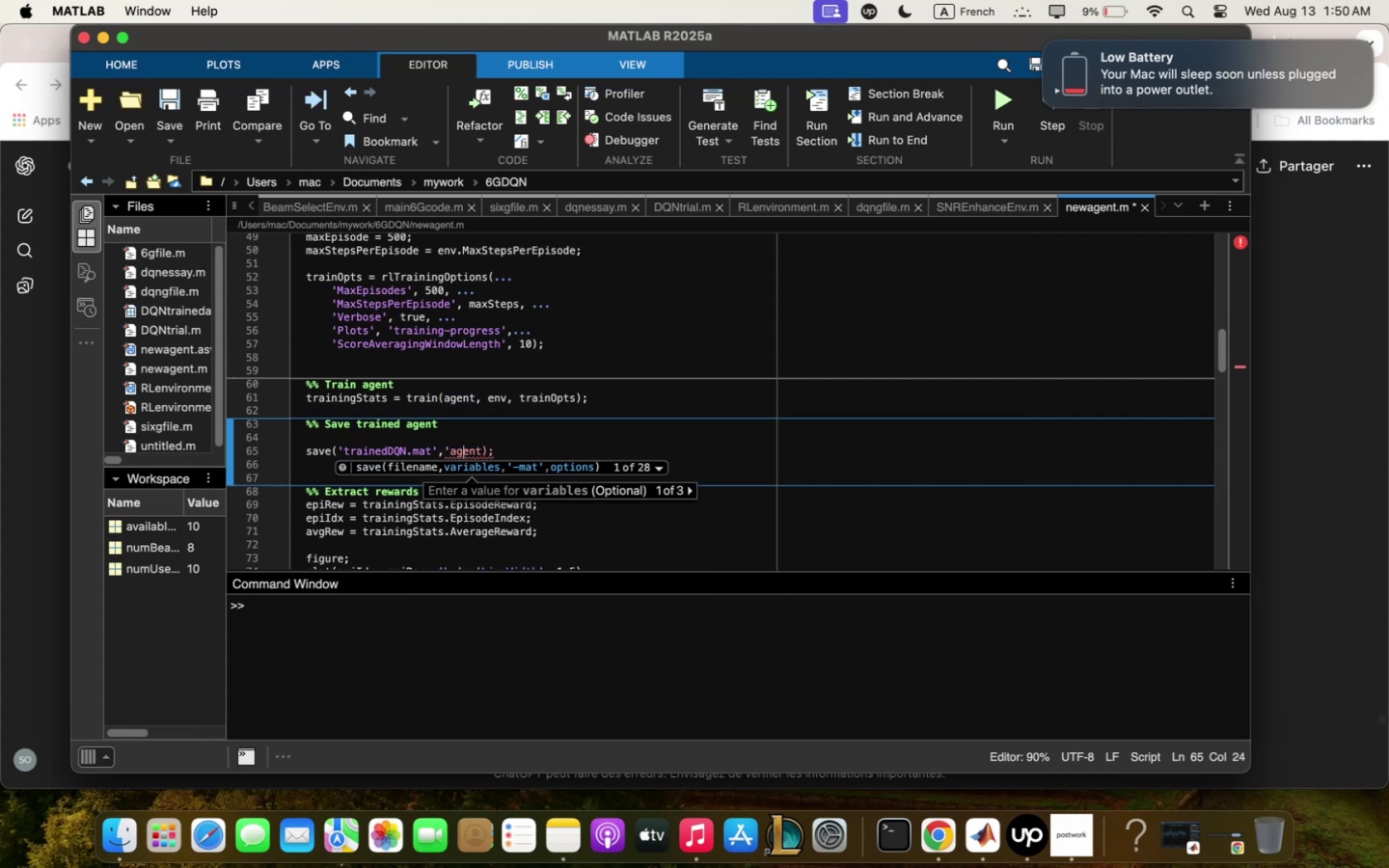 
key(ArrowRight)
 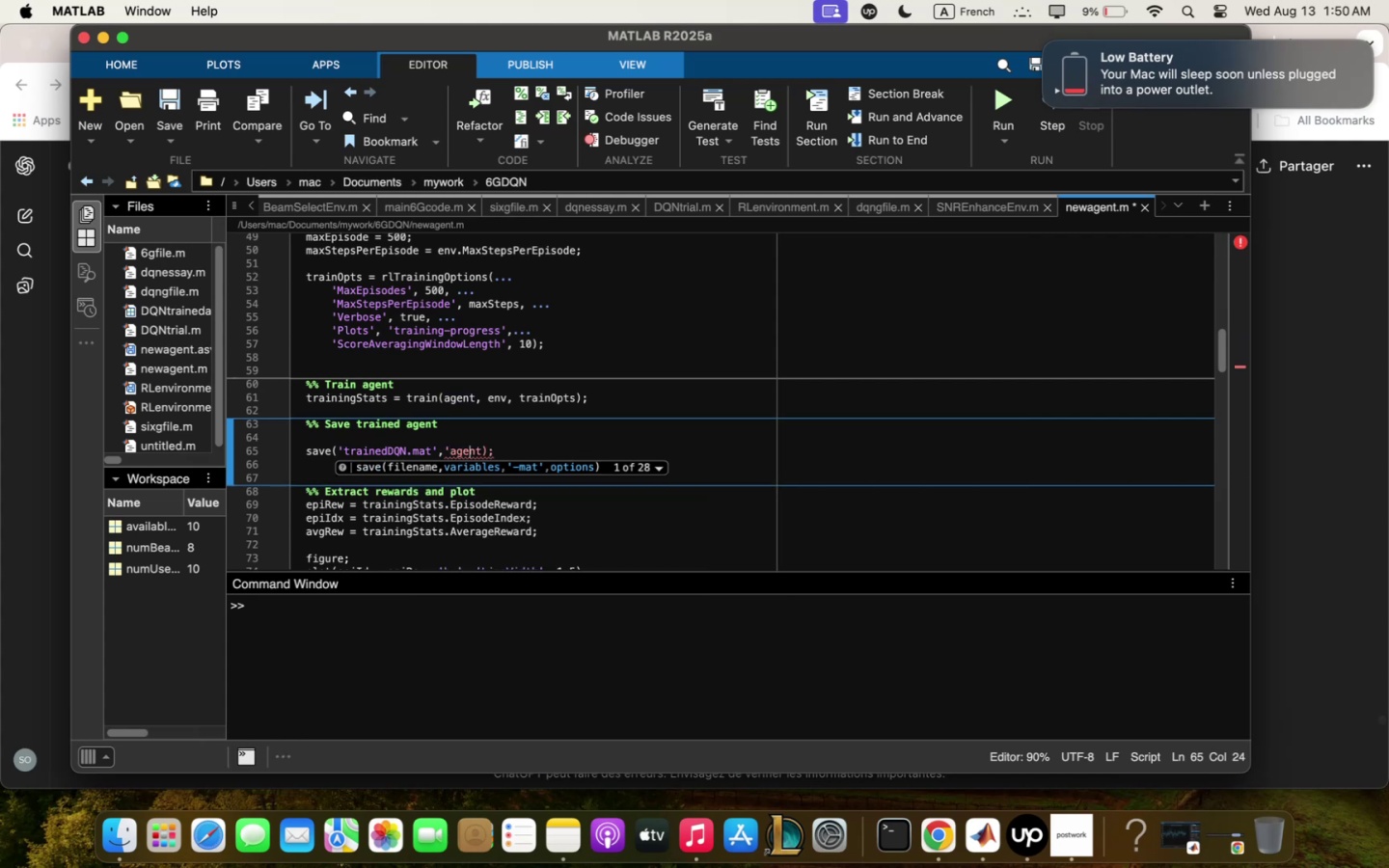 
key(ArrowRight)
 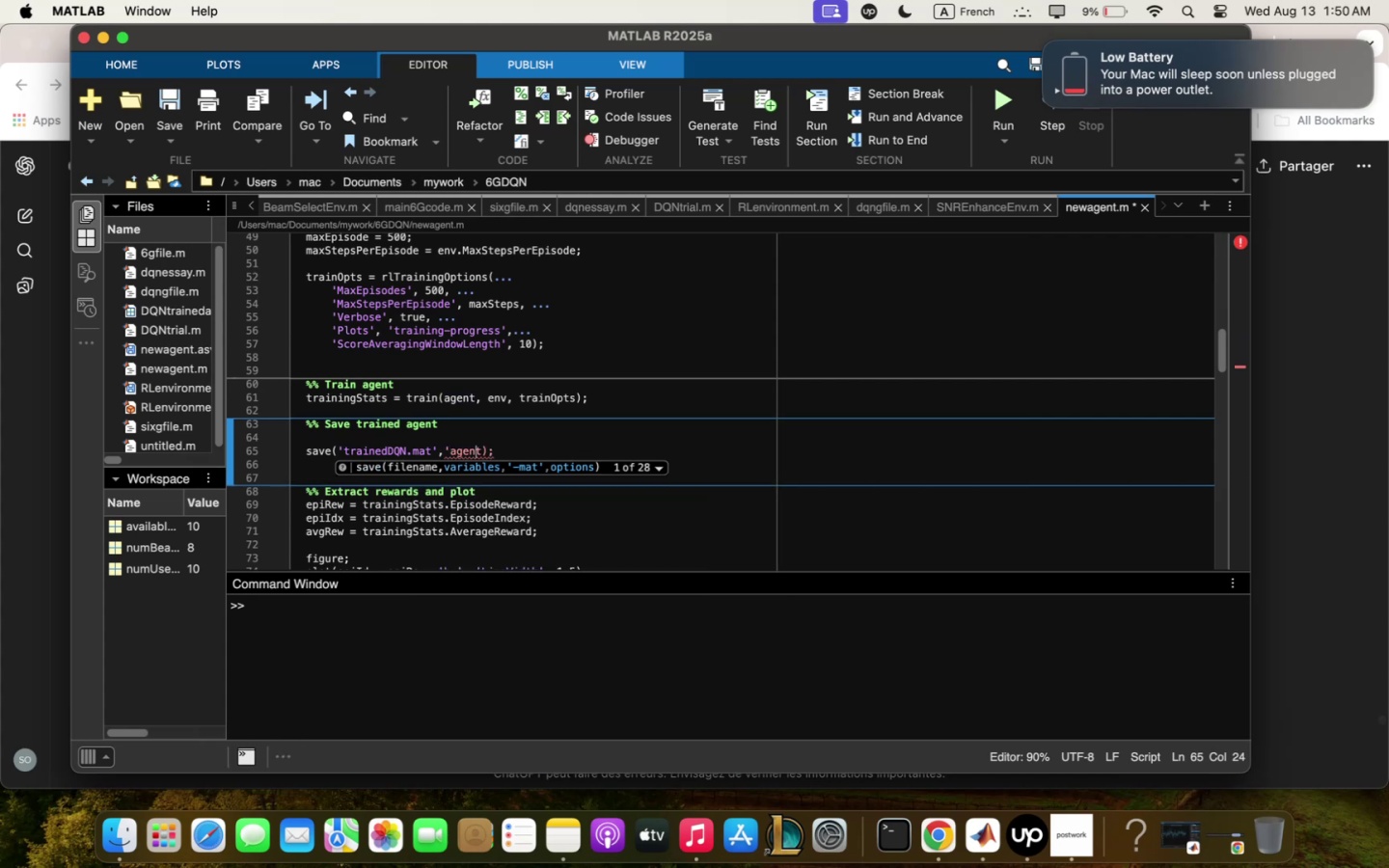 
key(ArrowRight)
 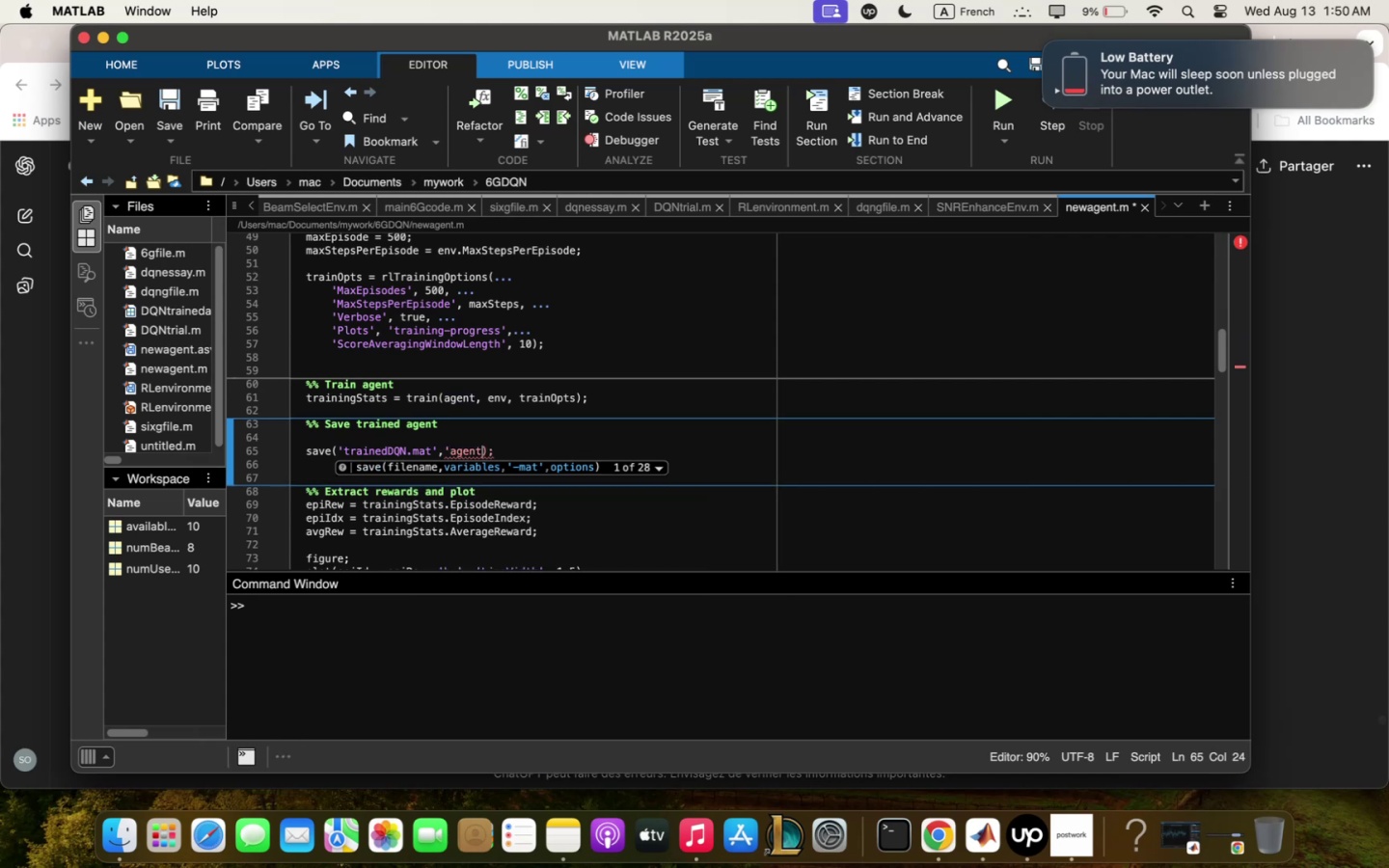 
type(4m4trqiningStqts4m4env)
 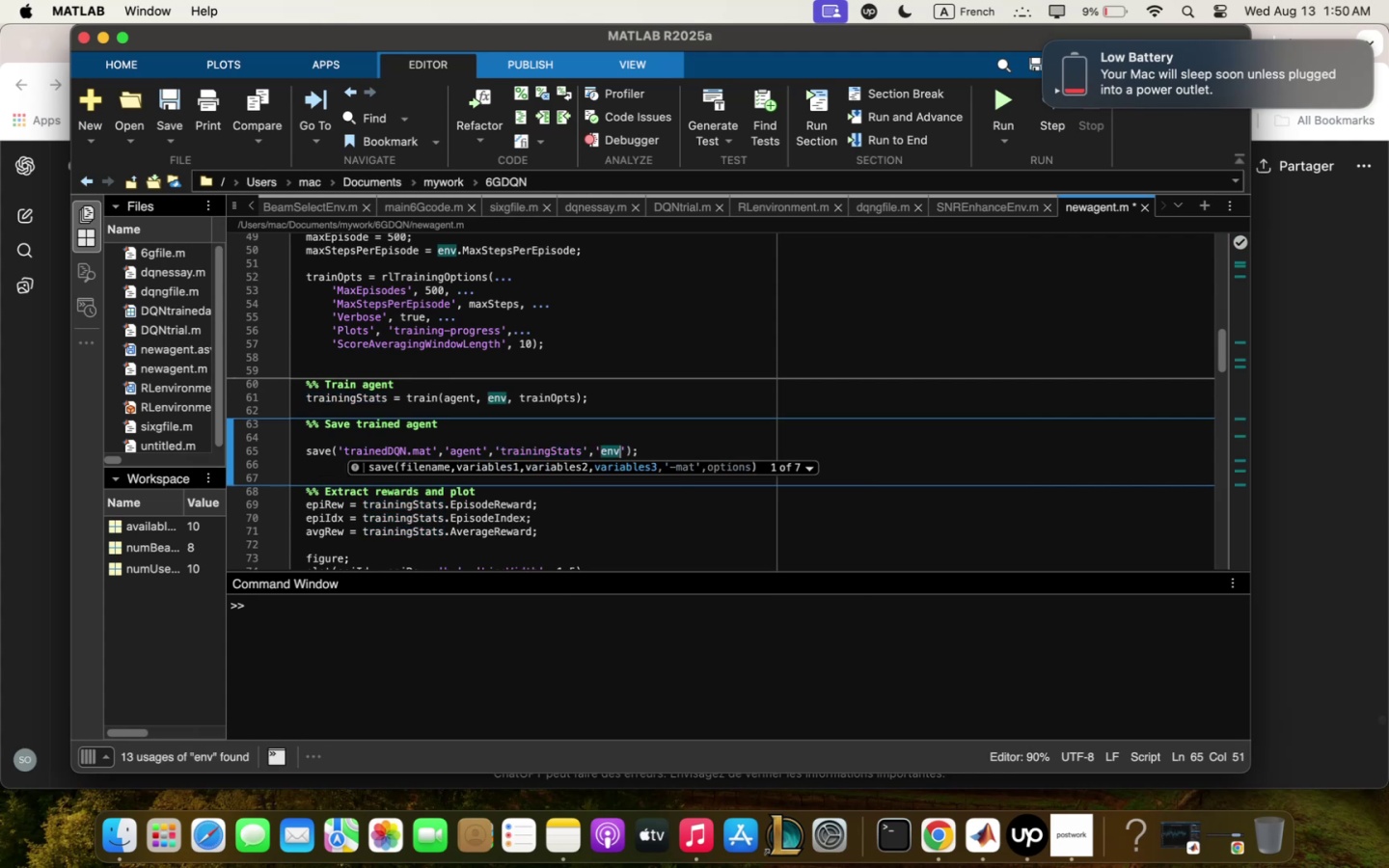 
key(ArrowRight)
 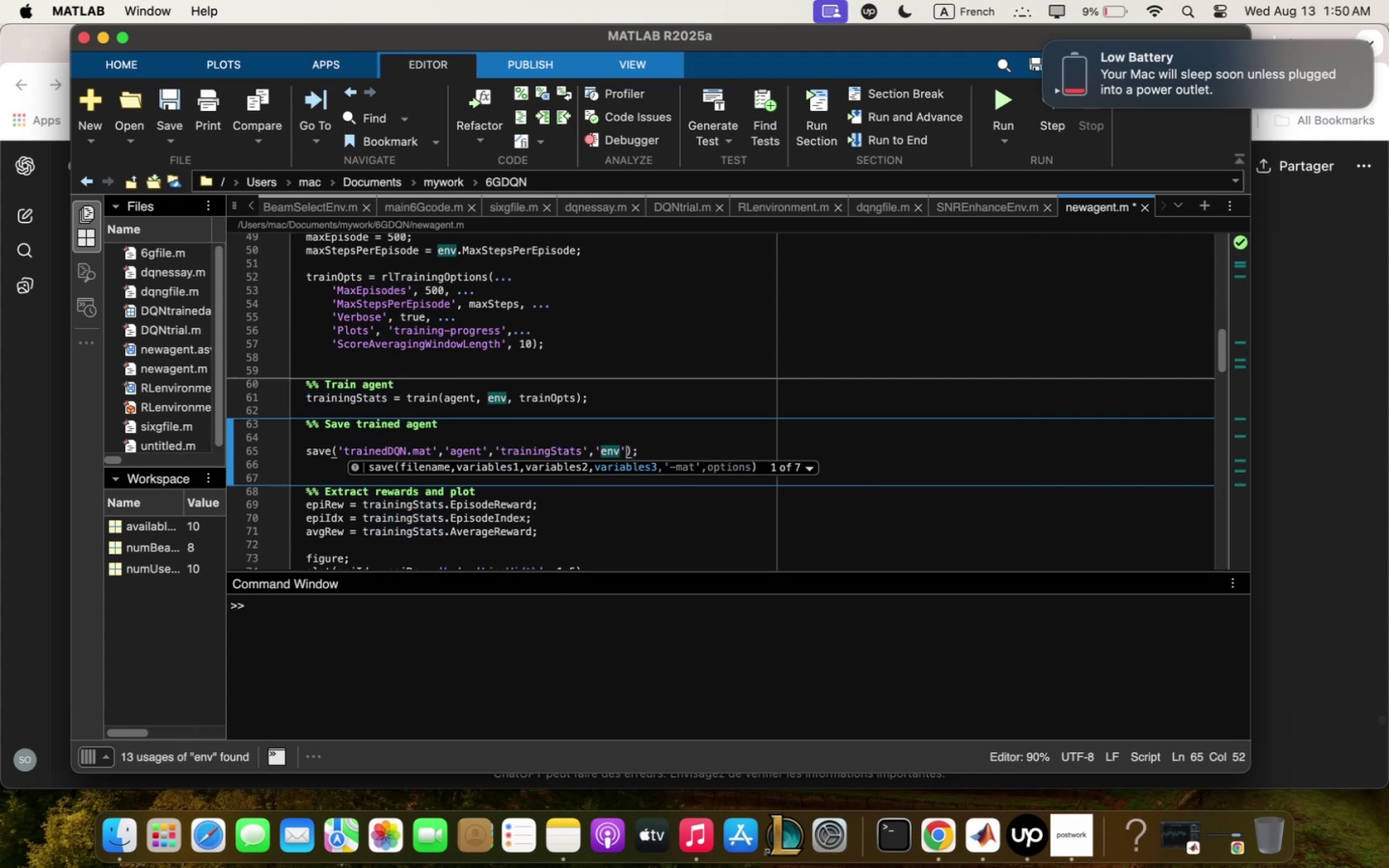 
key(ArrowRight)
 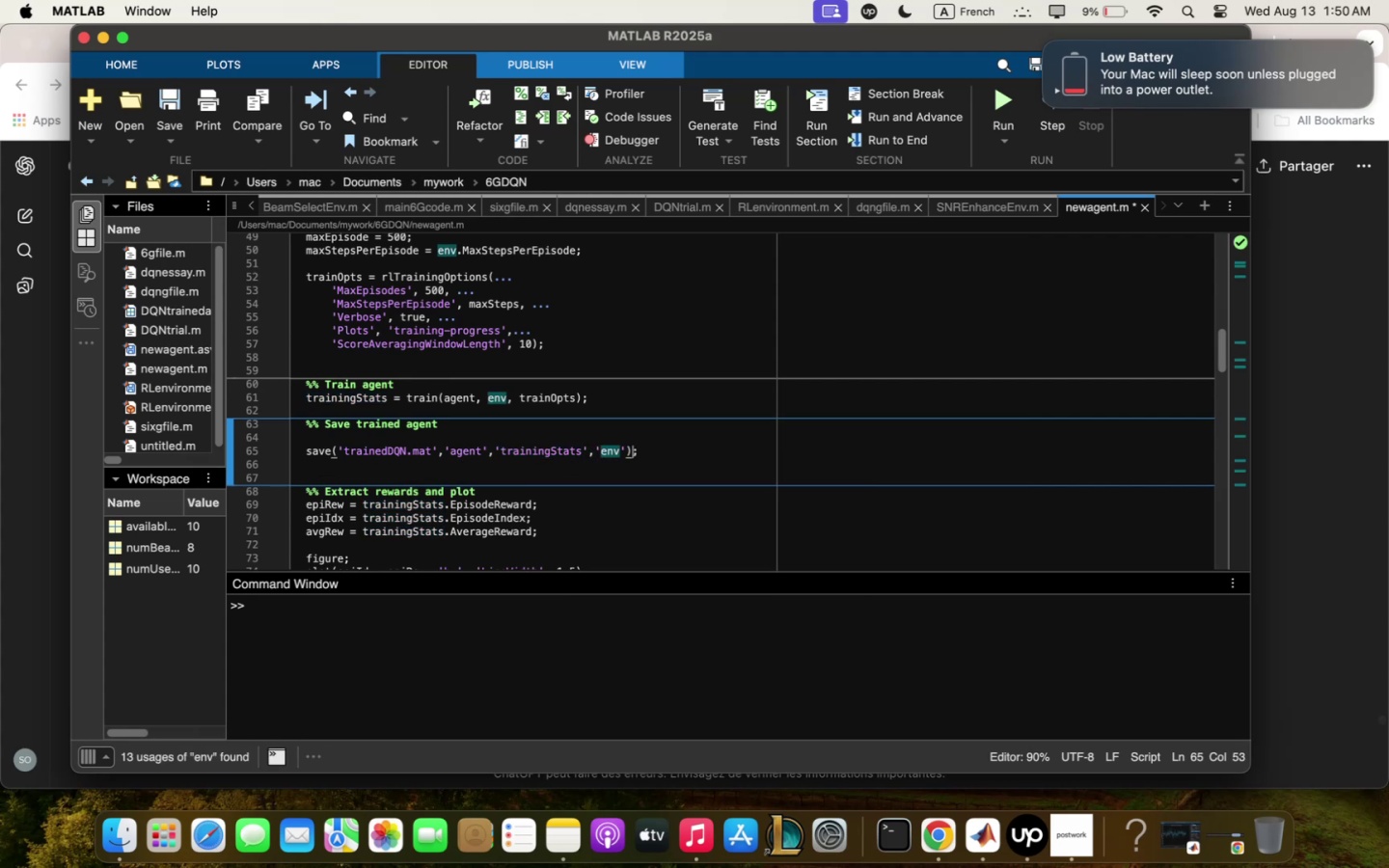 
key(ArrowRight)
 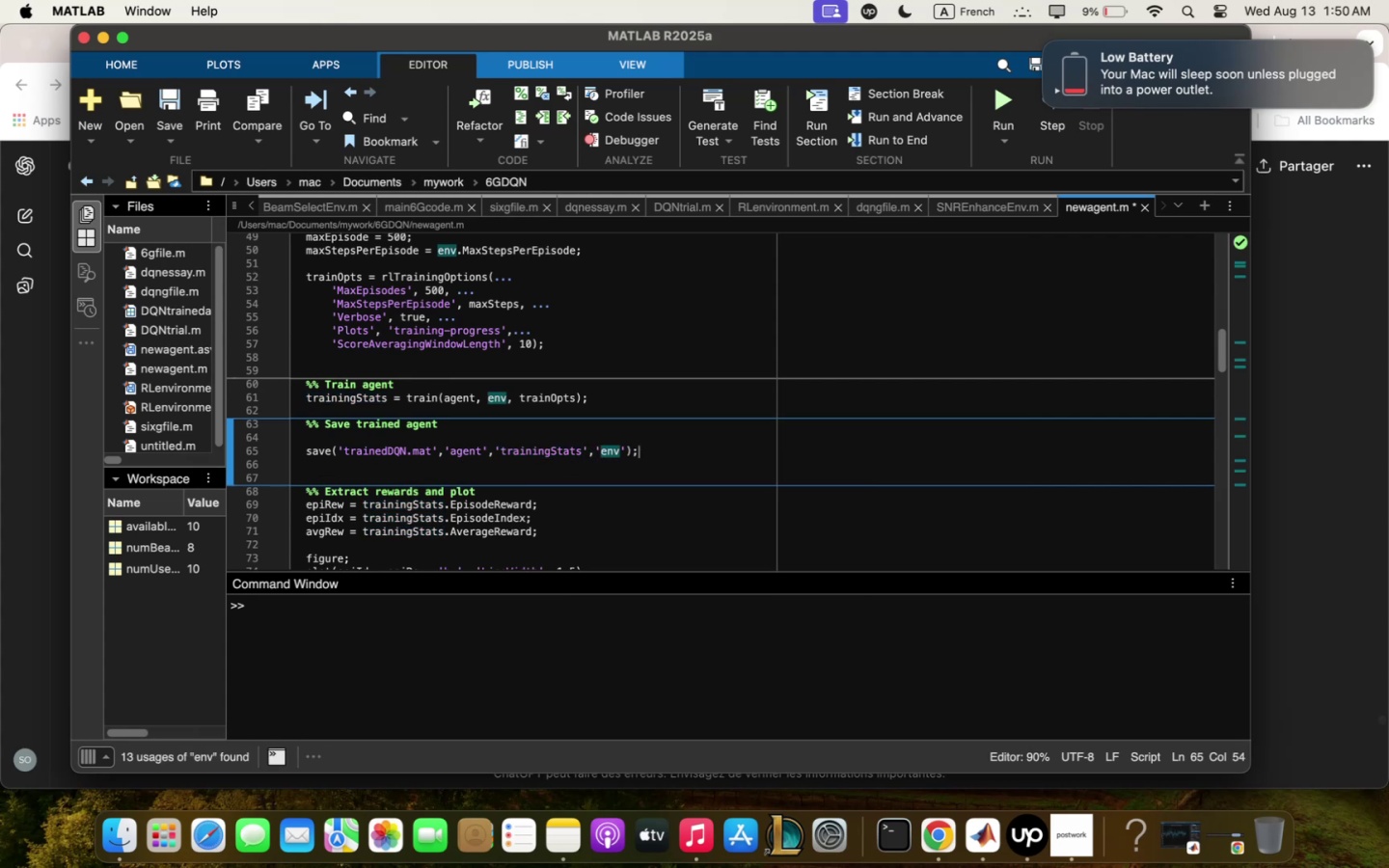 
key(Enter)
 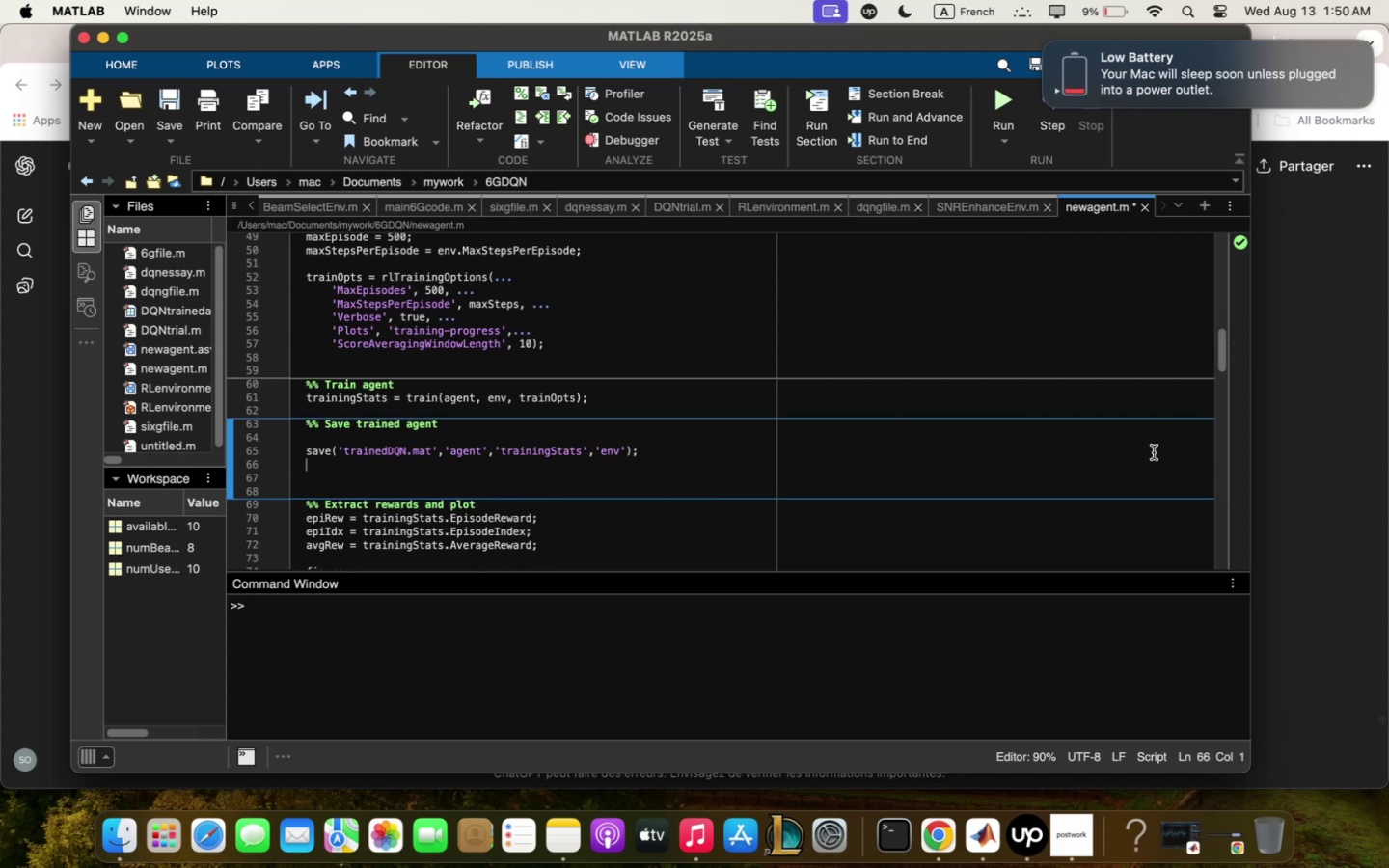 
wait(14.85)
 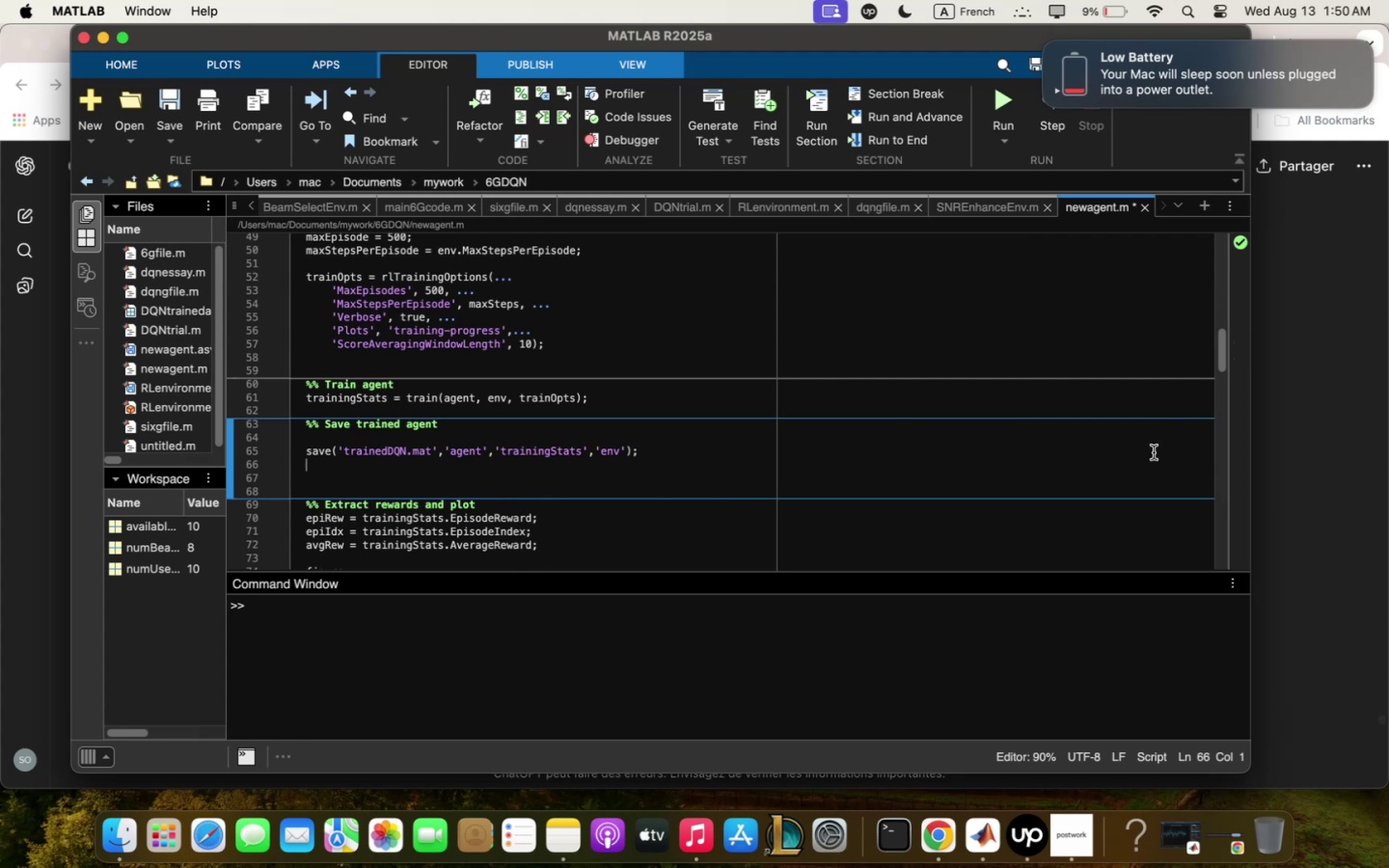 
scroll: coordinate [300, 333], scroll_direction: down, amount: 13.0
 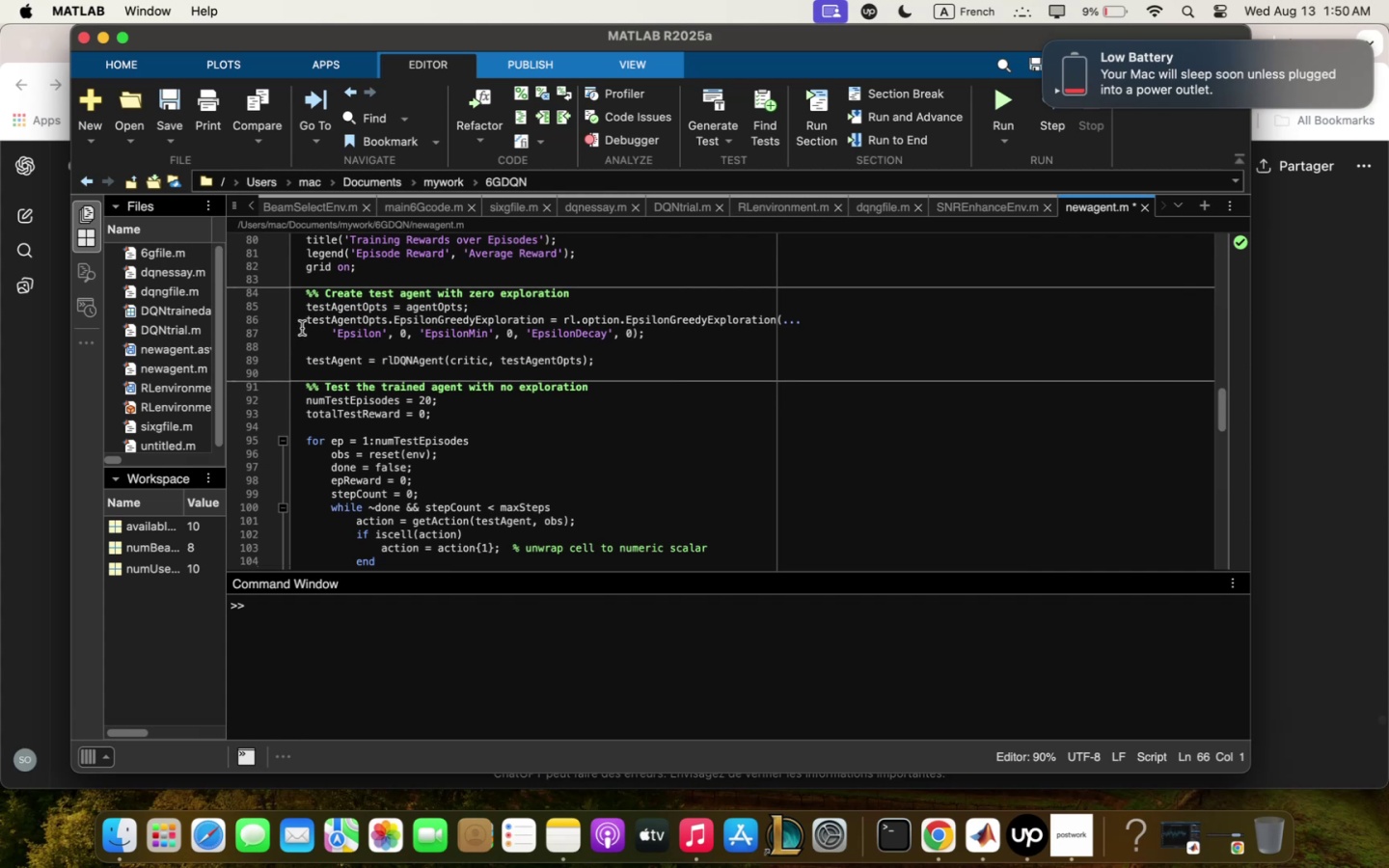 
wait(10.91)
 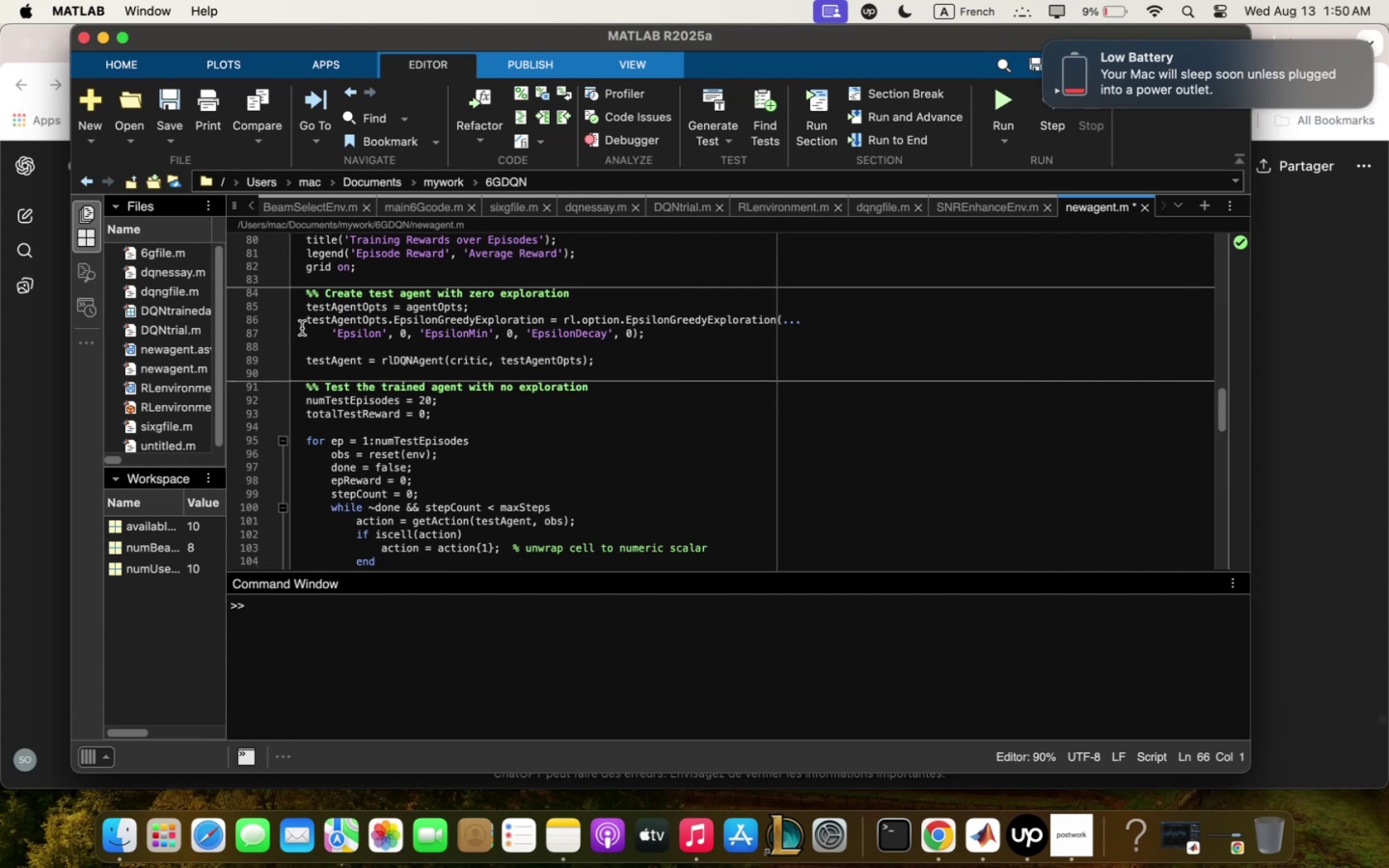 
scroll: coordinate [787, 475], scroll_direction: up, amount: 6.0
 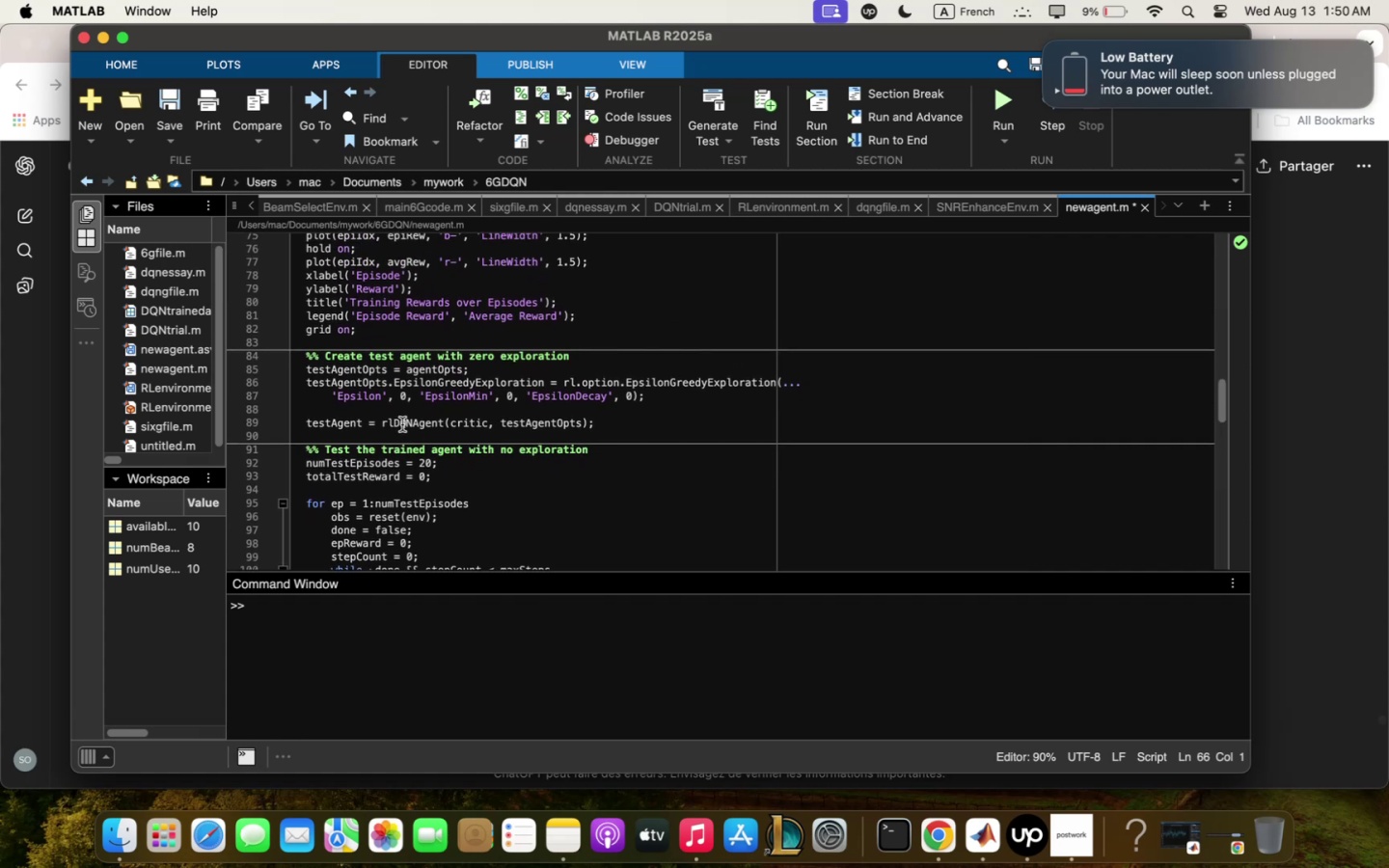 
wait(9.0)
 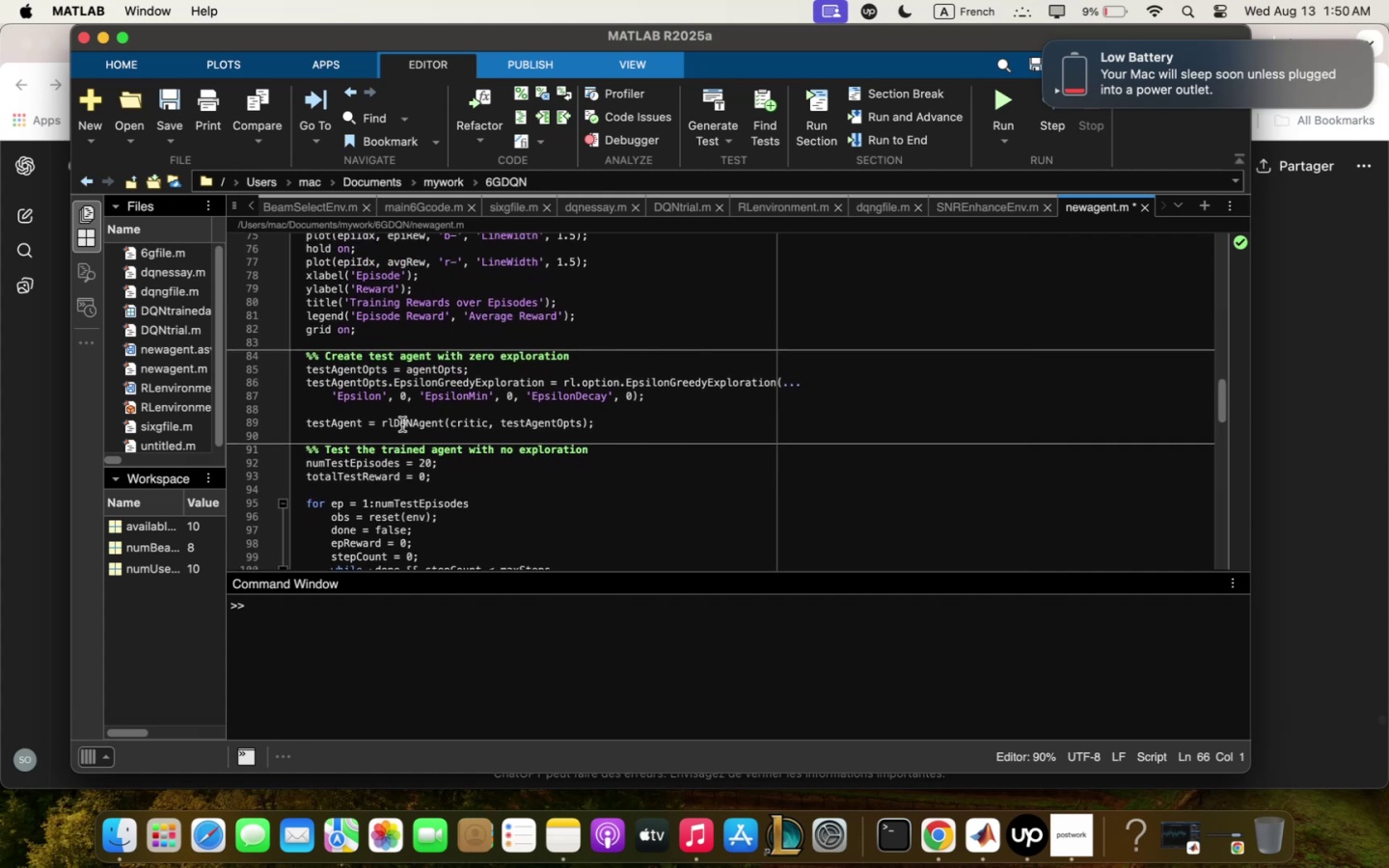 
scroll: coordinate [402, 424], scroll_direction: down, amount: 4.0
 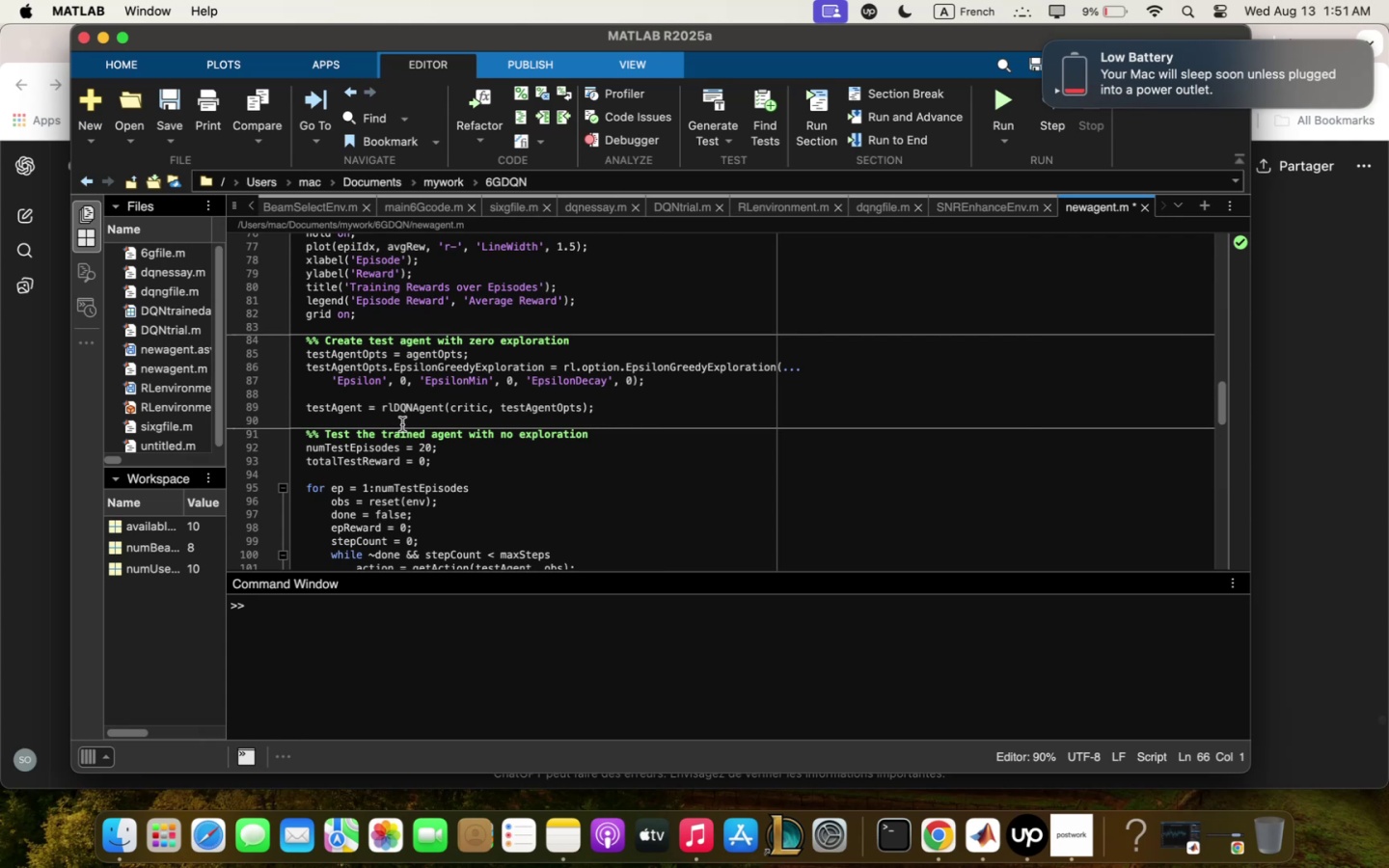 
wait(5.99)
 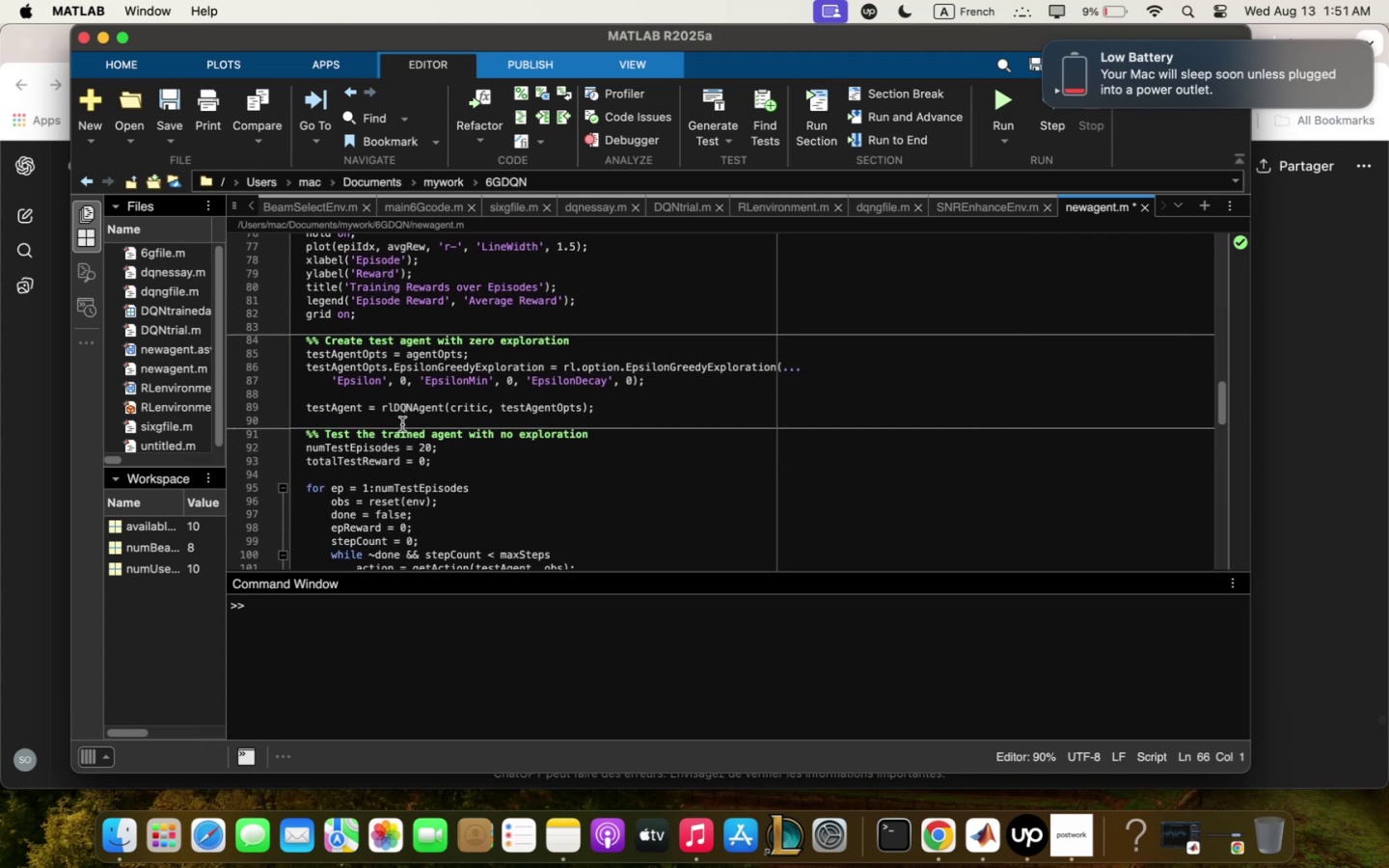 
scroll: coordinate [402, 425], scroll_direction: down, amount: 2.0
 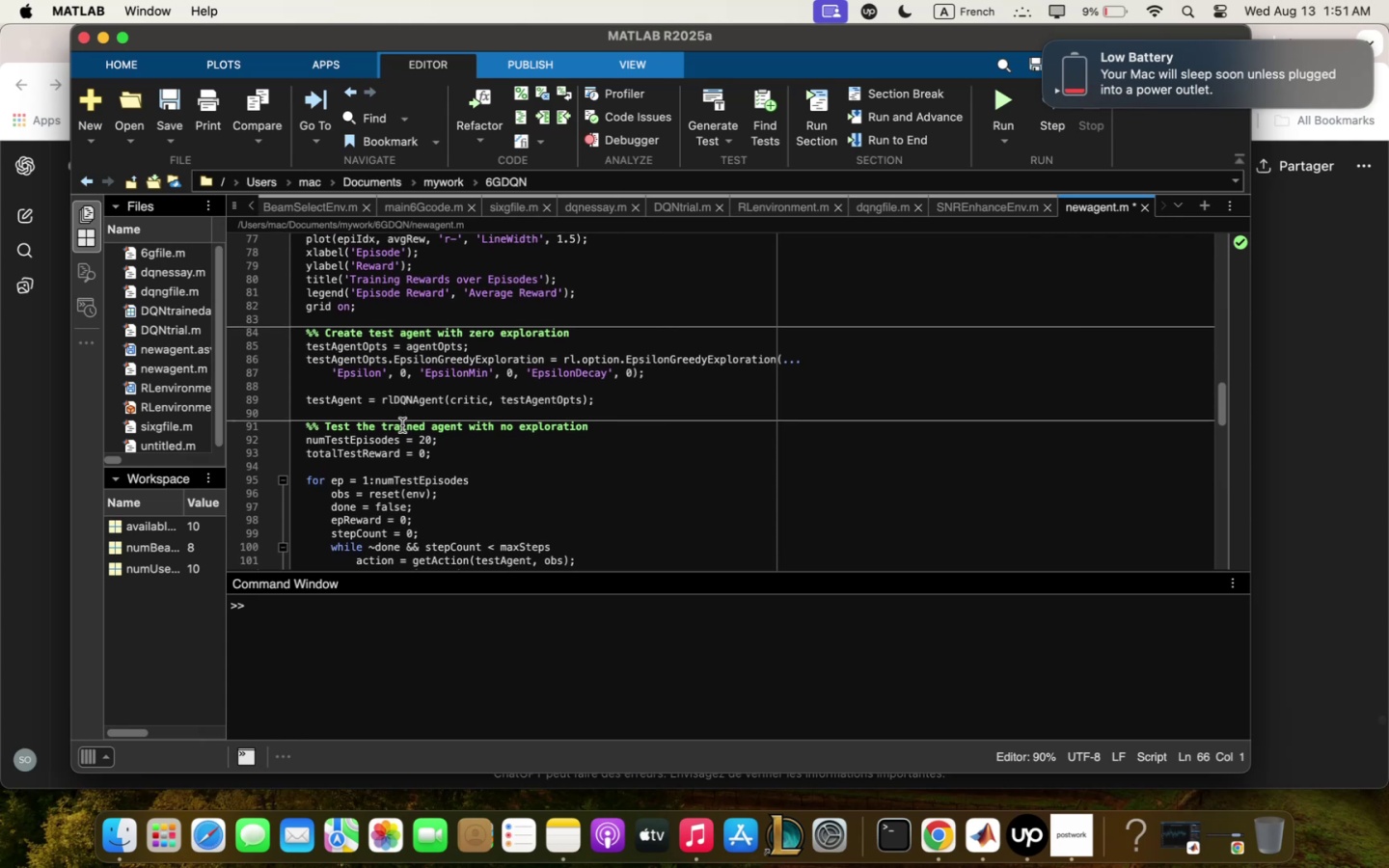 
scroll: coordinate [402, 425], scroll_direction: up, amount: 2.0
 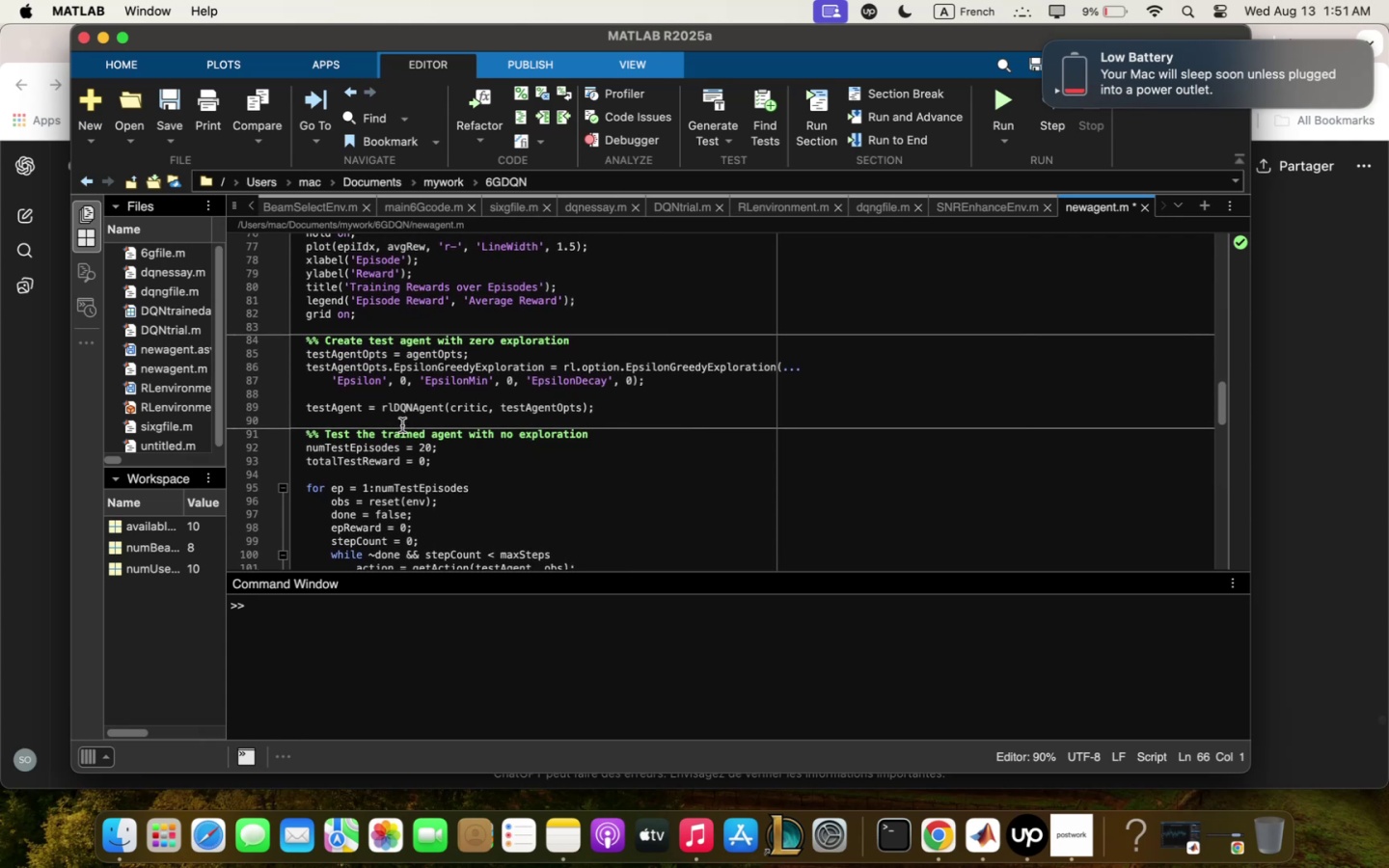 
scroll: coordinate [402, 425], scroll_direction: down, amount: 5.0
 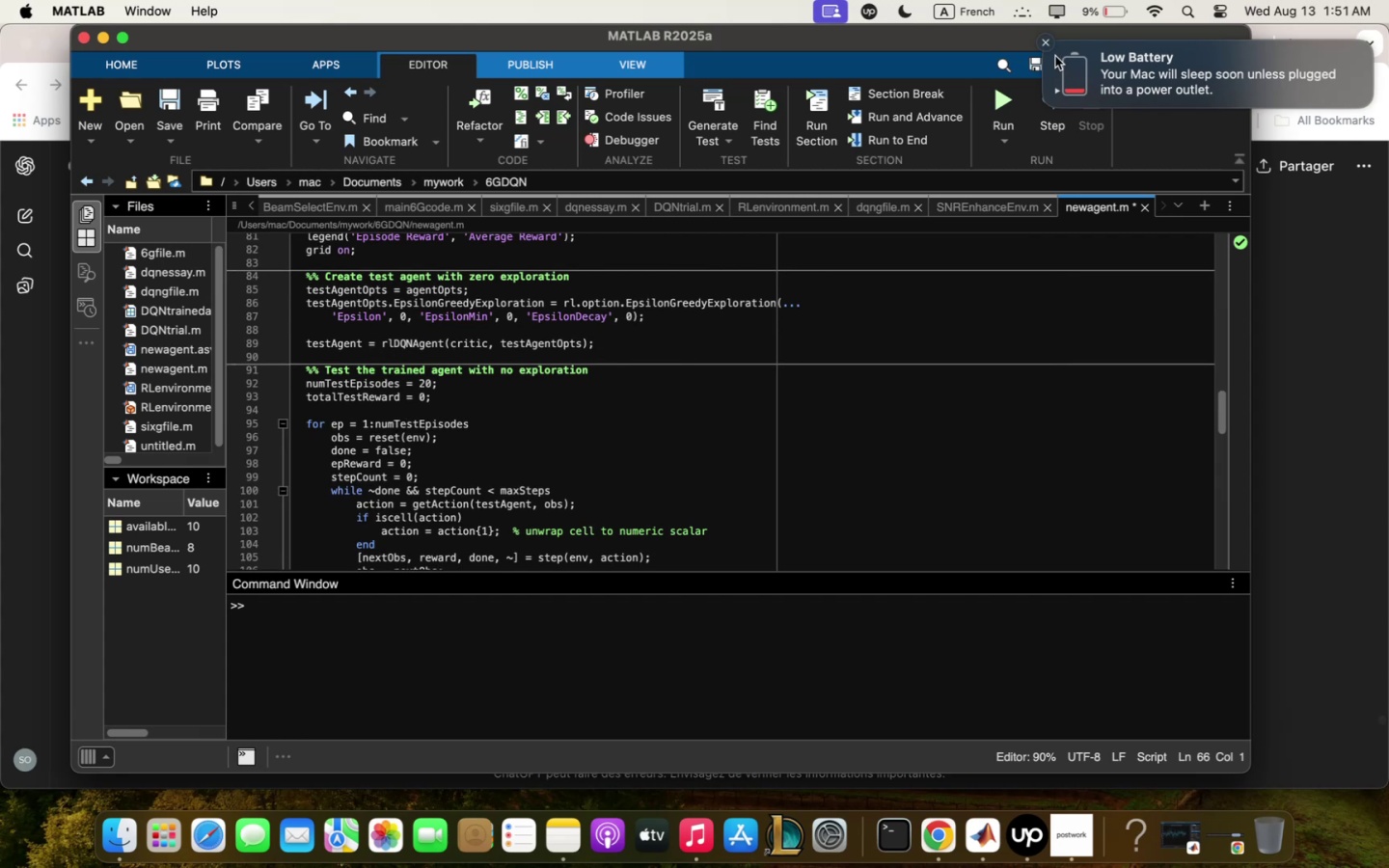 
left_click([1048, 49])
 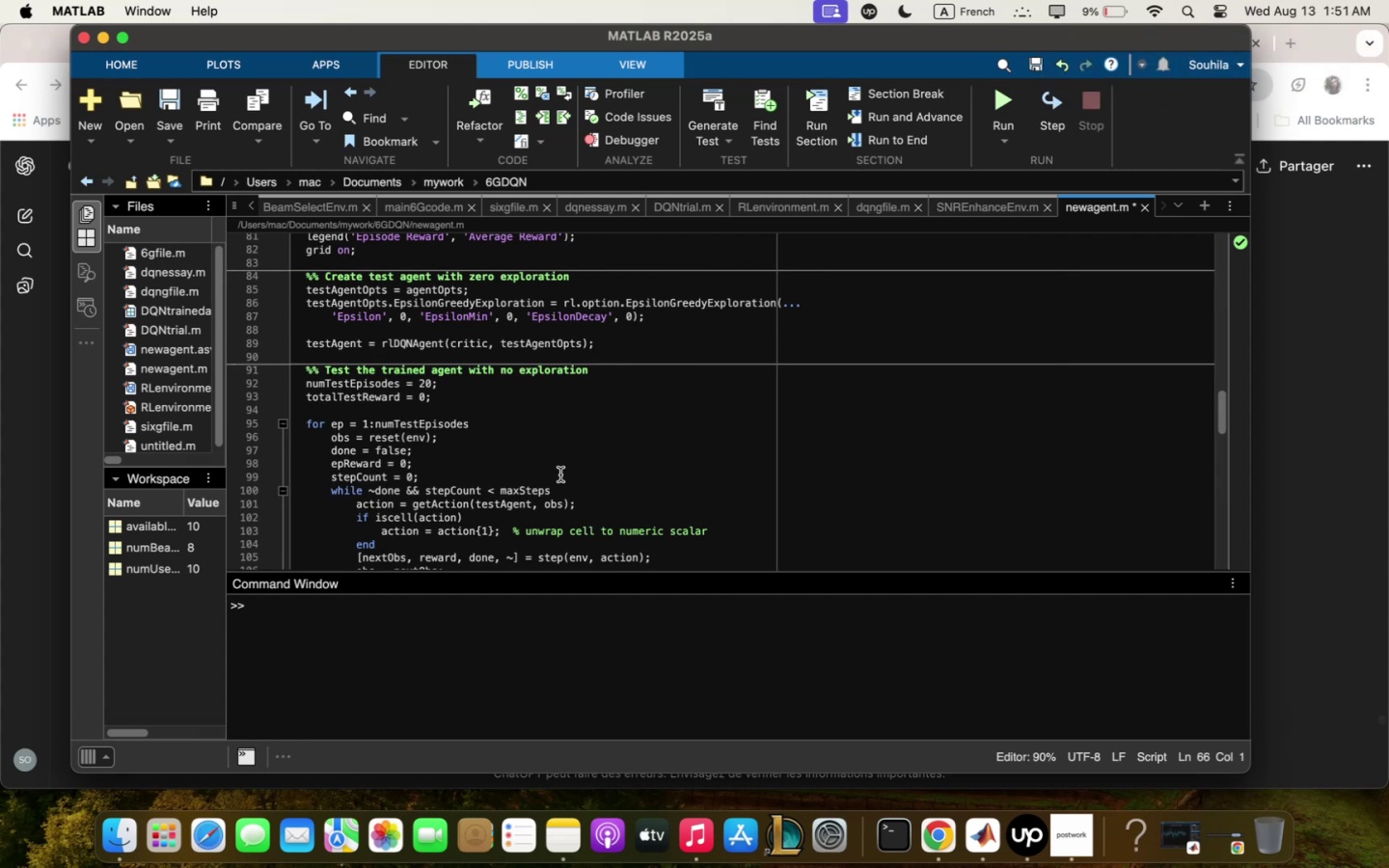 
scroll: coordinate [559, 474], scroll_direction: down, amount: 2.0
 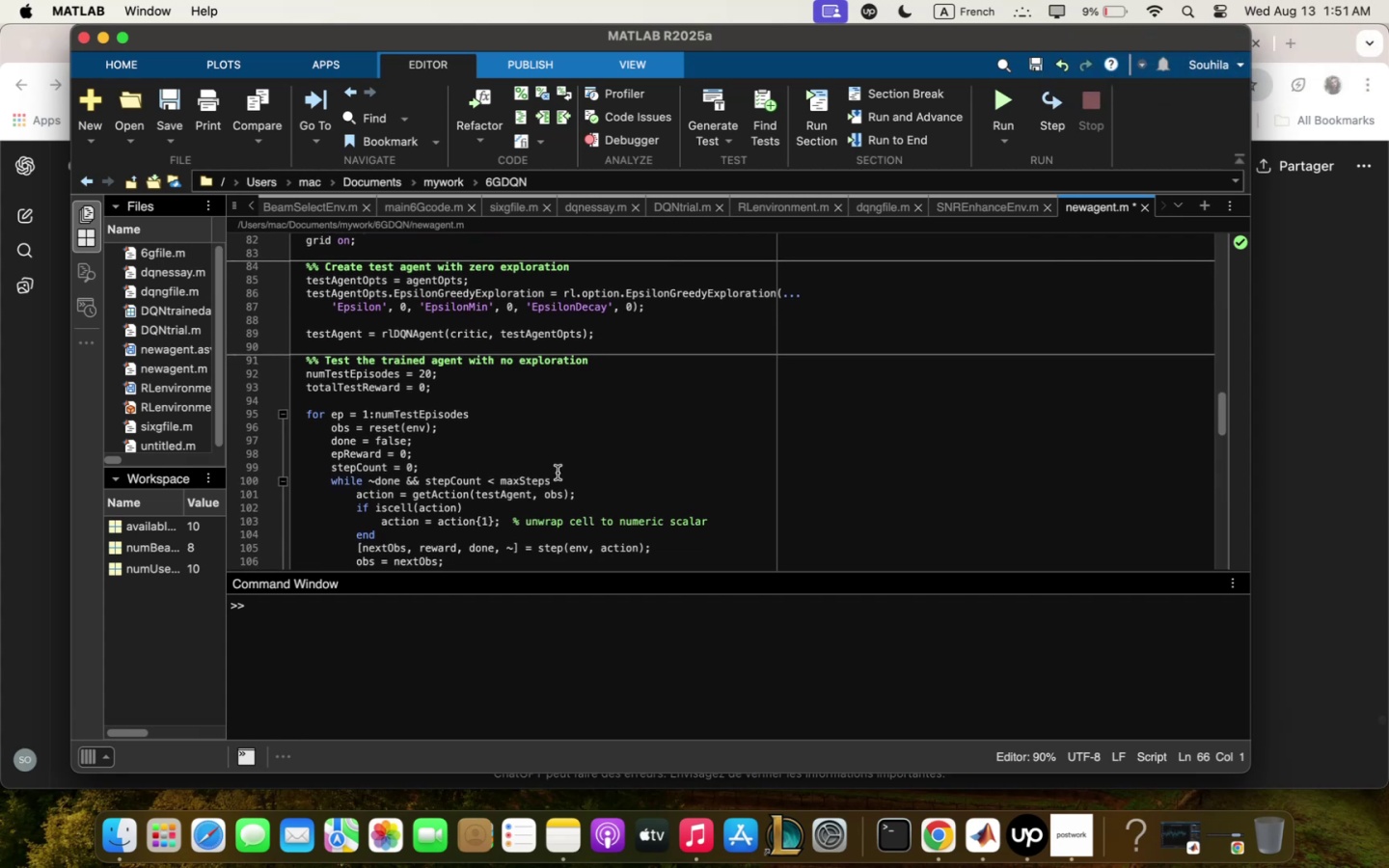 
wait(10.47)
 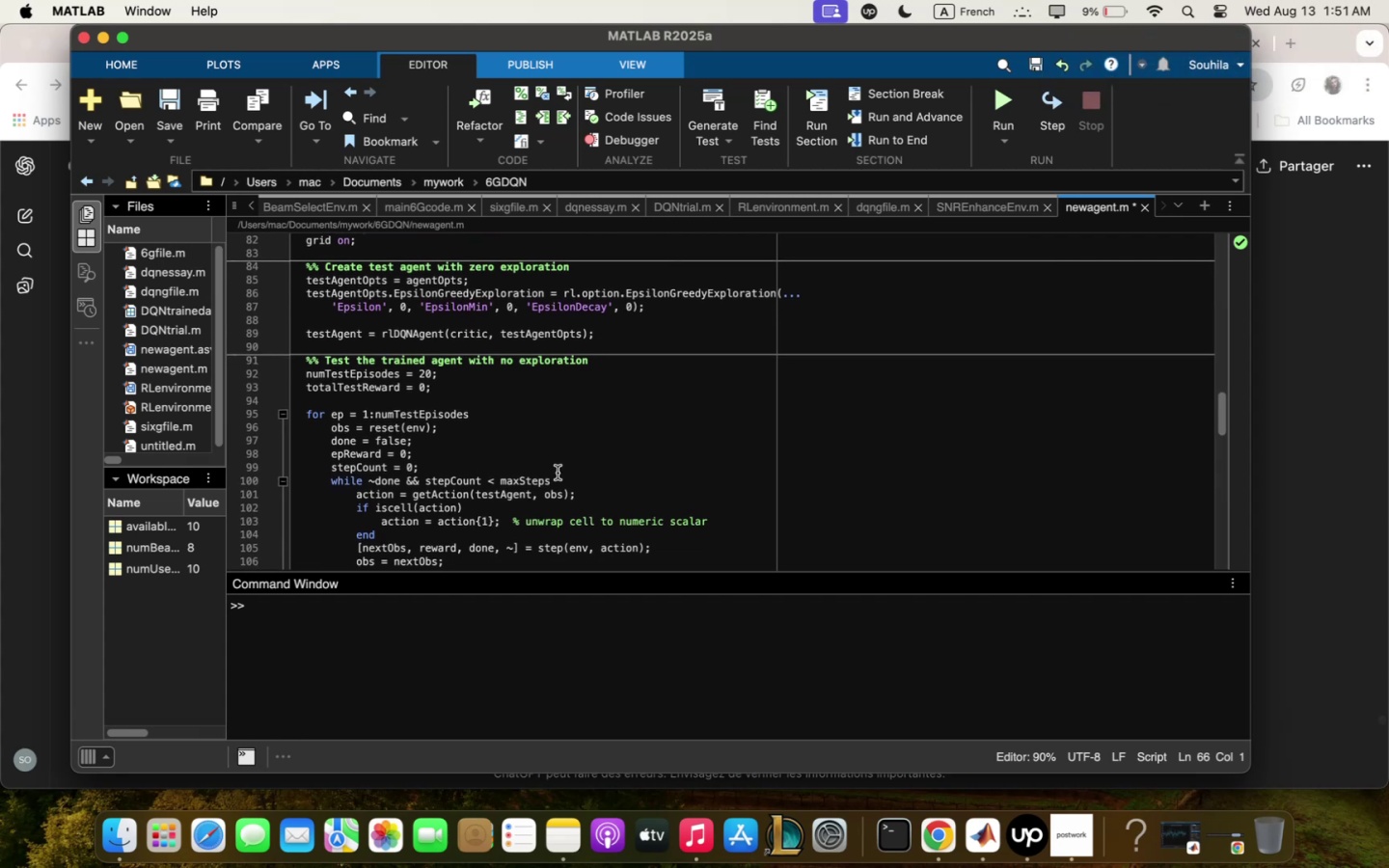 
scroll: coordinate [558, 473], scroll_direction: down, amount: 1.0
 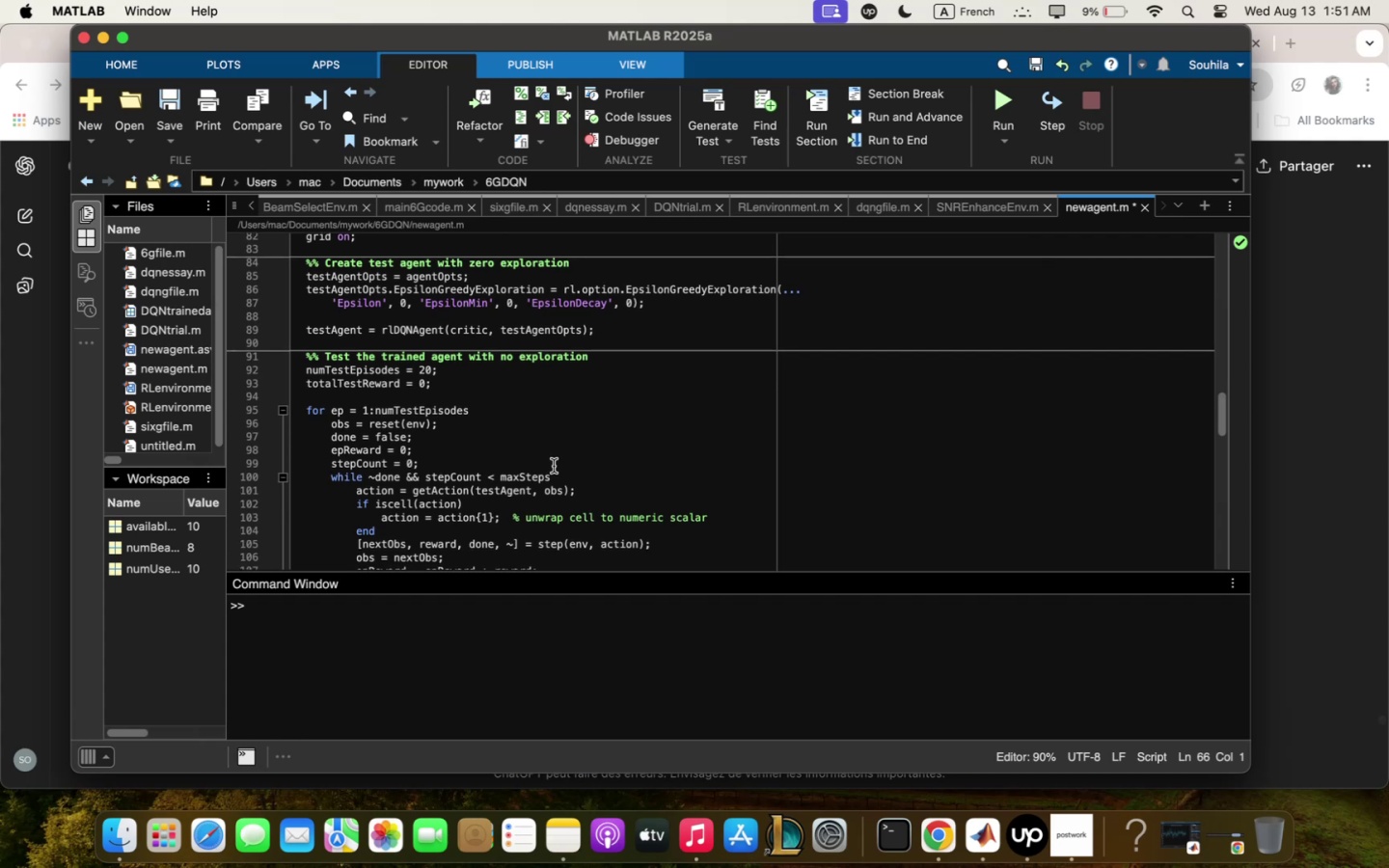 
wait(7.25)
 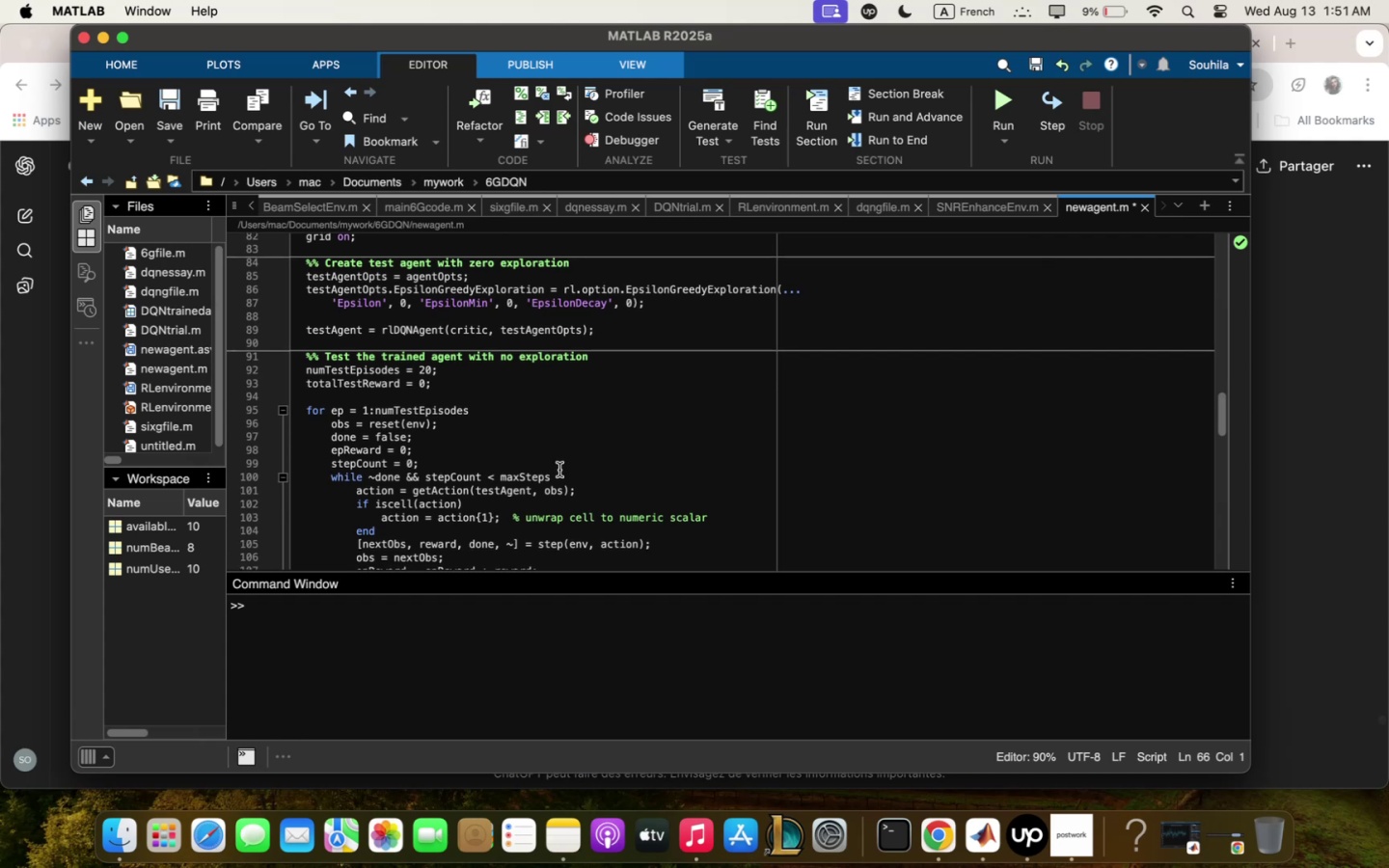 
scroll: coordinate [554, 466], scroll_direction: down, amount: 6.0
 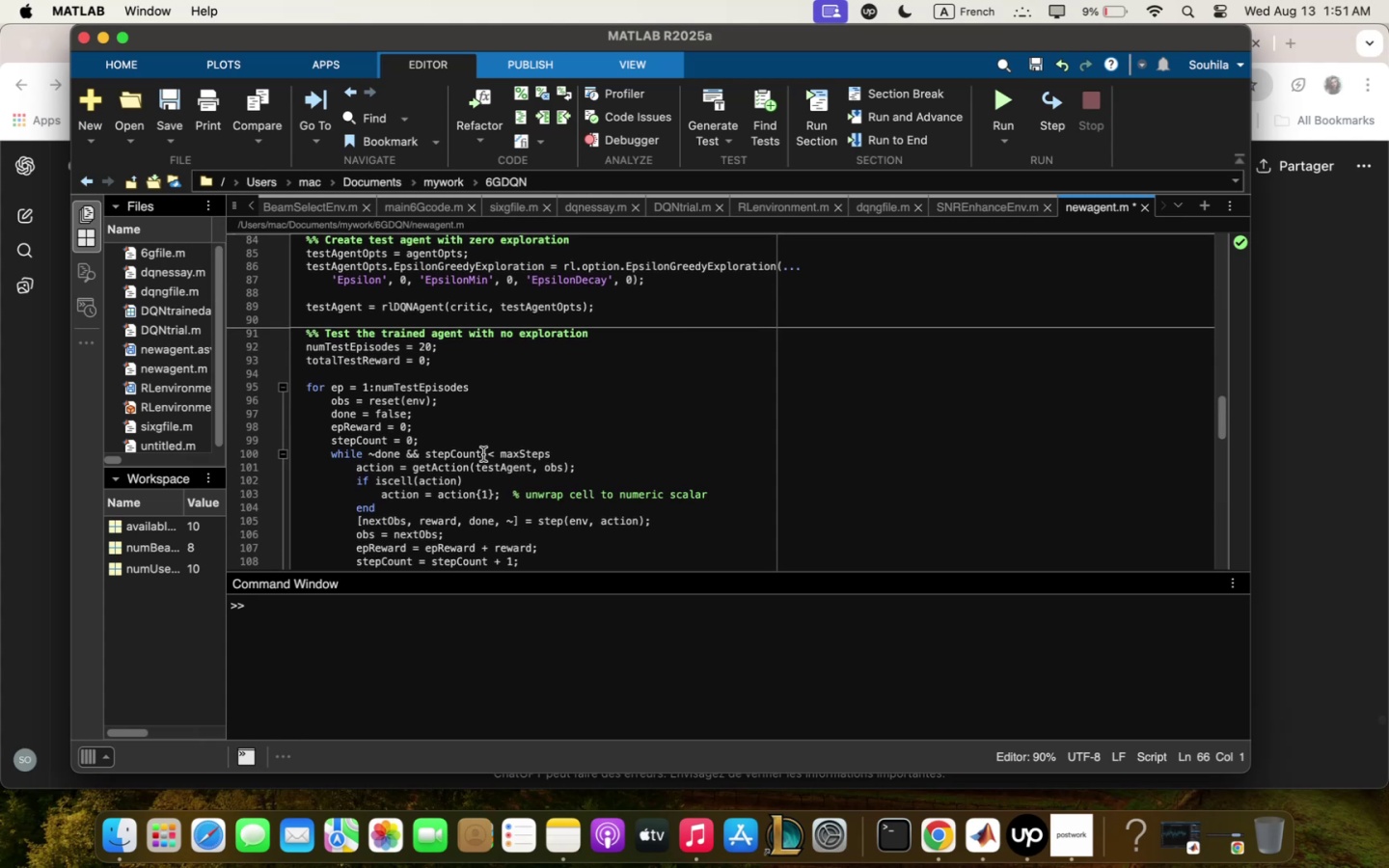 
wait(11.96)
 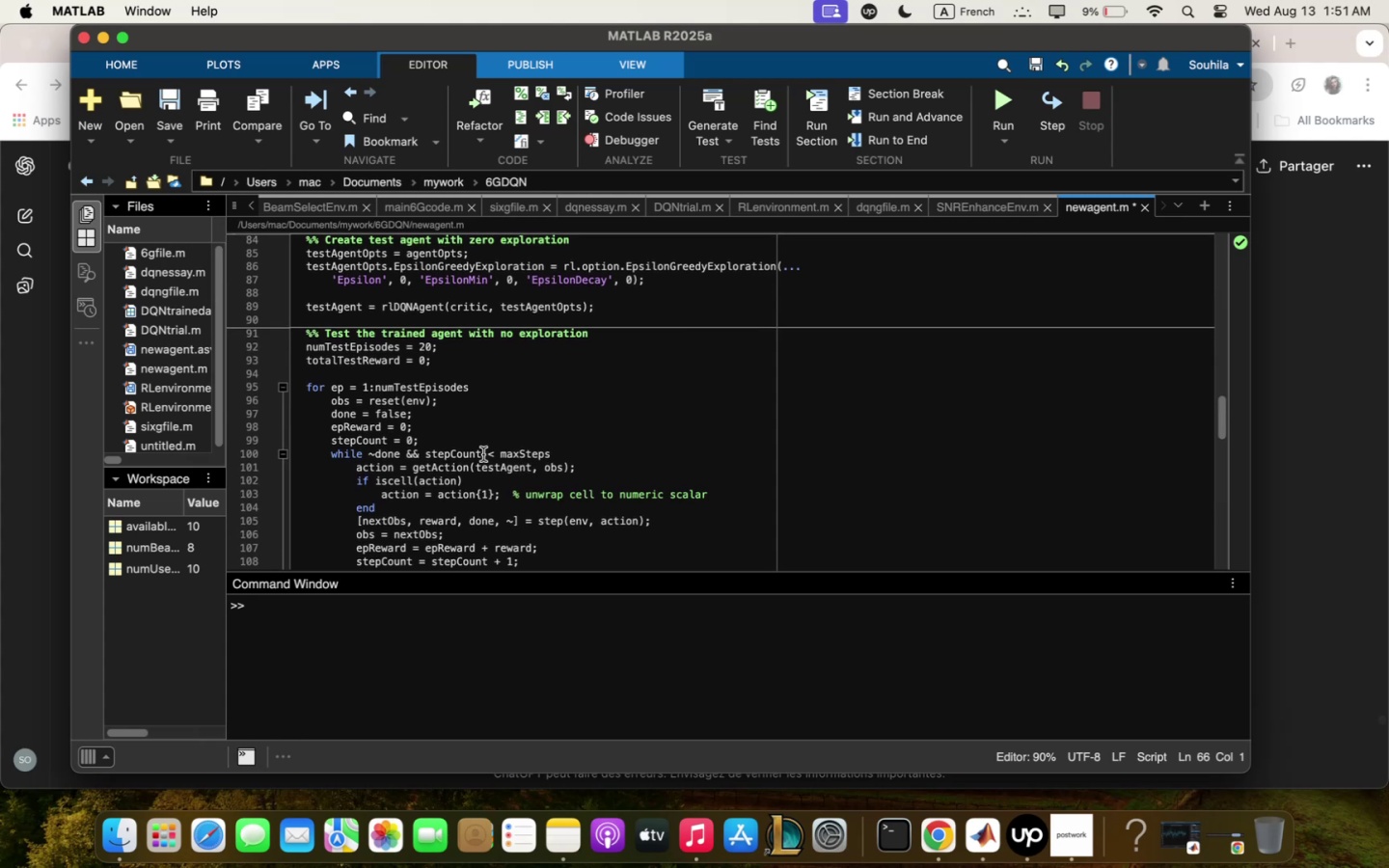 
type( epRe)
 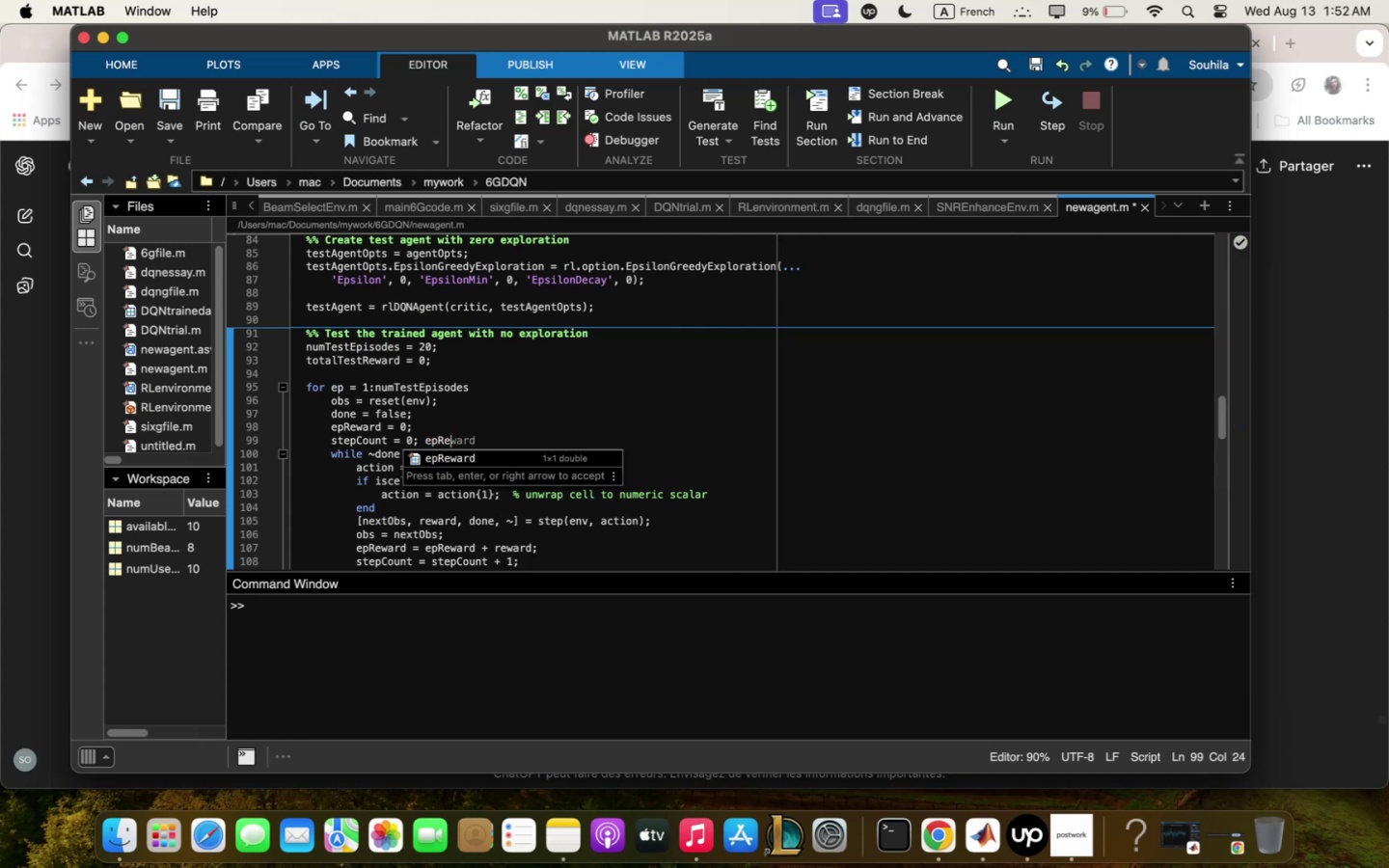 
key(ArrowDown)
 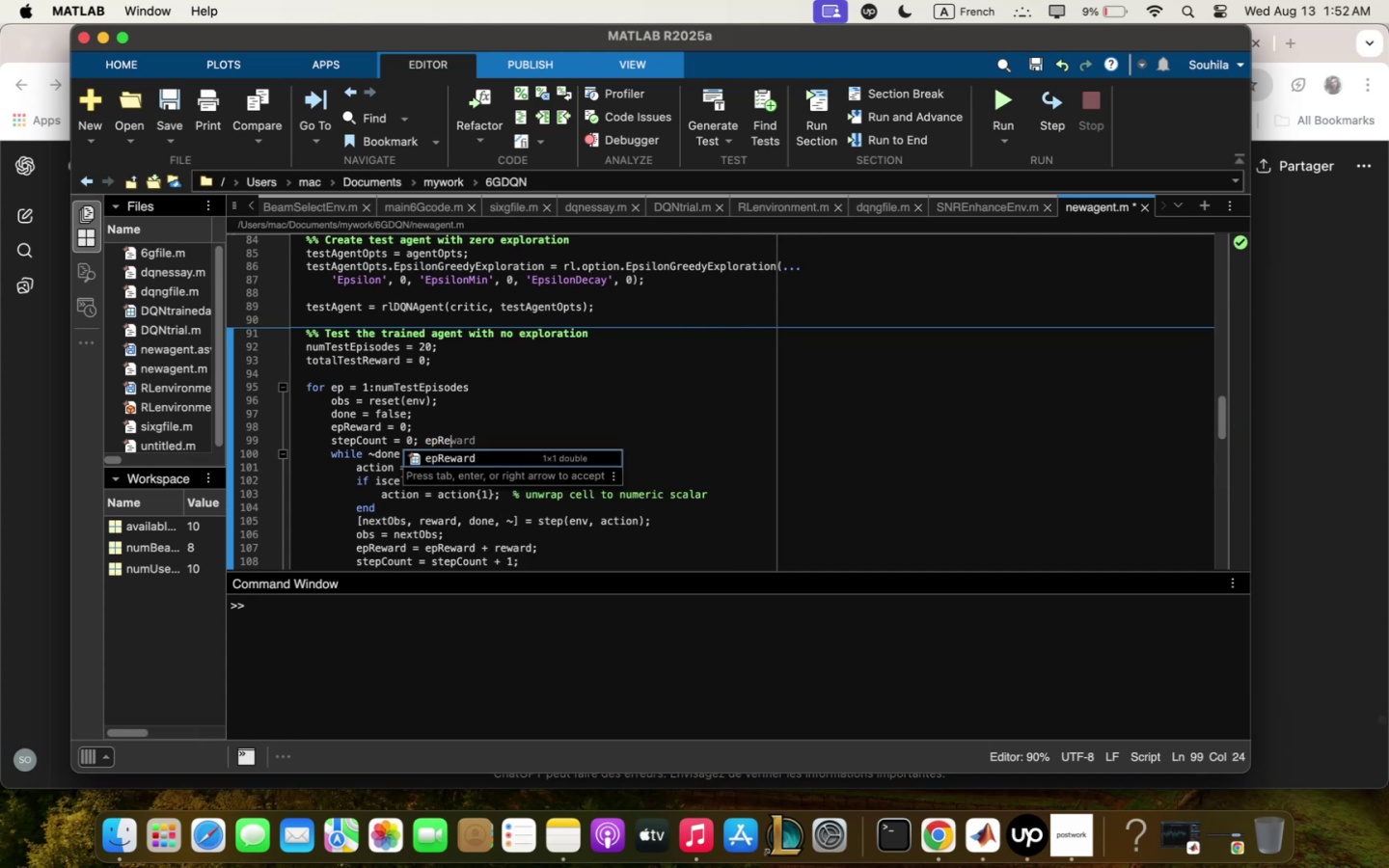 
key(Enter)
 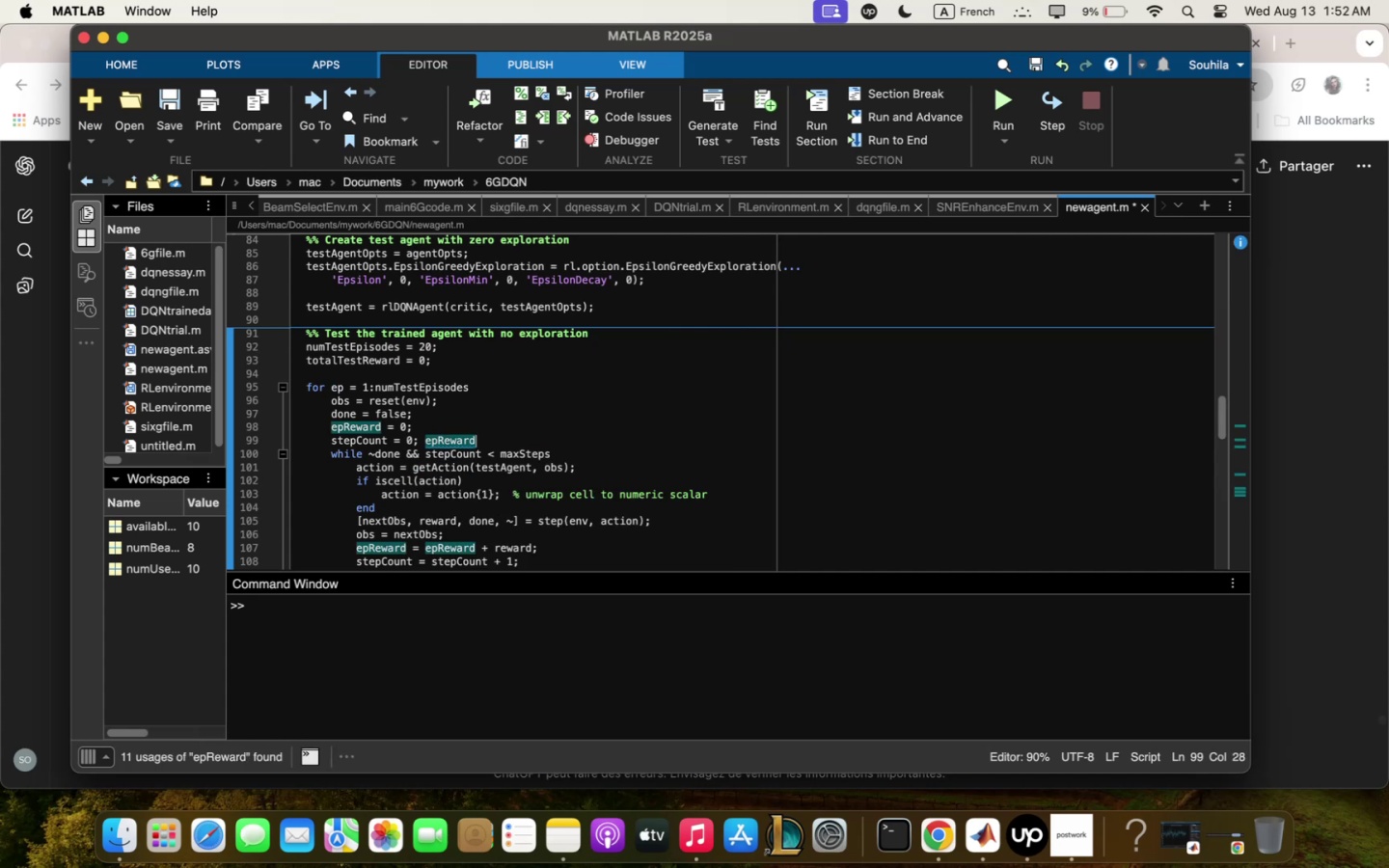 
key(Slash)
 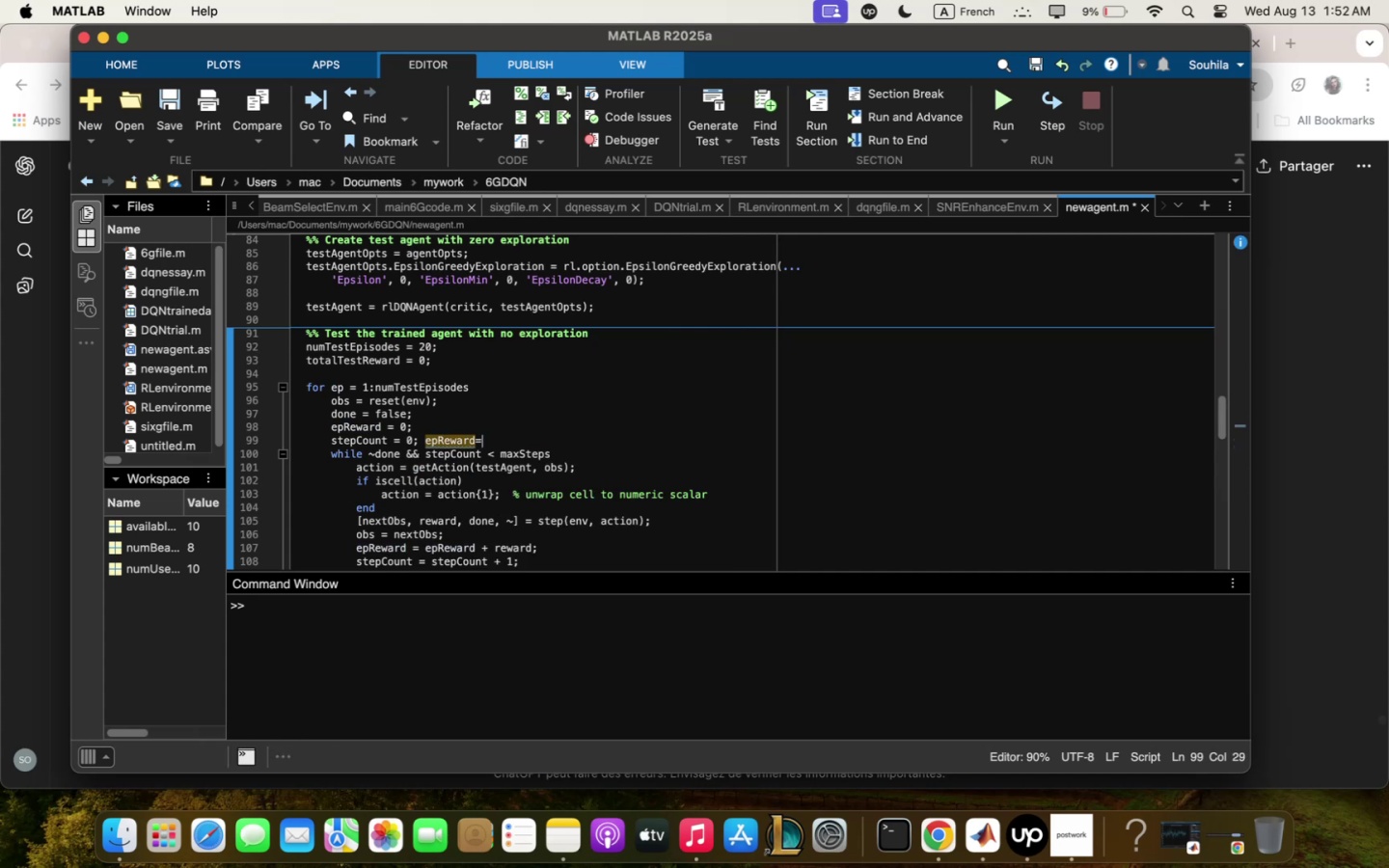 
key(Shift+0)
 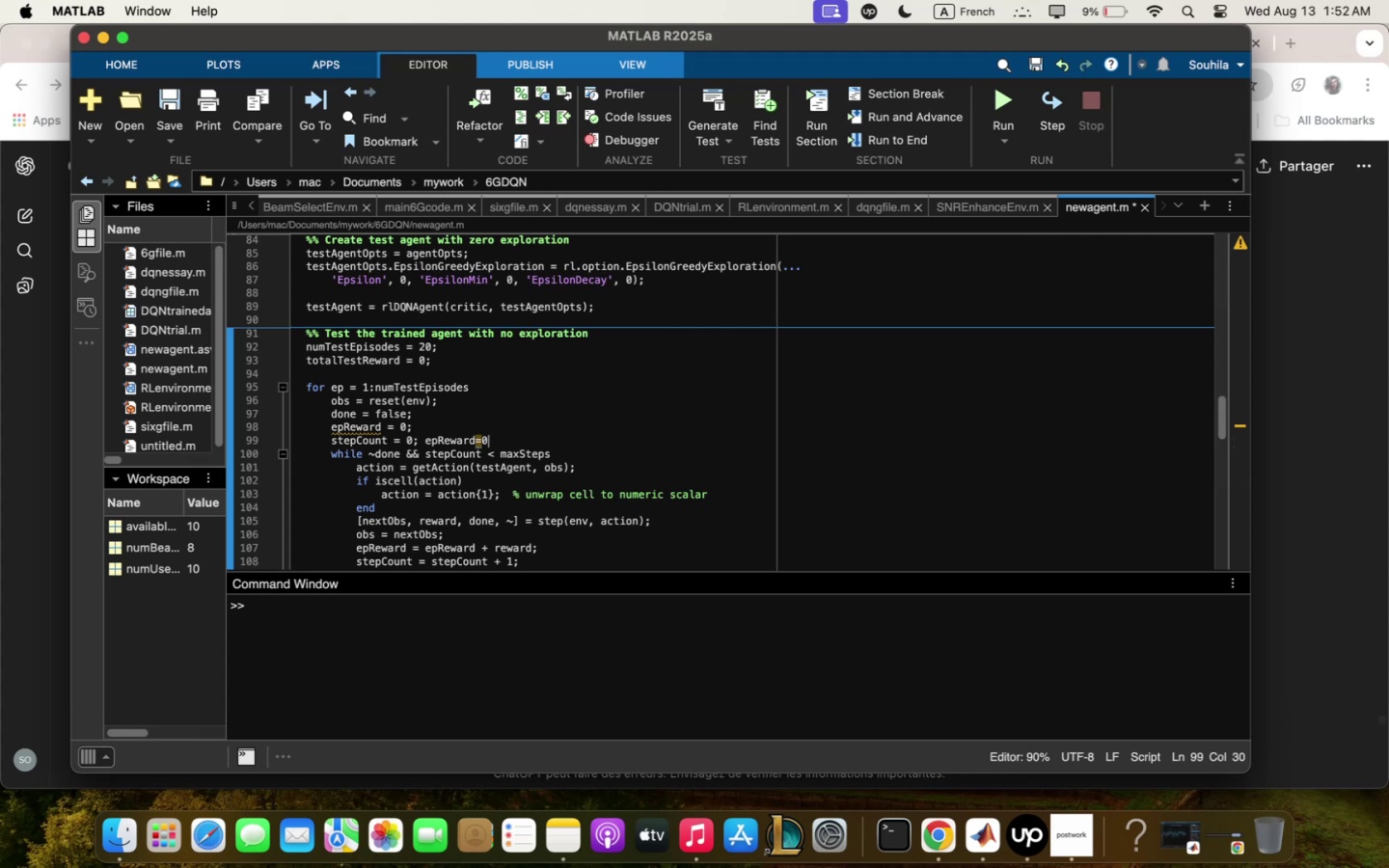 
type(, step)
 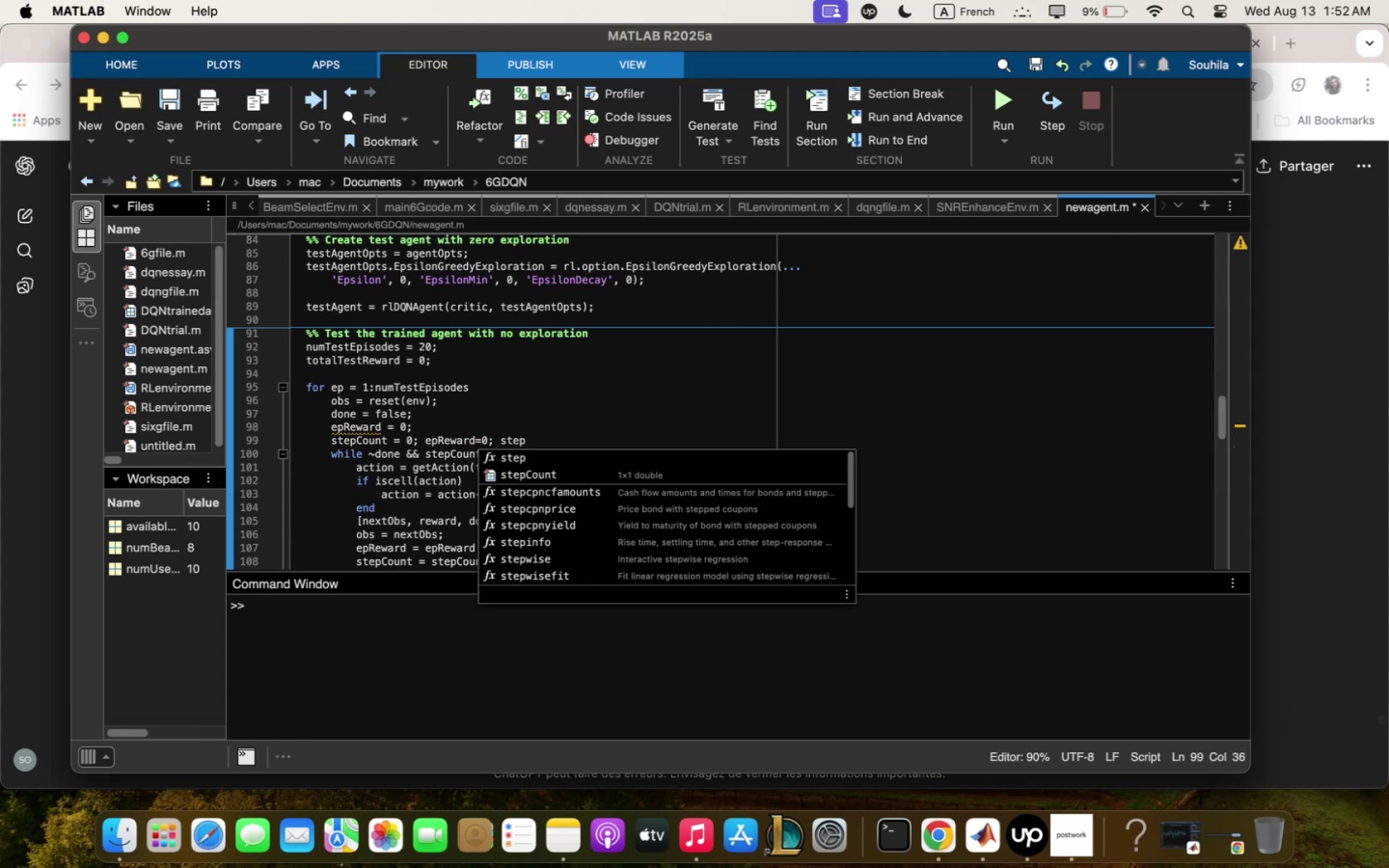 
key(ArrowRight)
 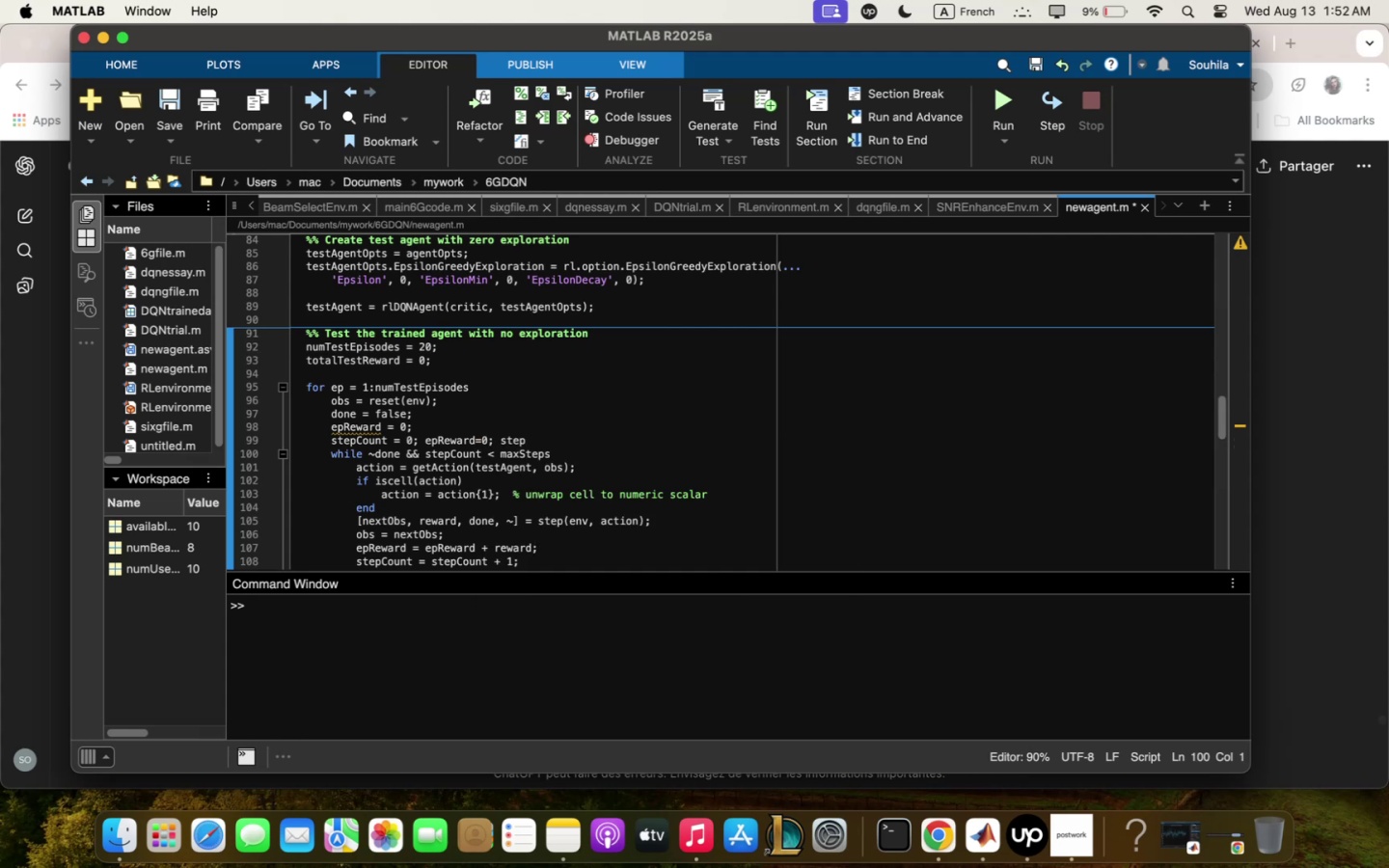 
key(ArrowLeft)
 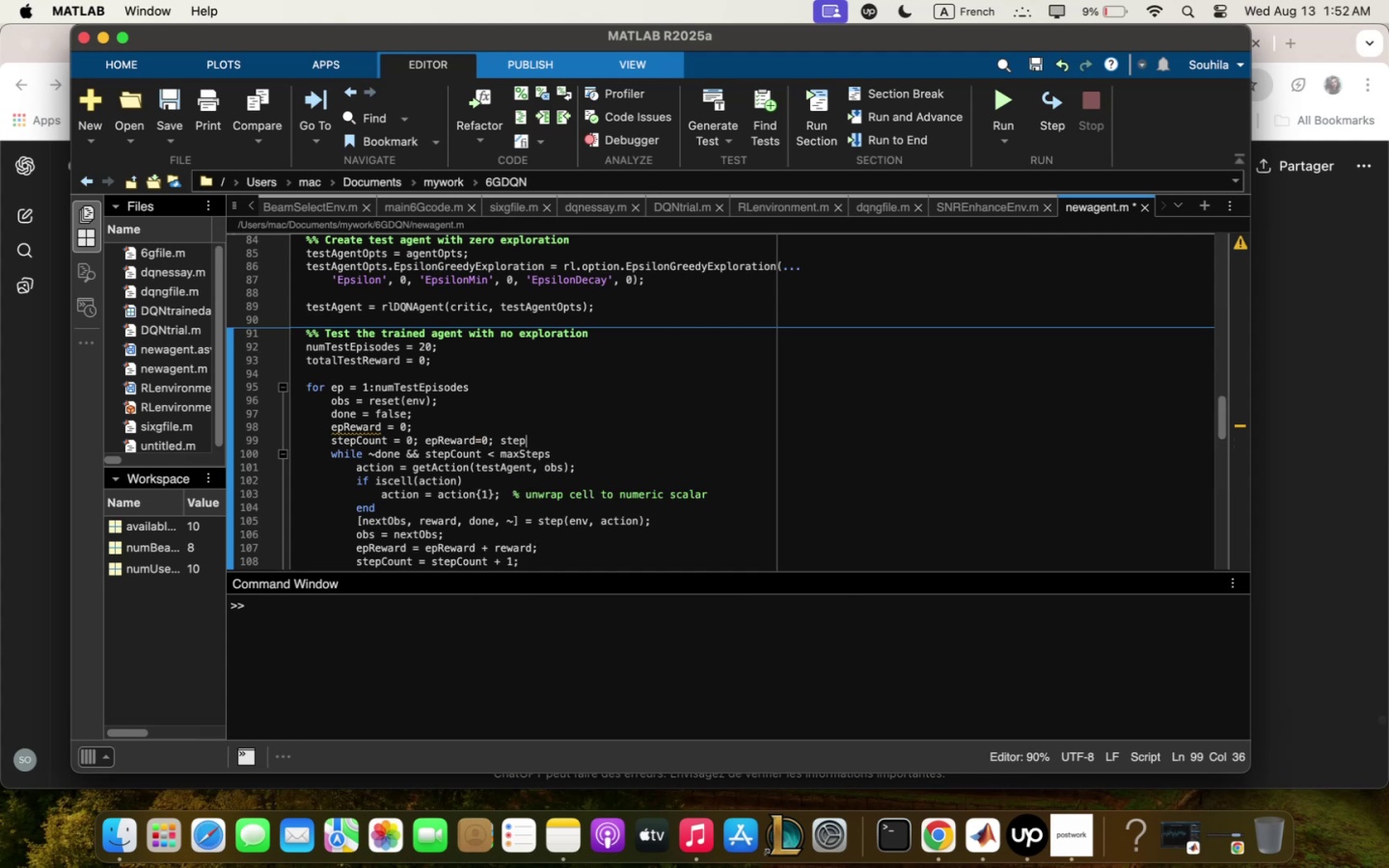 
key(Backspace)
key(Backspace)
key(Backspace)
key(Backspace)
type(ste)
 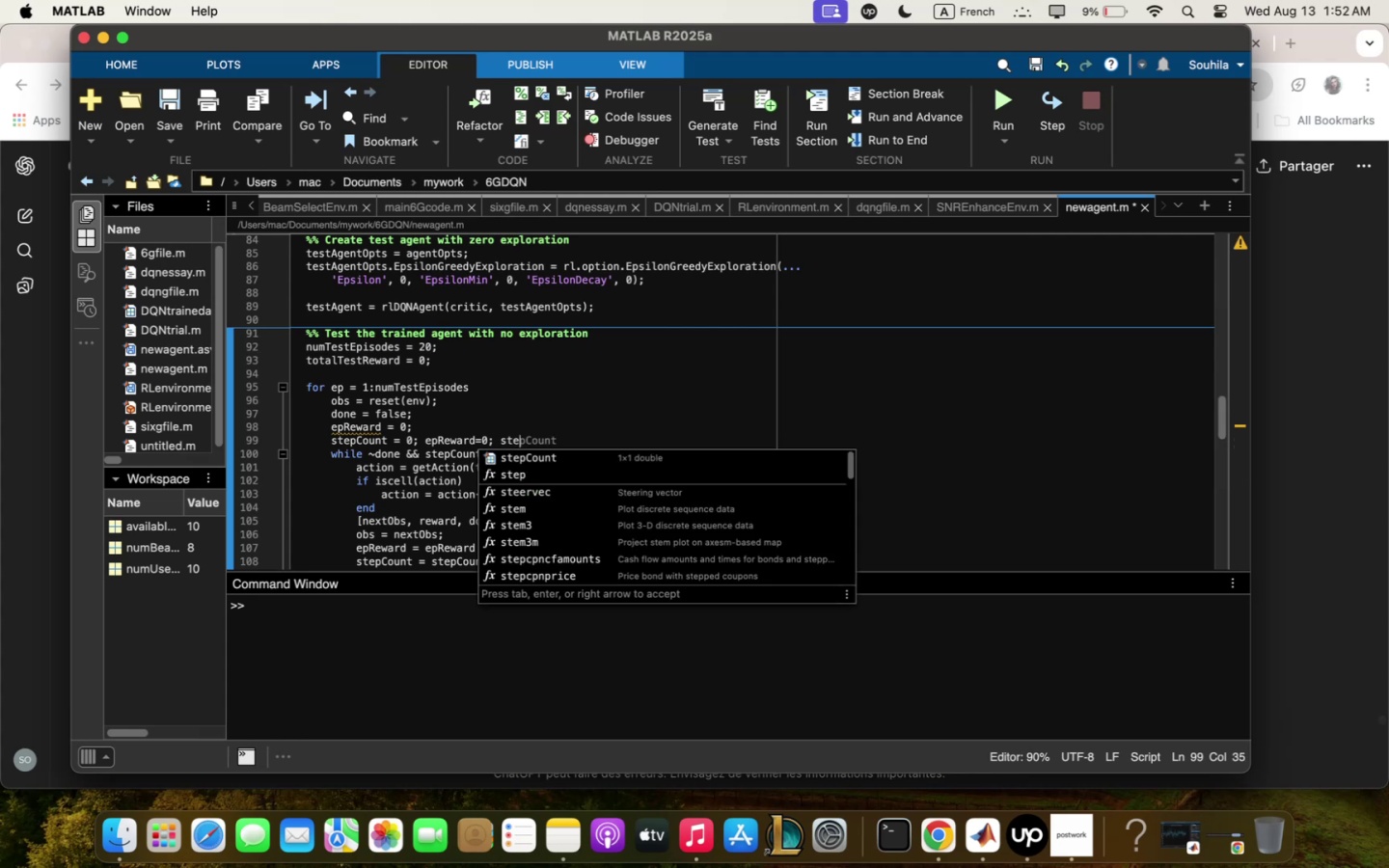 
key(ArrowDown)
 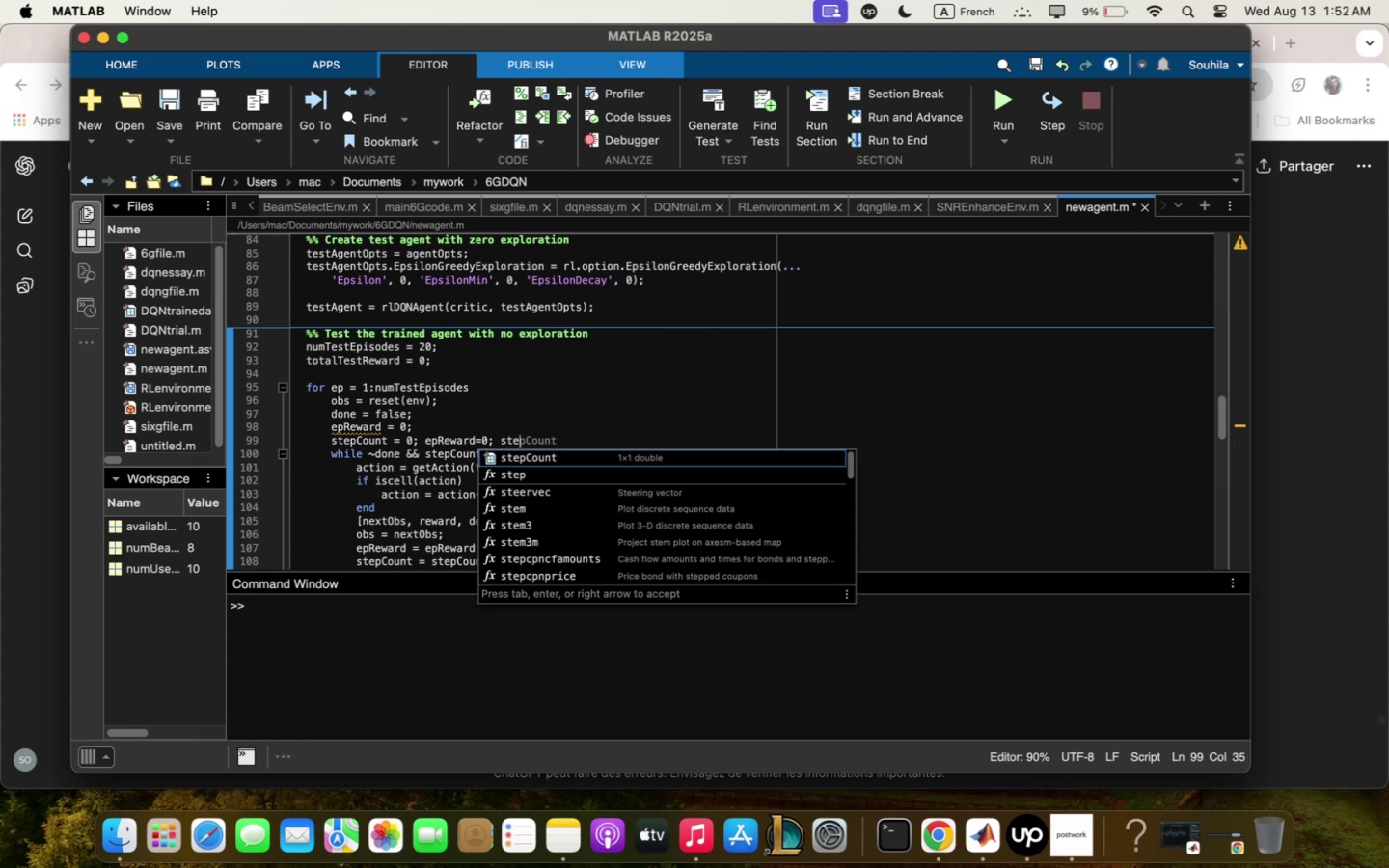 
key(Enter)
 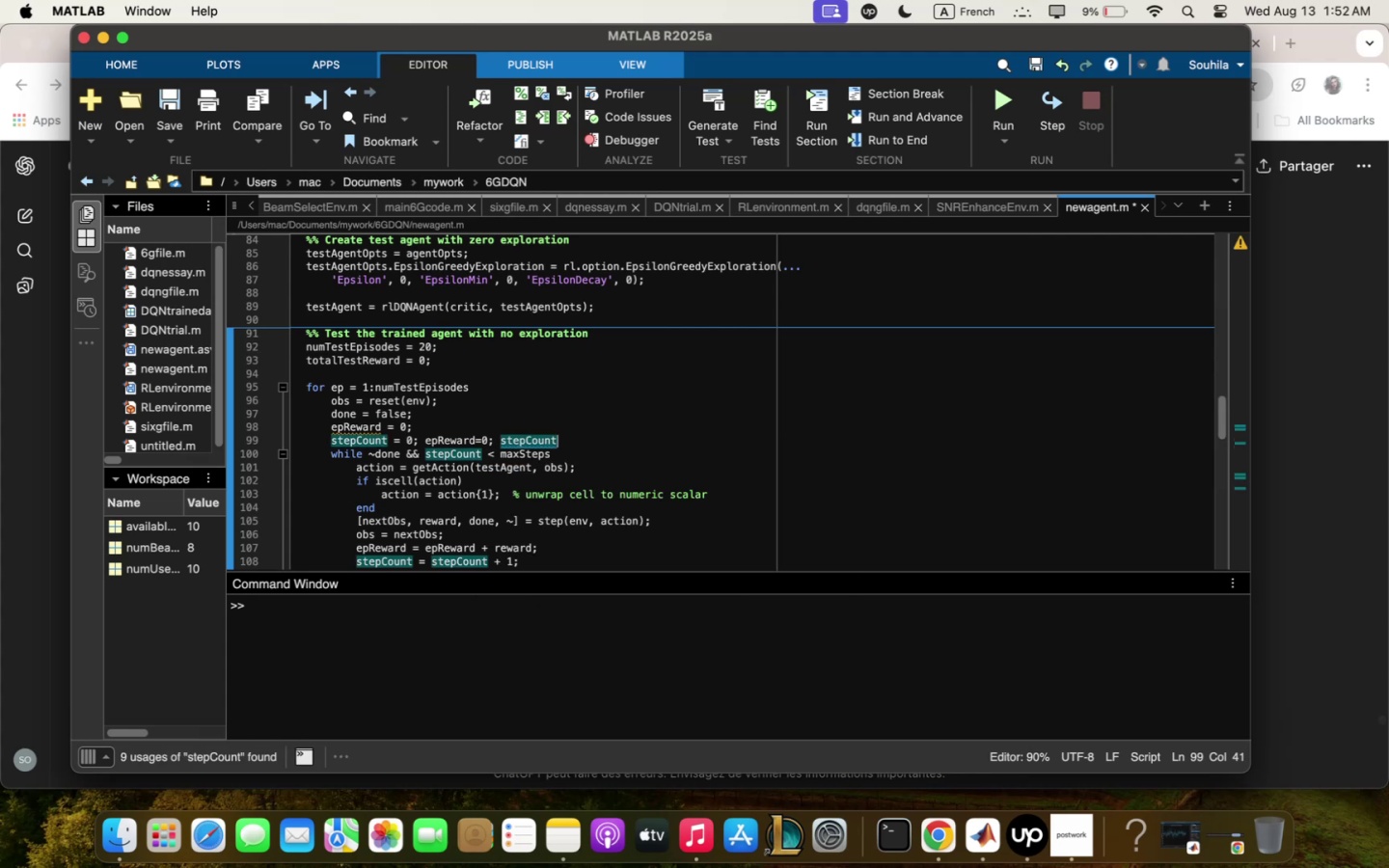 
key(Space)
 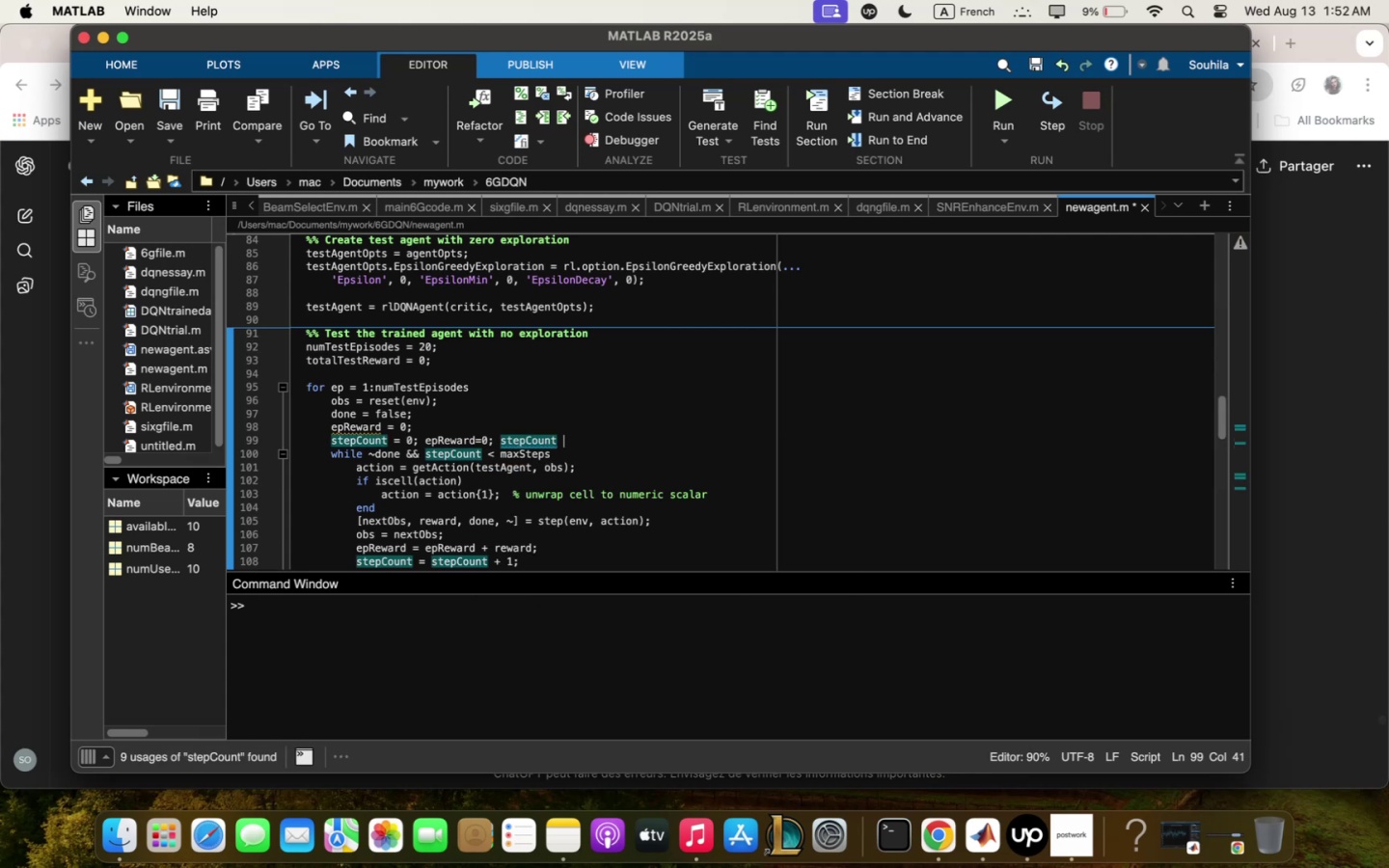 
key(Slash)
 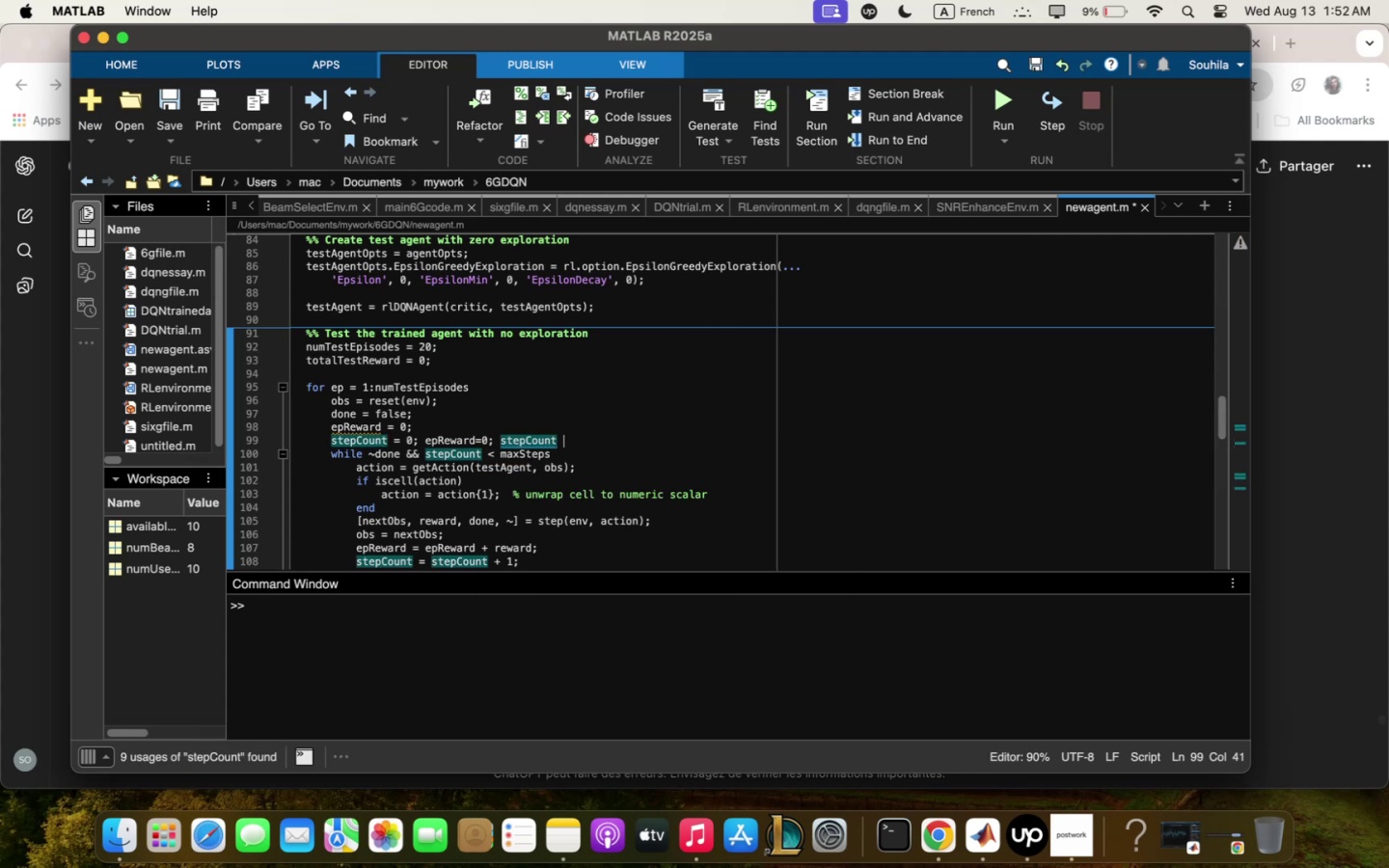 
key(Space)
 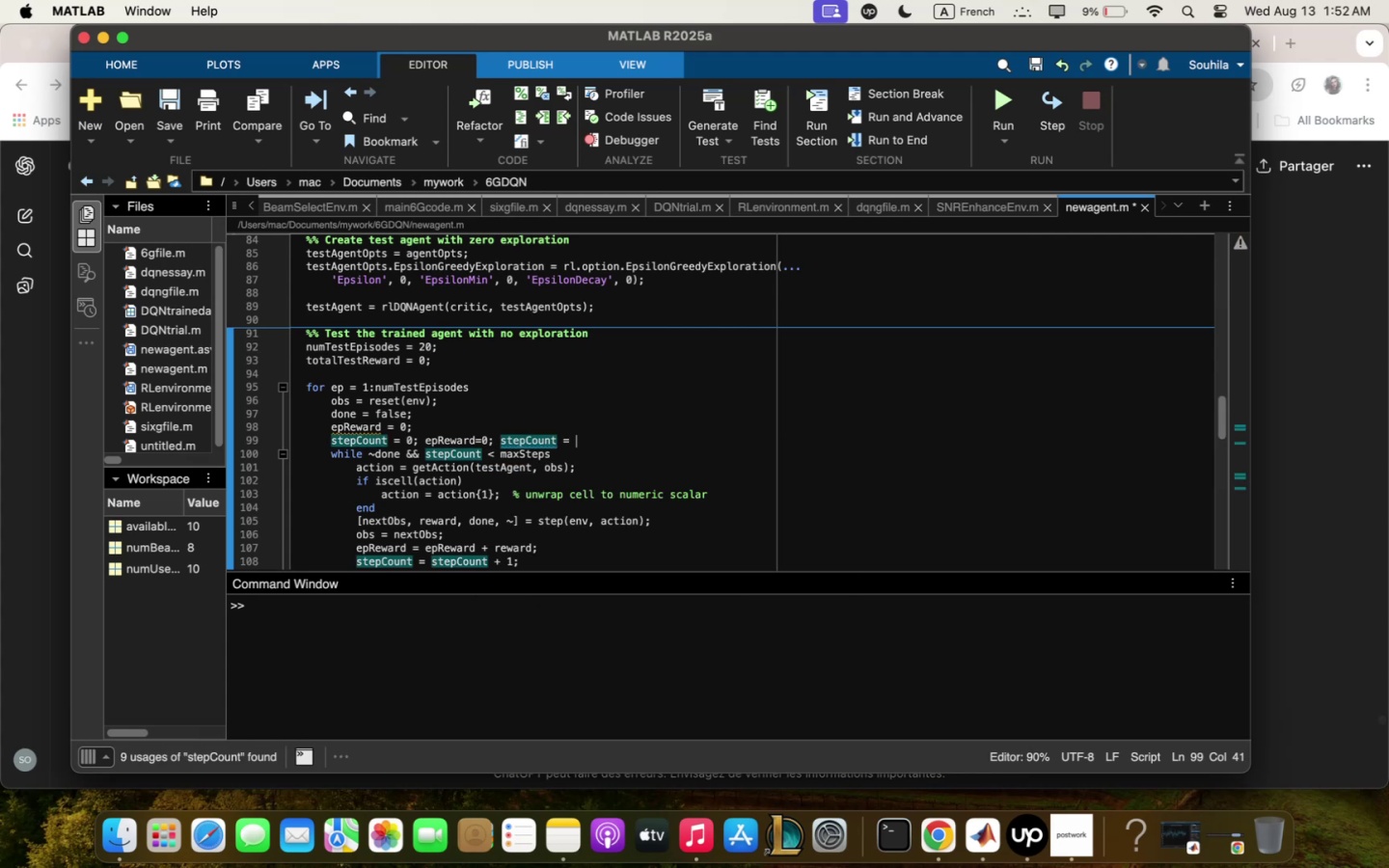 
key(Shift+0)
 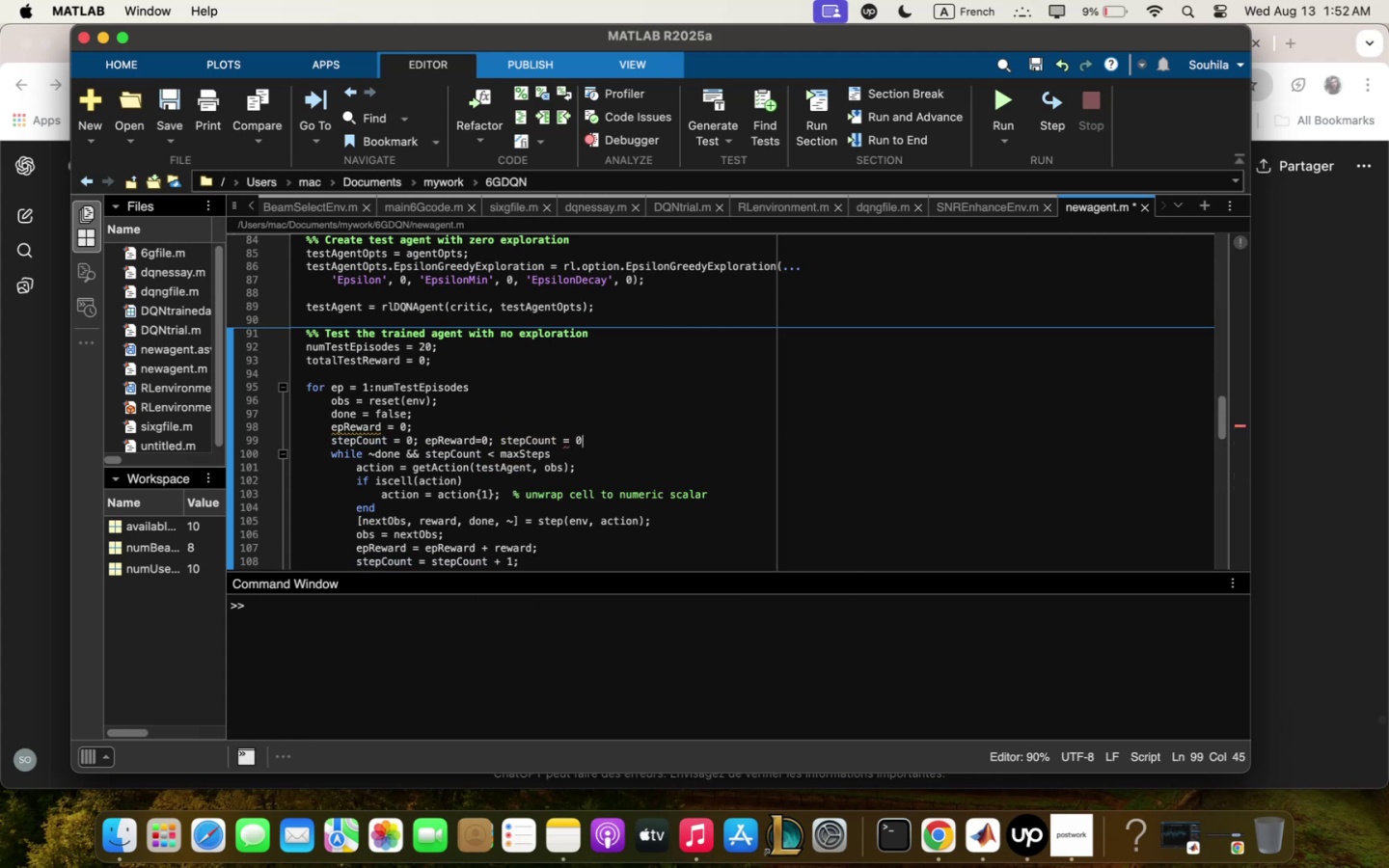 
key(Comma)
 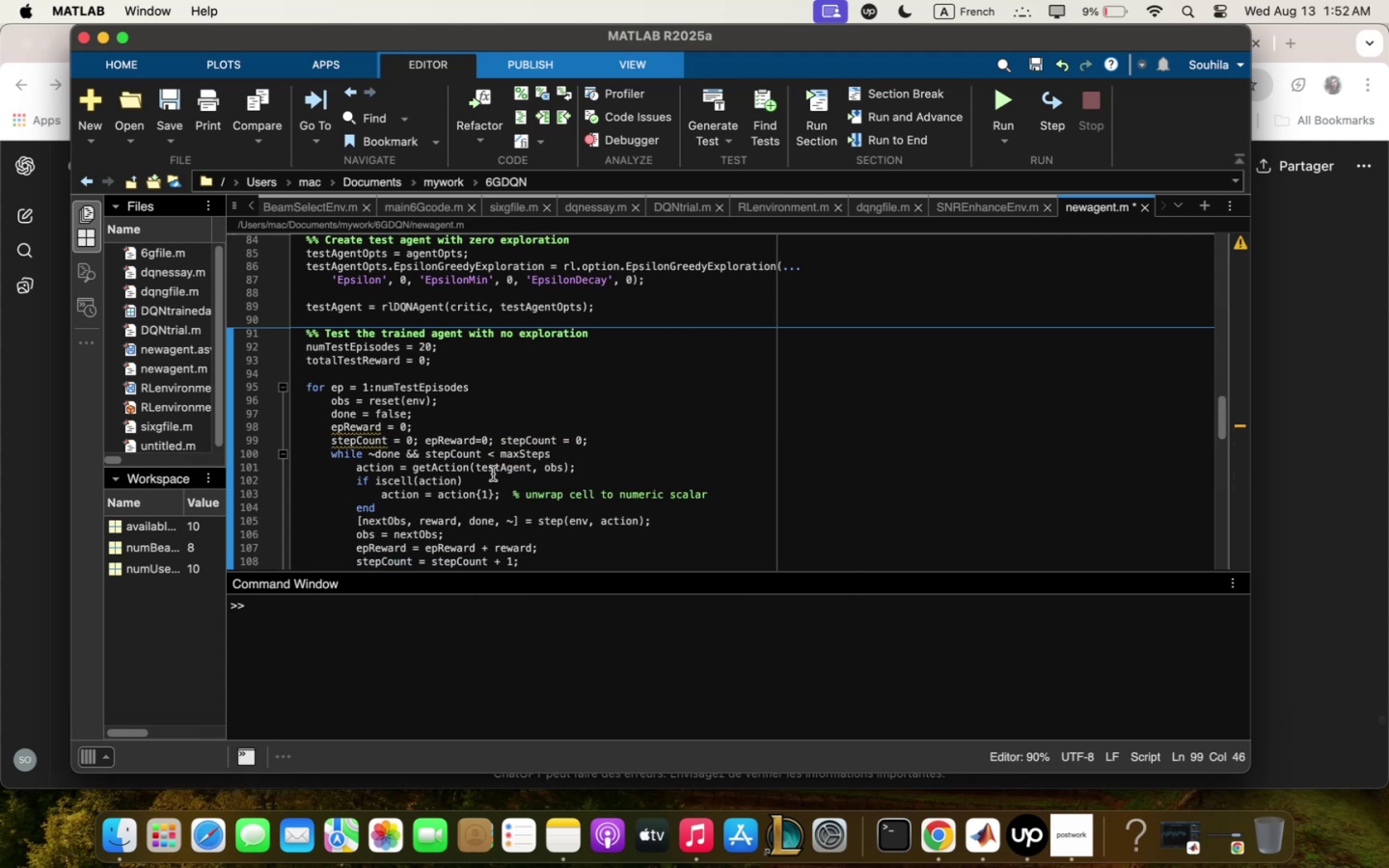 
wait(6.52)
 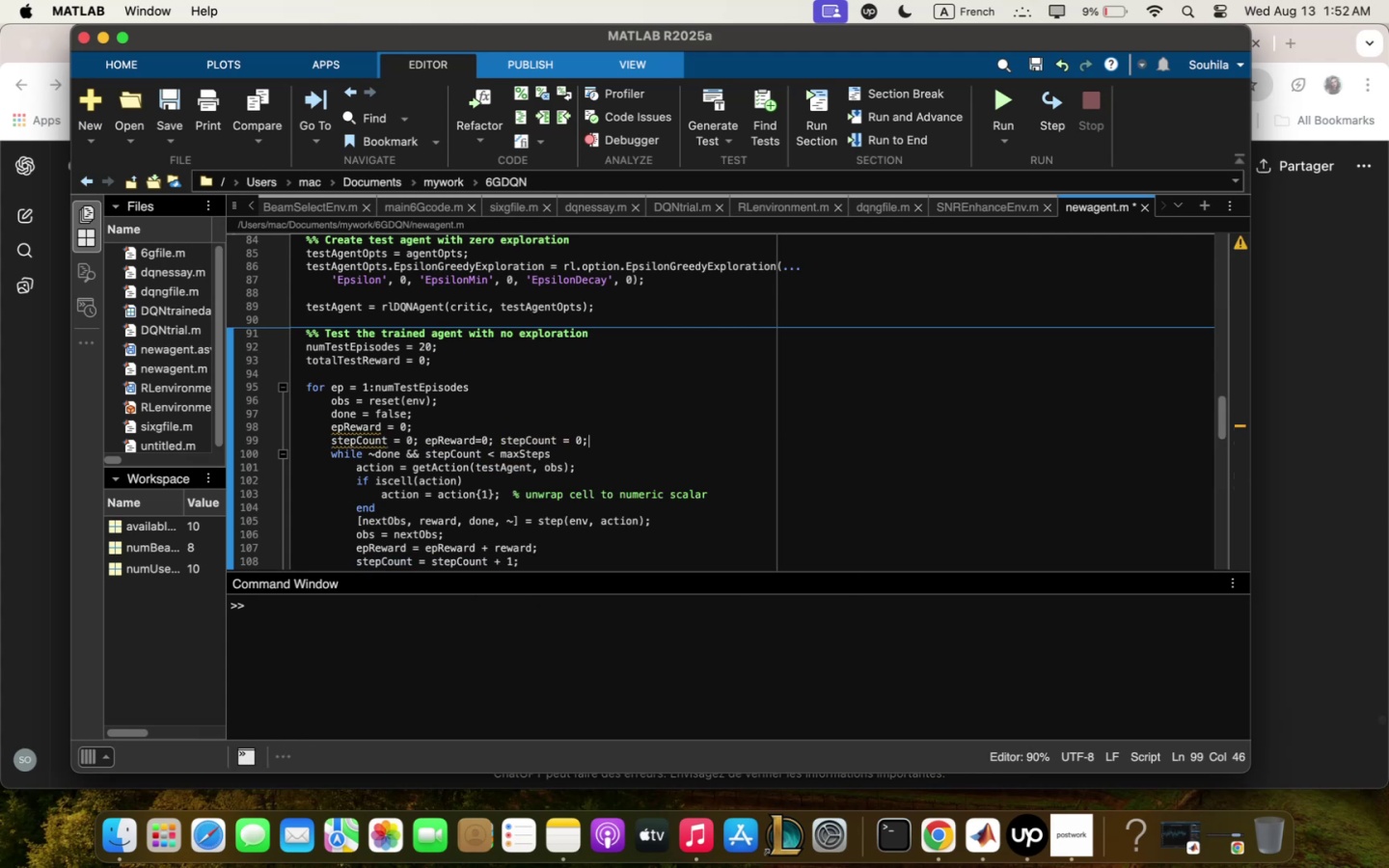 
key(Backspace)
key(Backspace)
key(Backspace)
key(Backspace)
key(Backspace)
key(Backspace)
key(Backspace)
key(Backspace)
type(;qxste)
 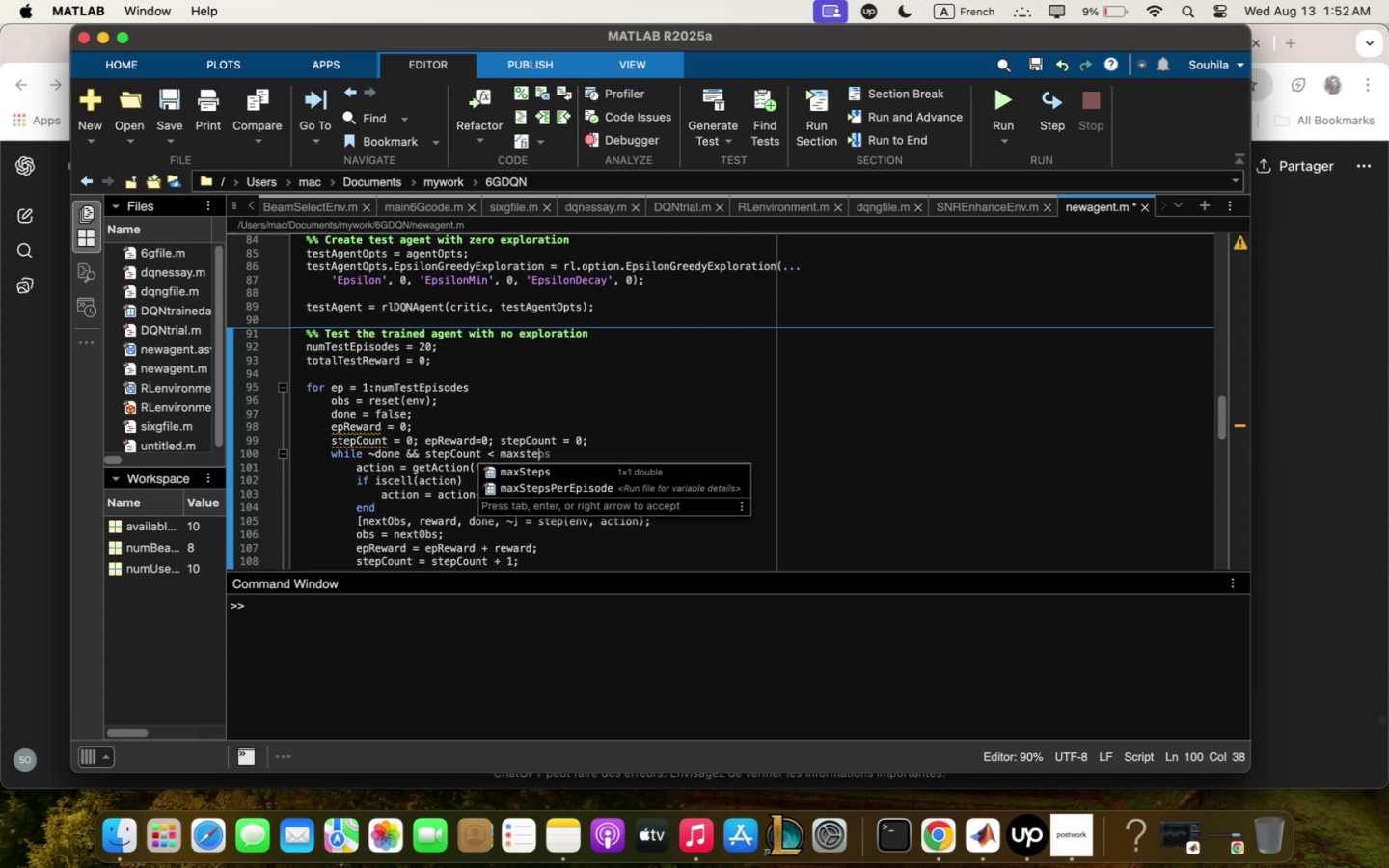 
key(ArrowDown)
 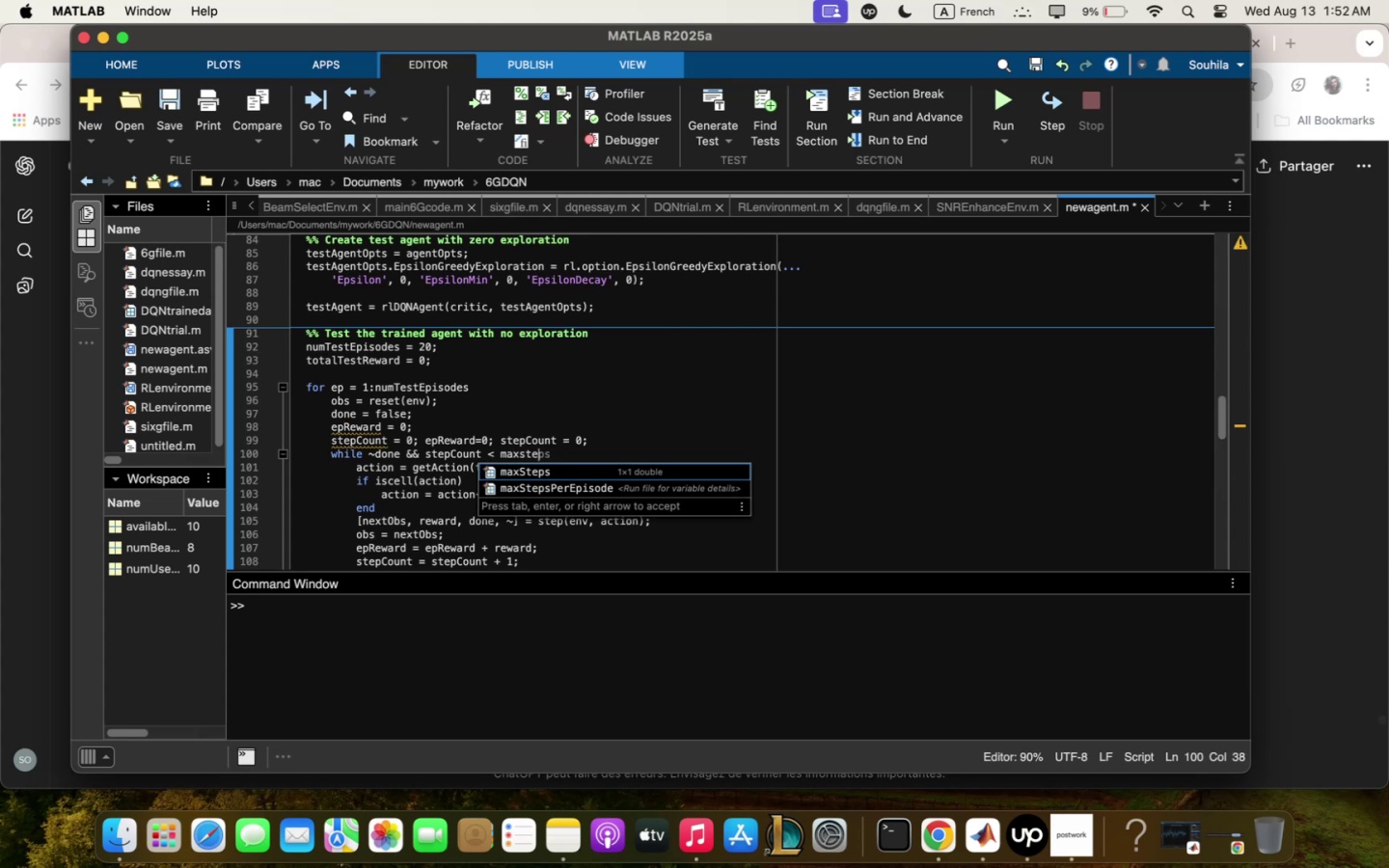 
key(ArrowDown)
 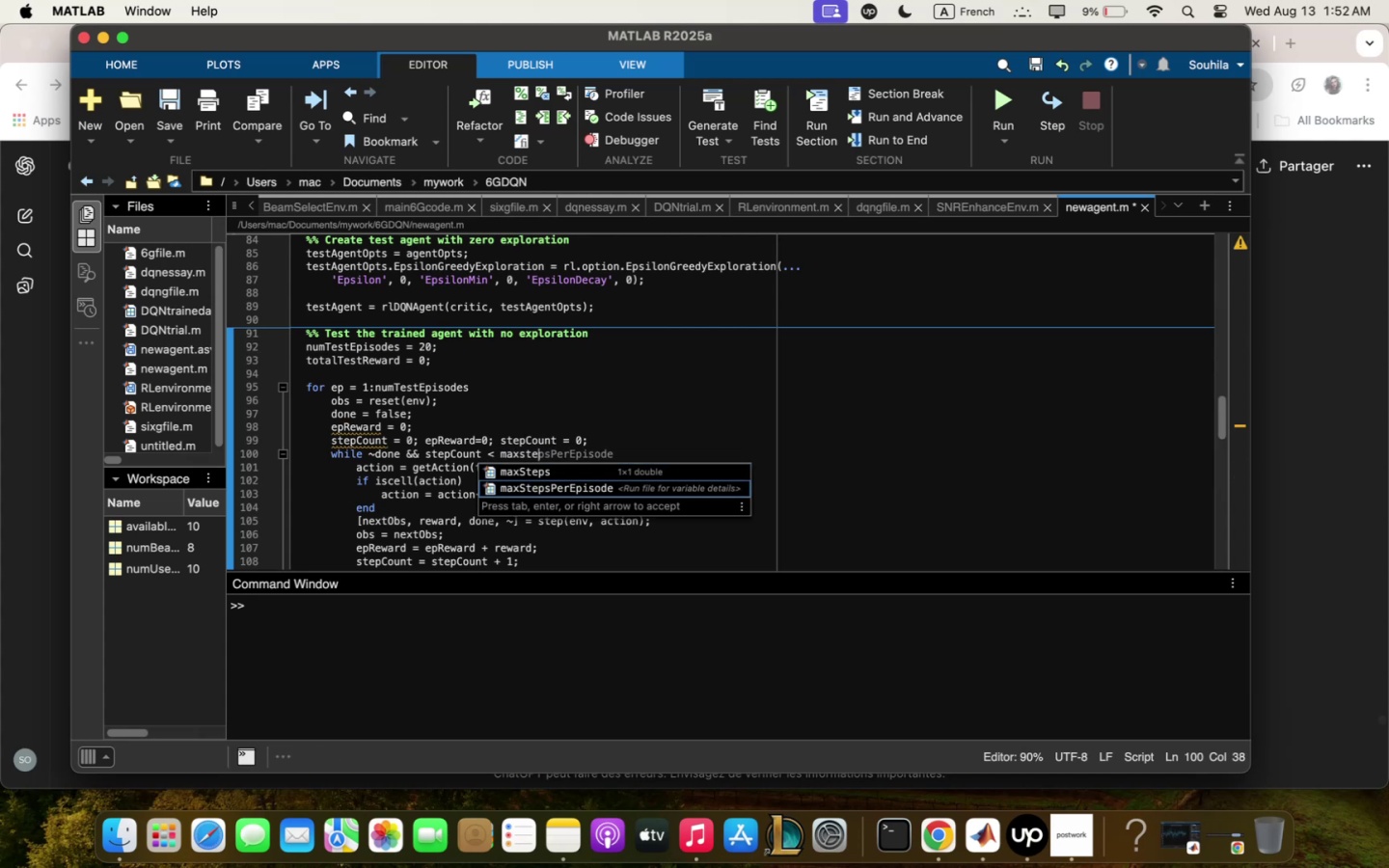 
key(Enter)
 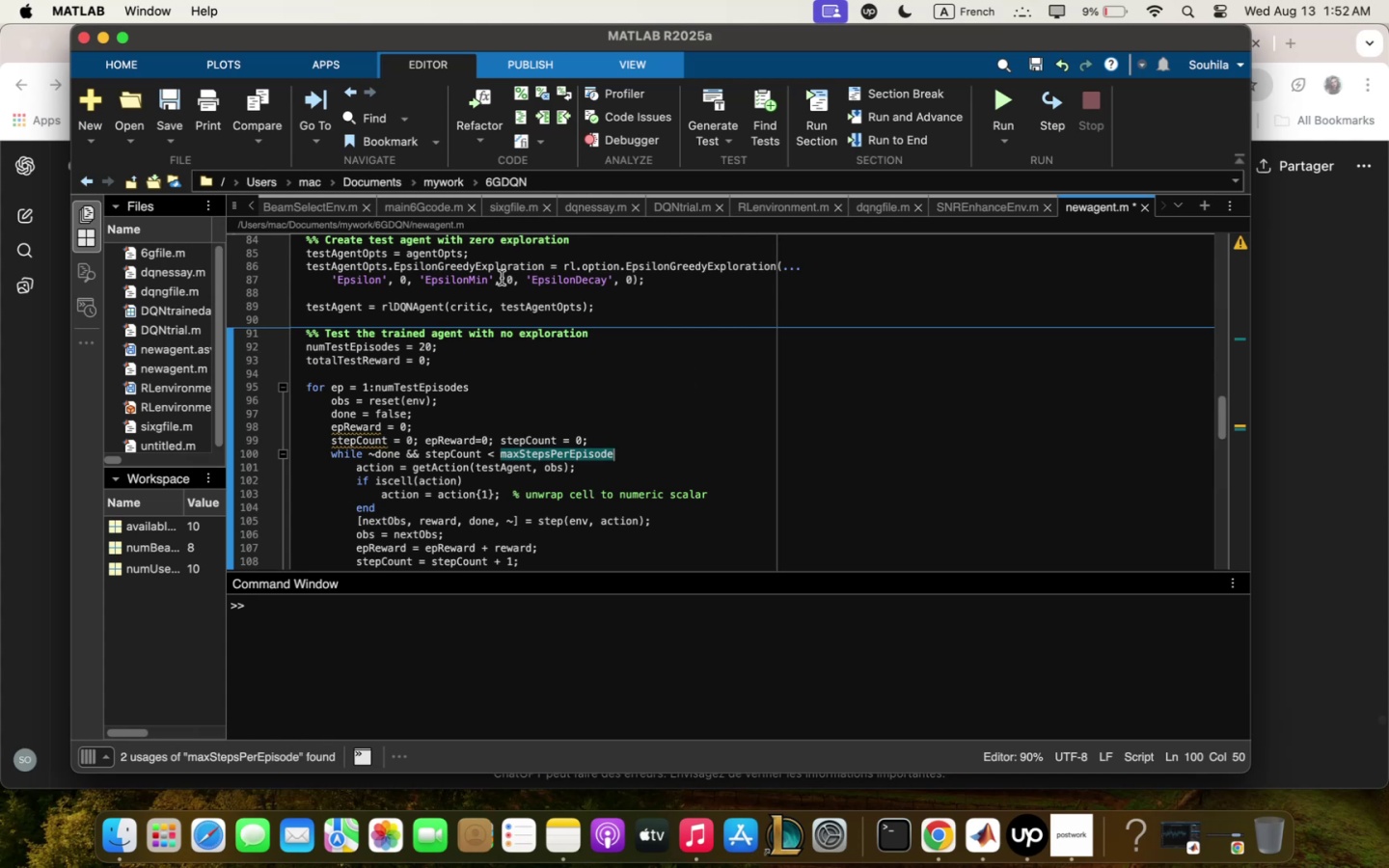 
wait(11.16)
 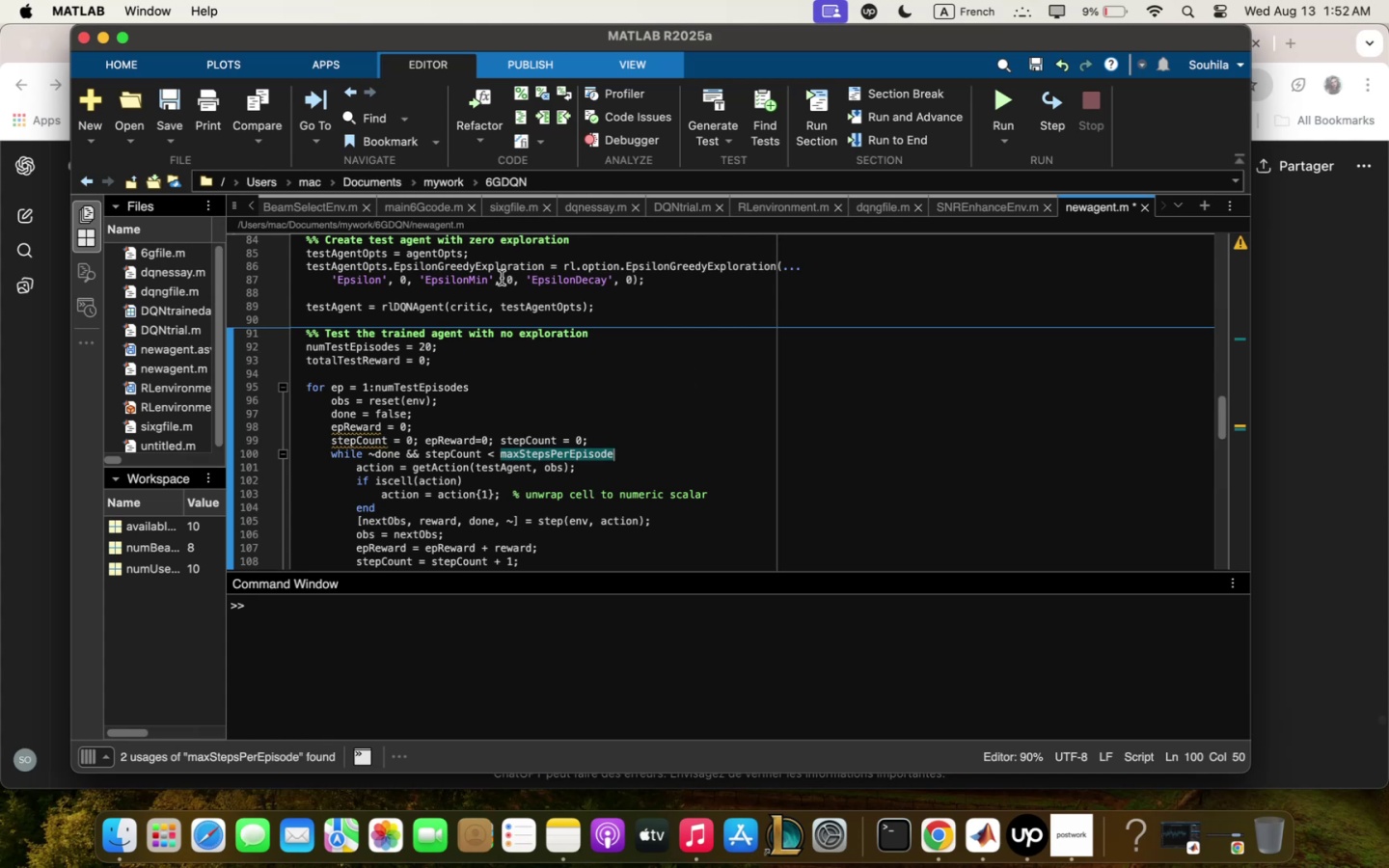 
scroll: coordinate [429, 431], scroll_direction: down, amount: 2.0
 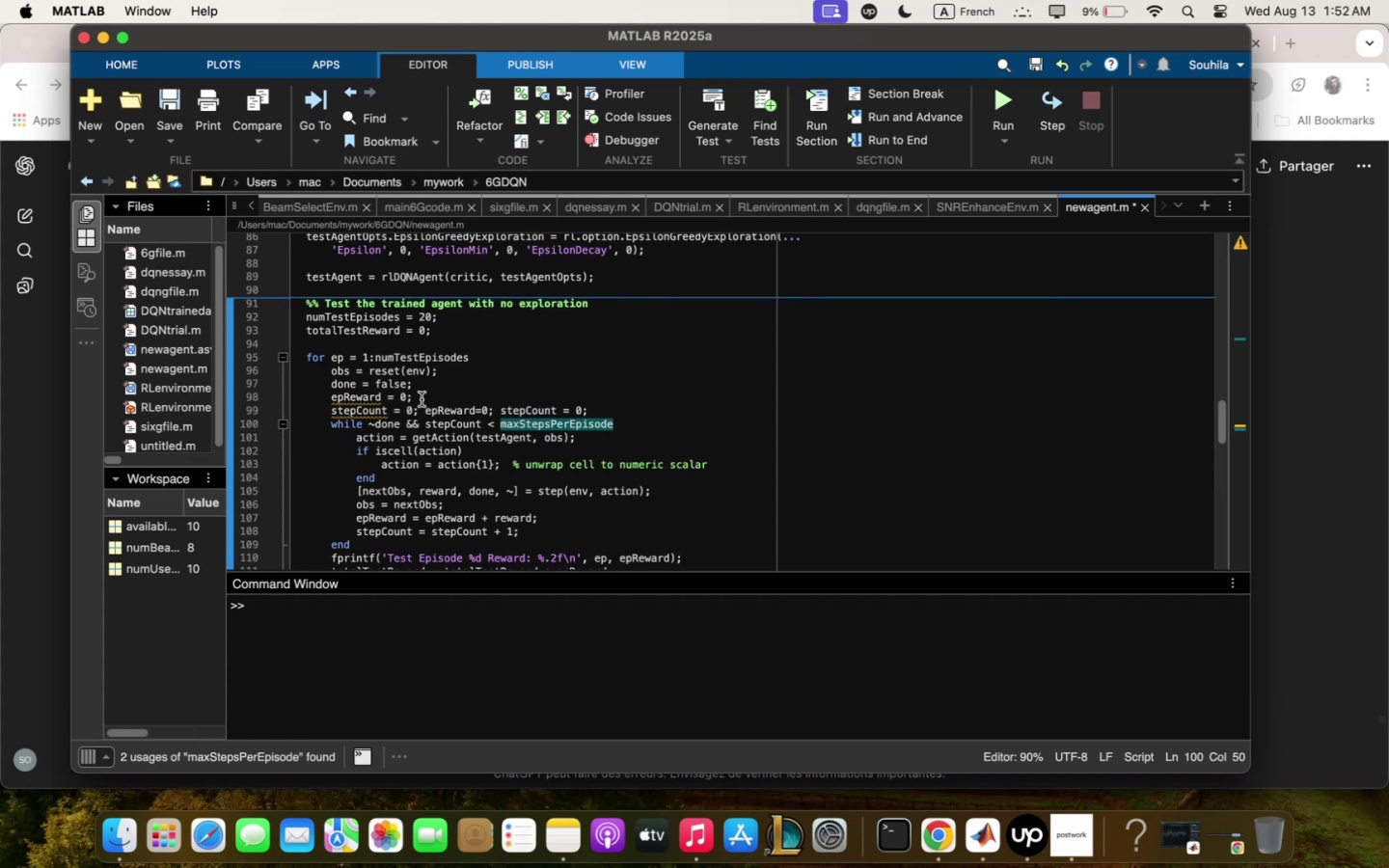 
left_click_drag(start_coordinate=[423, 407], to_coordinate=[596, 408])
 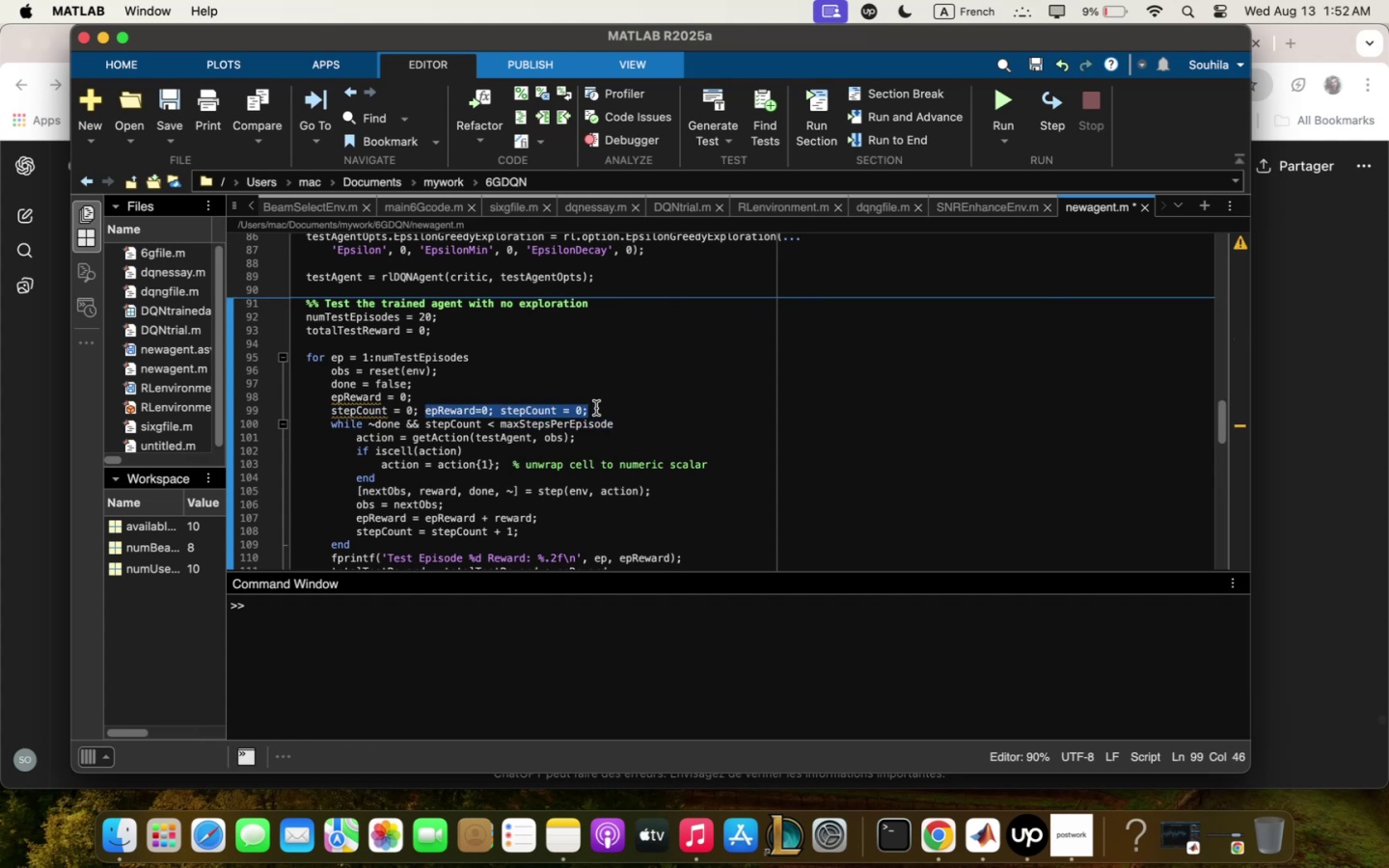 
key(Backspace)
 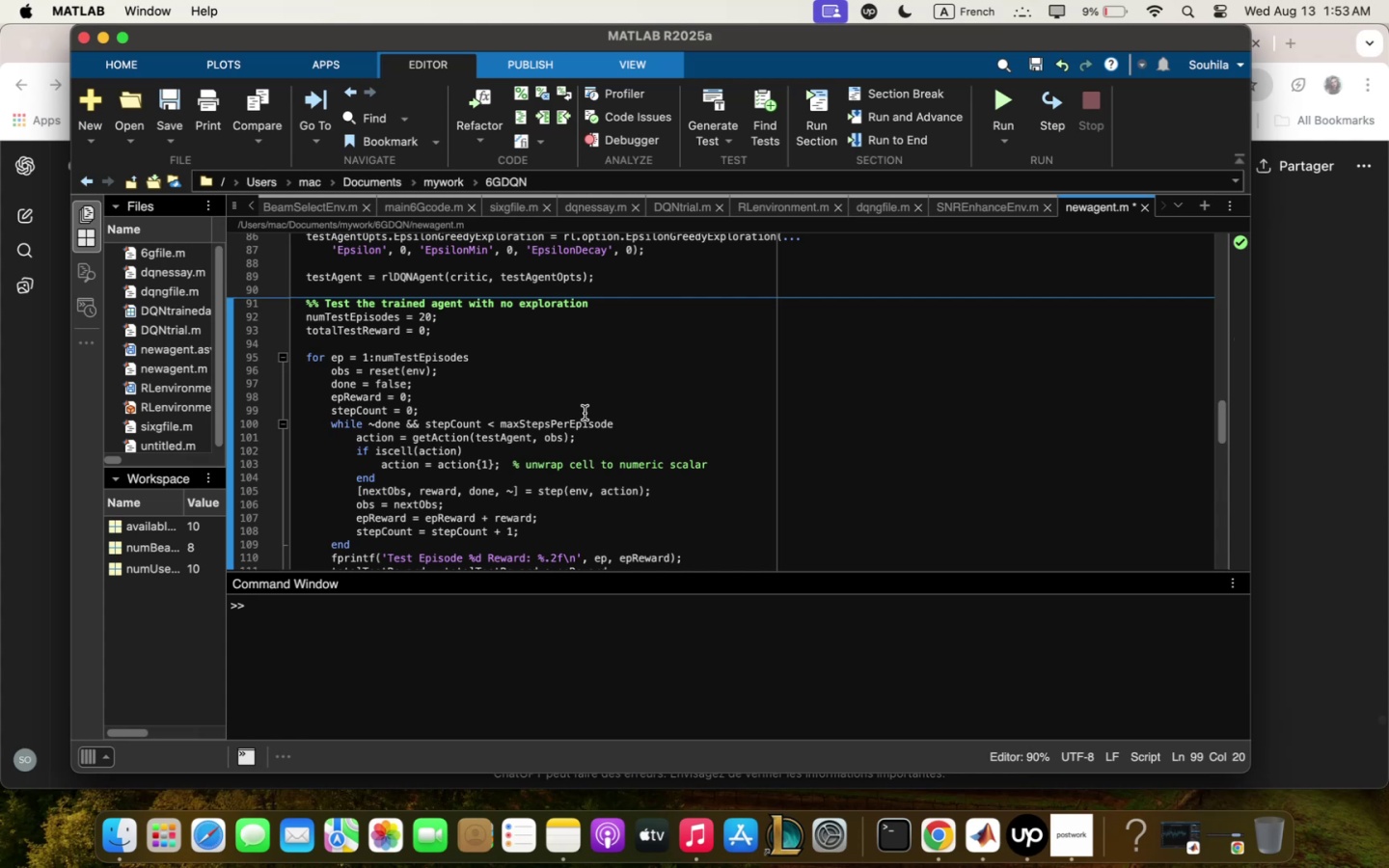 
wait(12.1)
 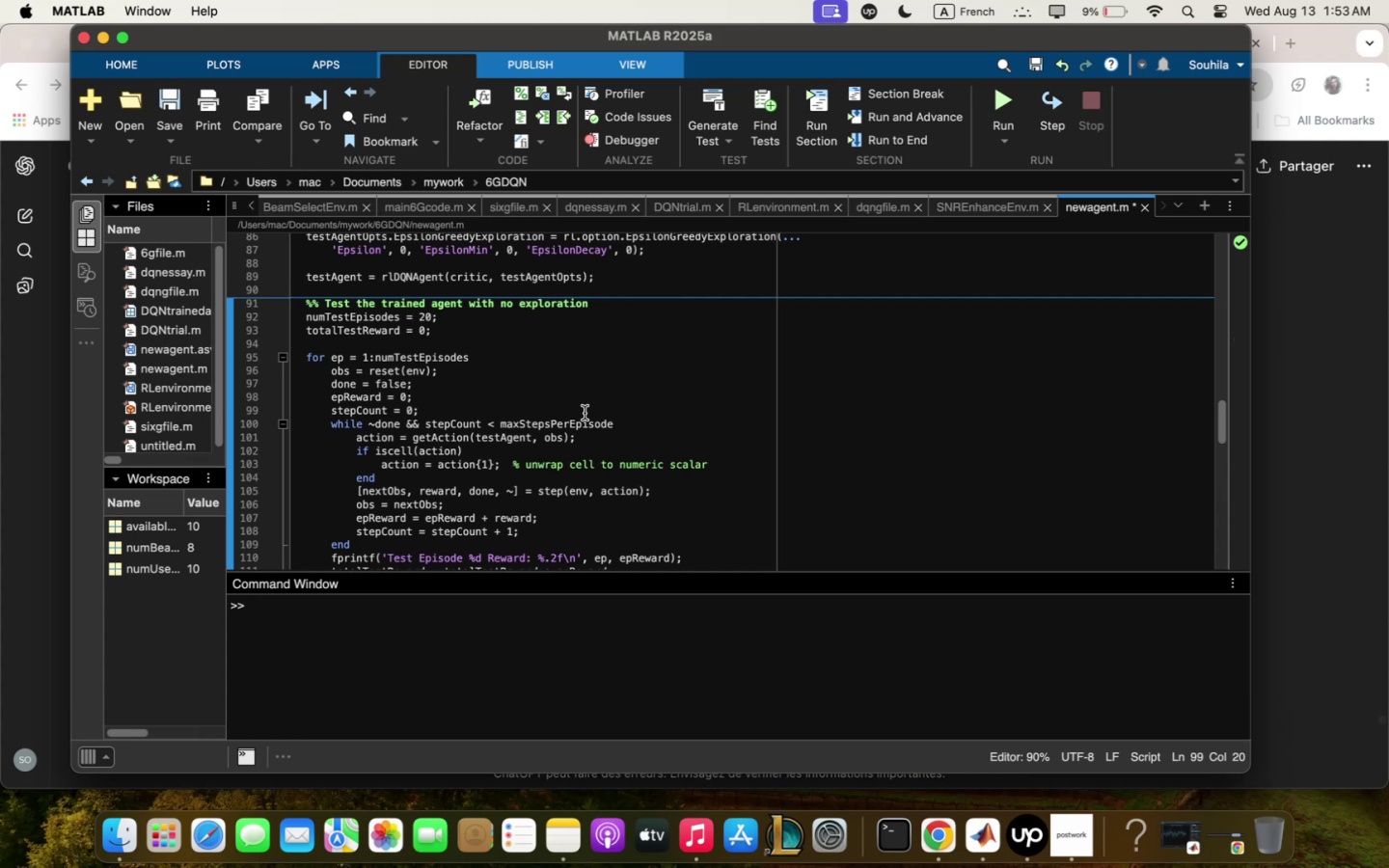 
scroll: coordinate [590, 417], scroll_direction: down, amount: 1.0
 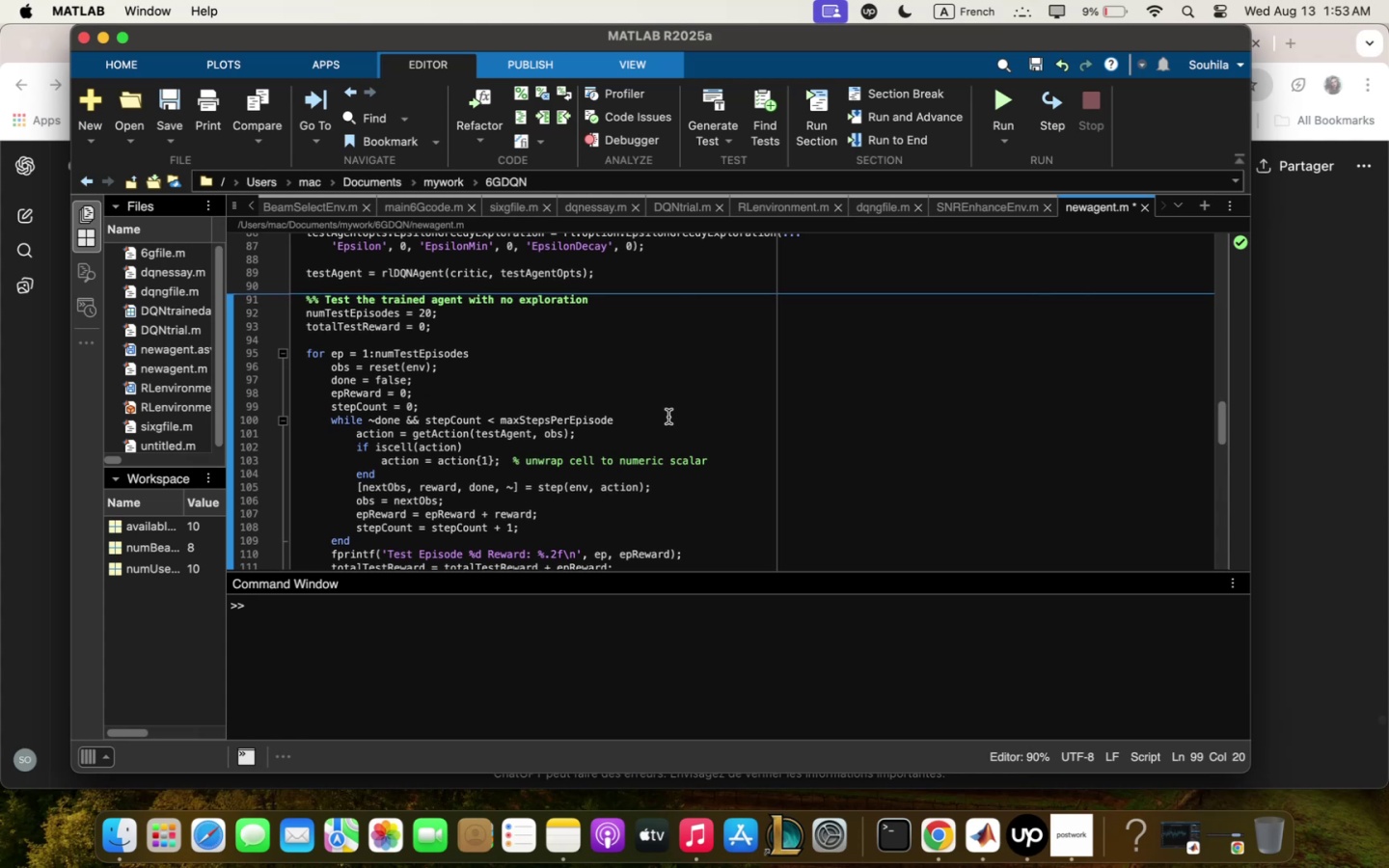 
left_click([649, 433])
 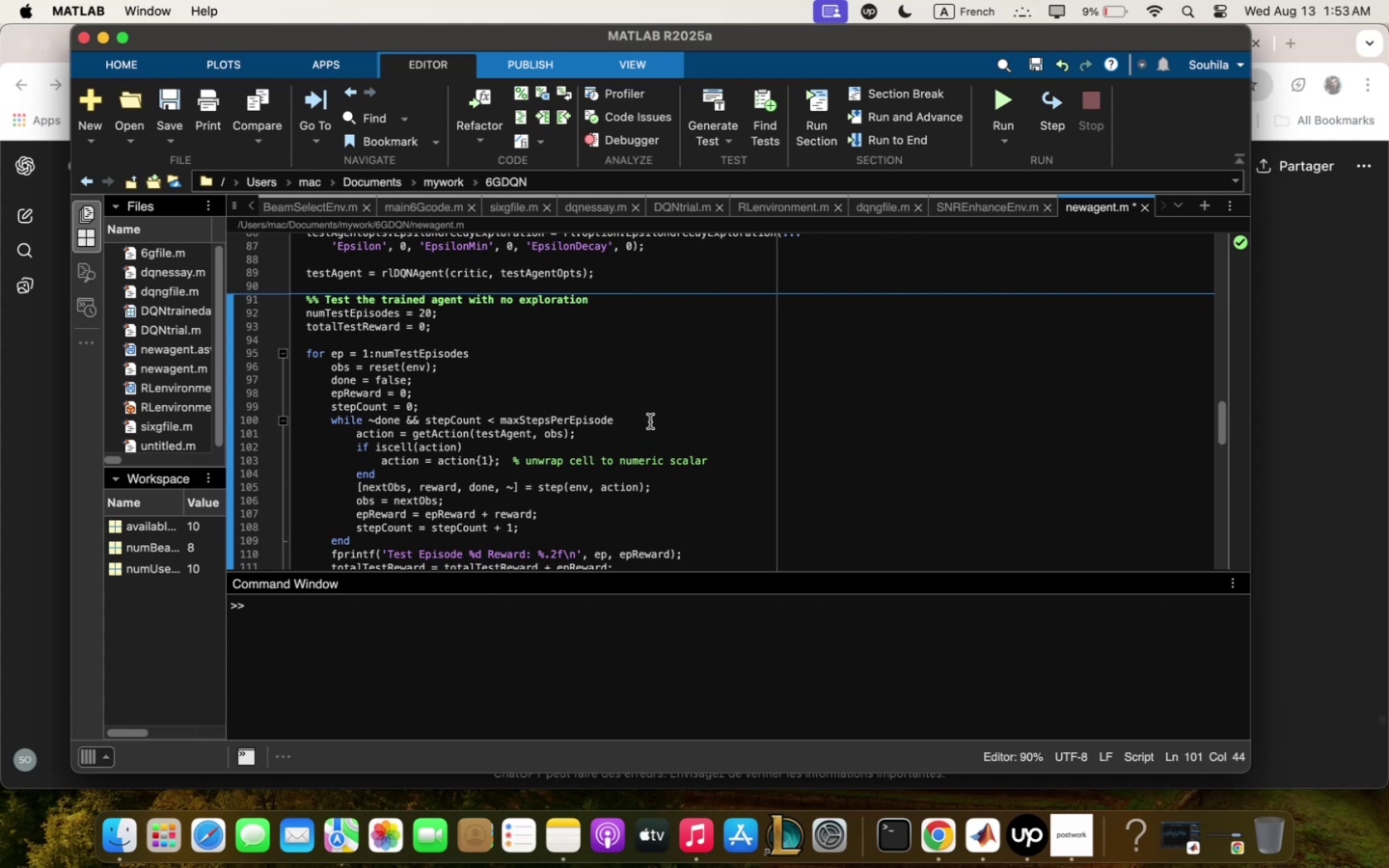 
left_click([658, 417])
 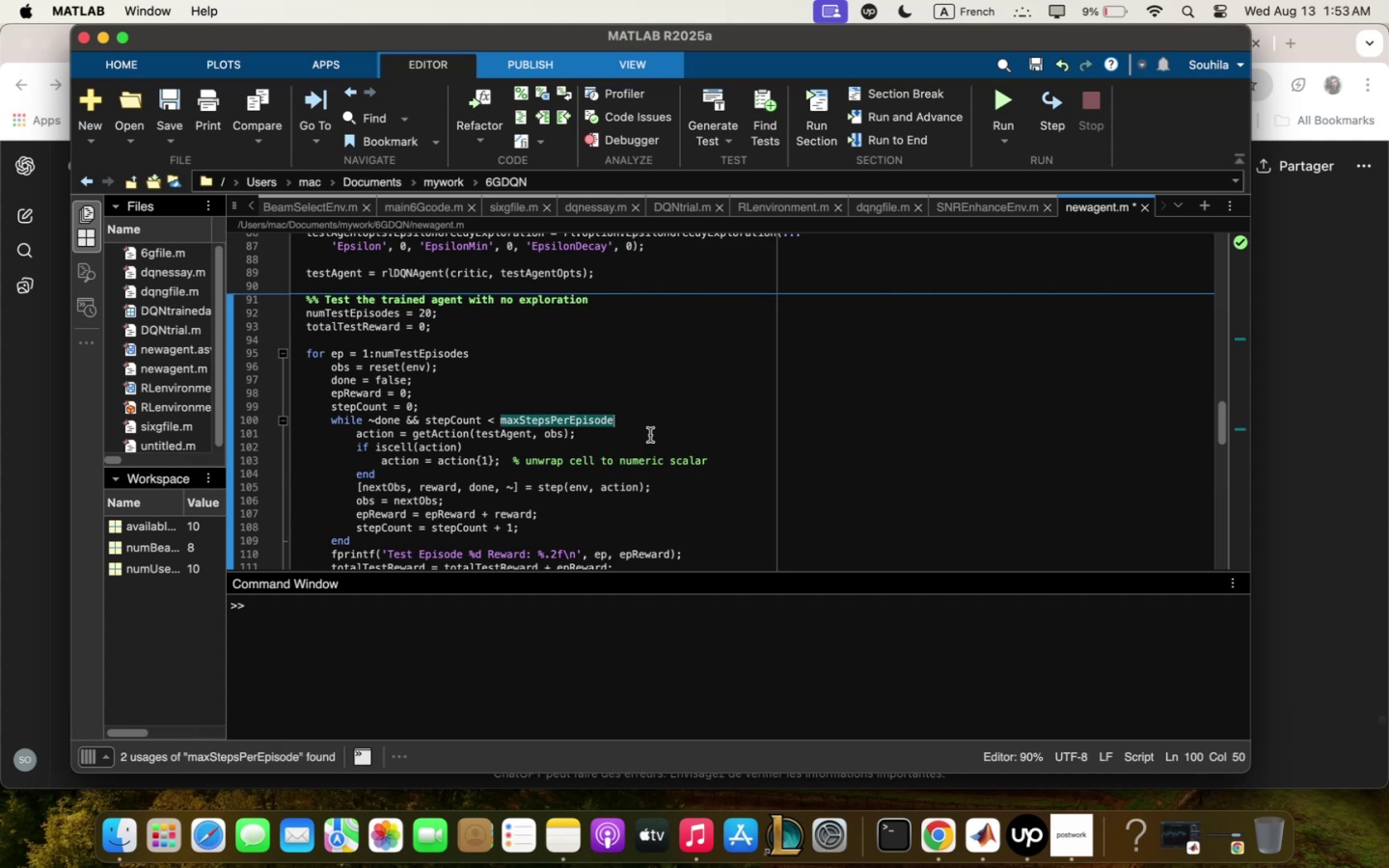 
left_click([647, 425])
 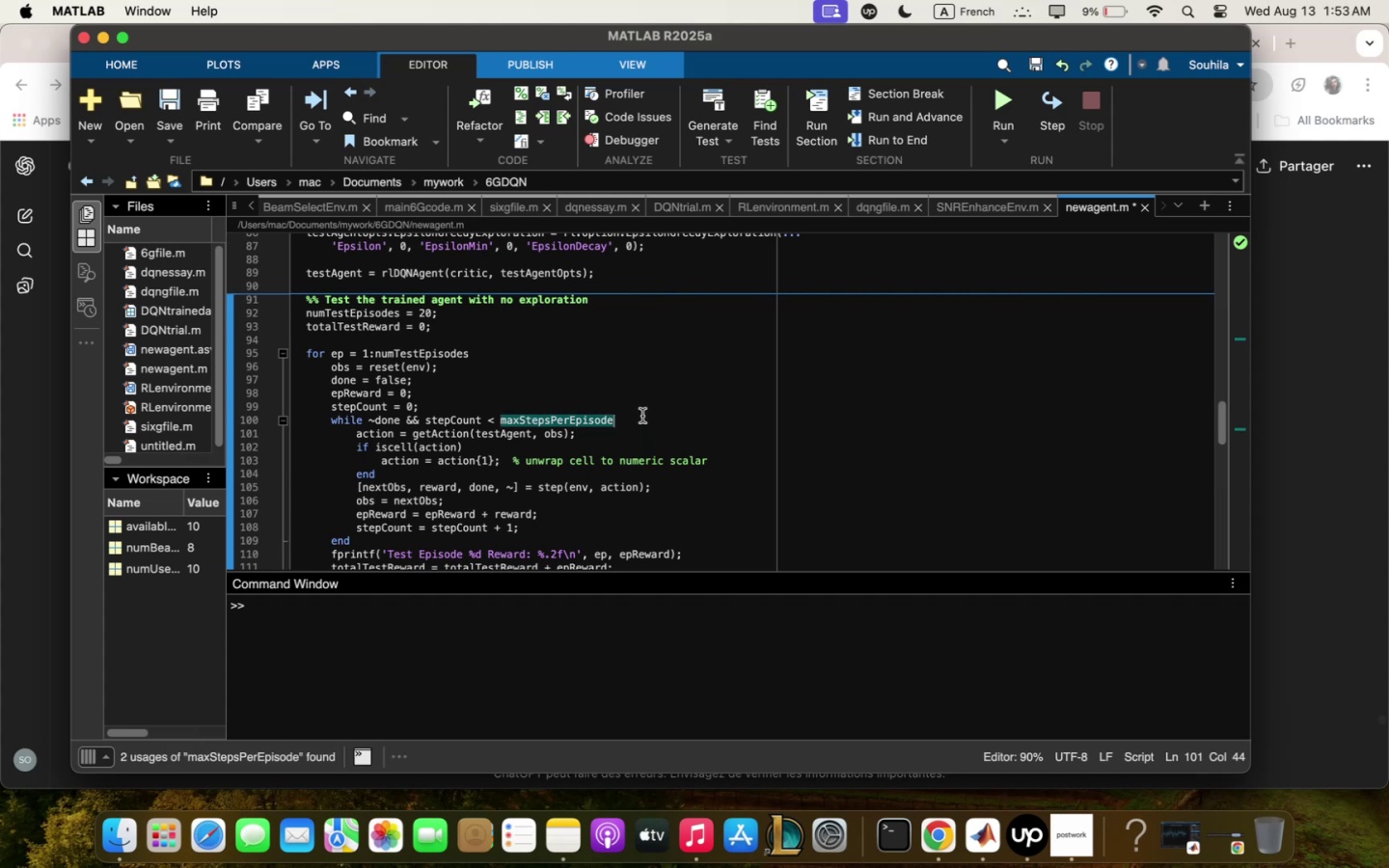 
key(Enter)
 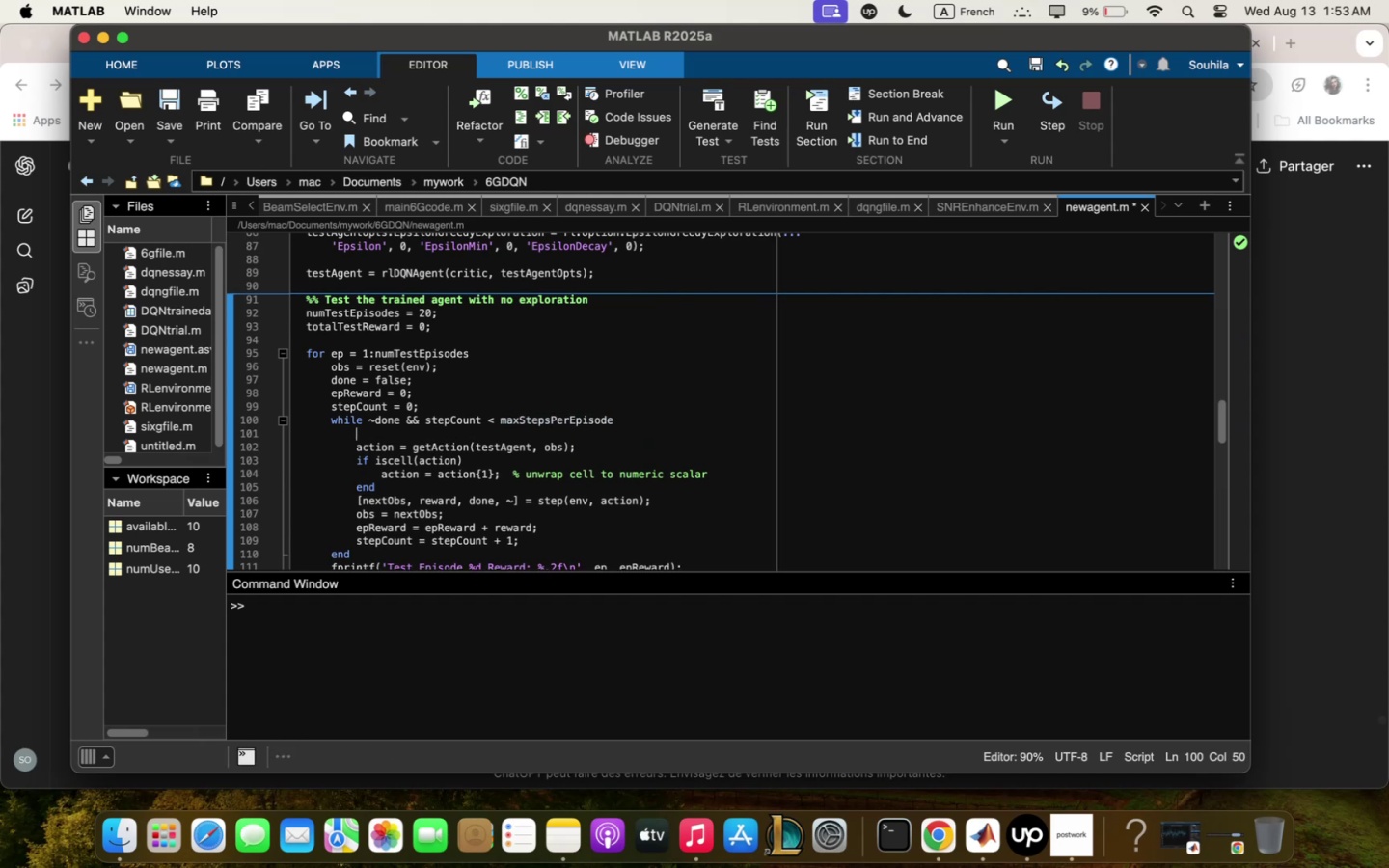 
key(Shift+Quote)
 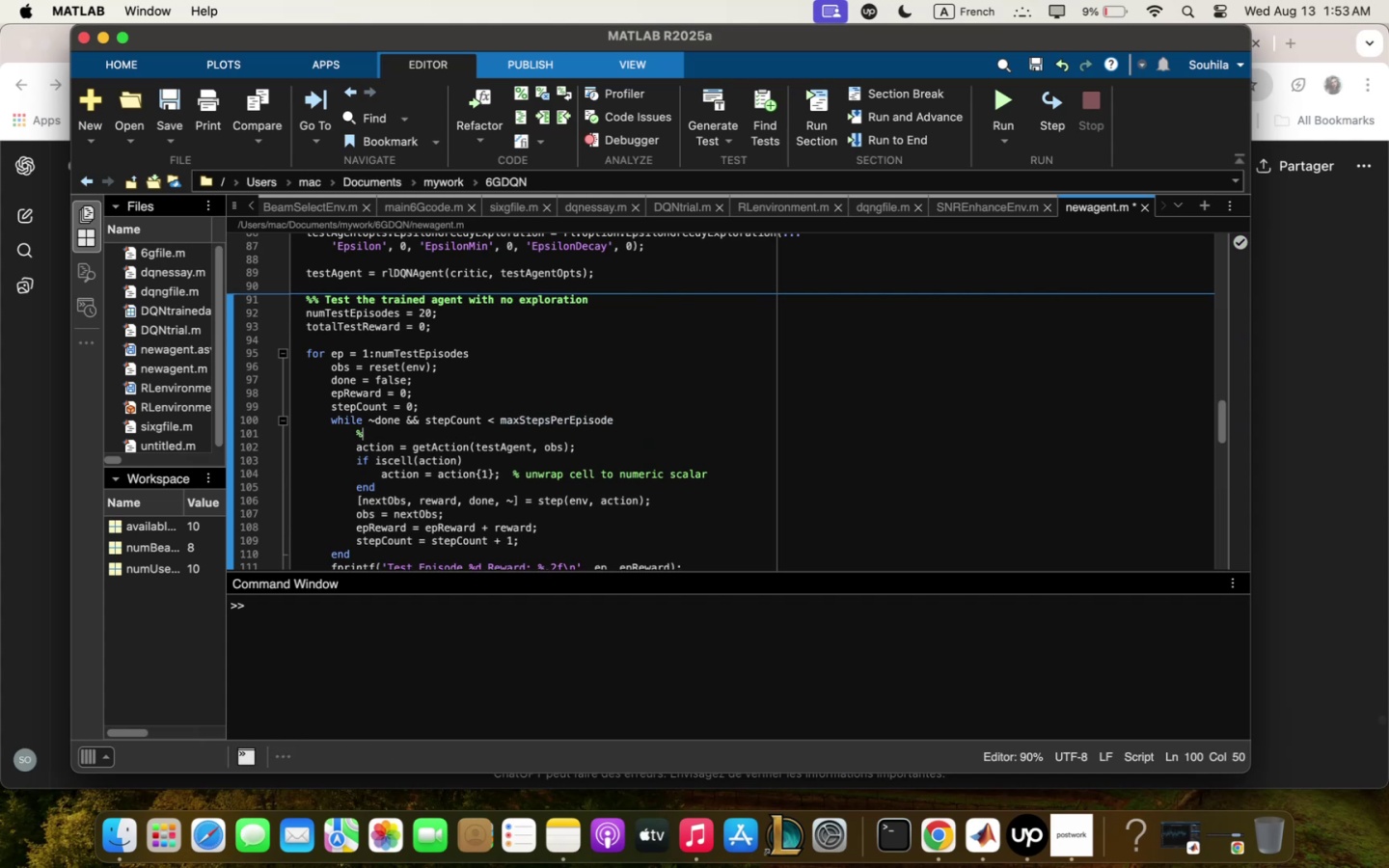 
key(Shift+Quote)
 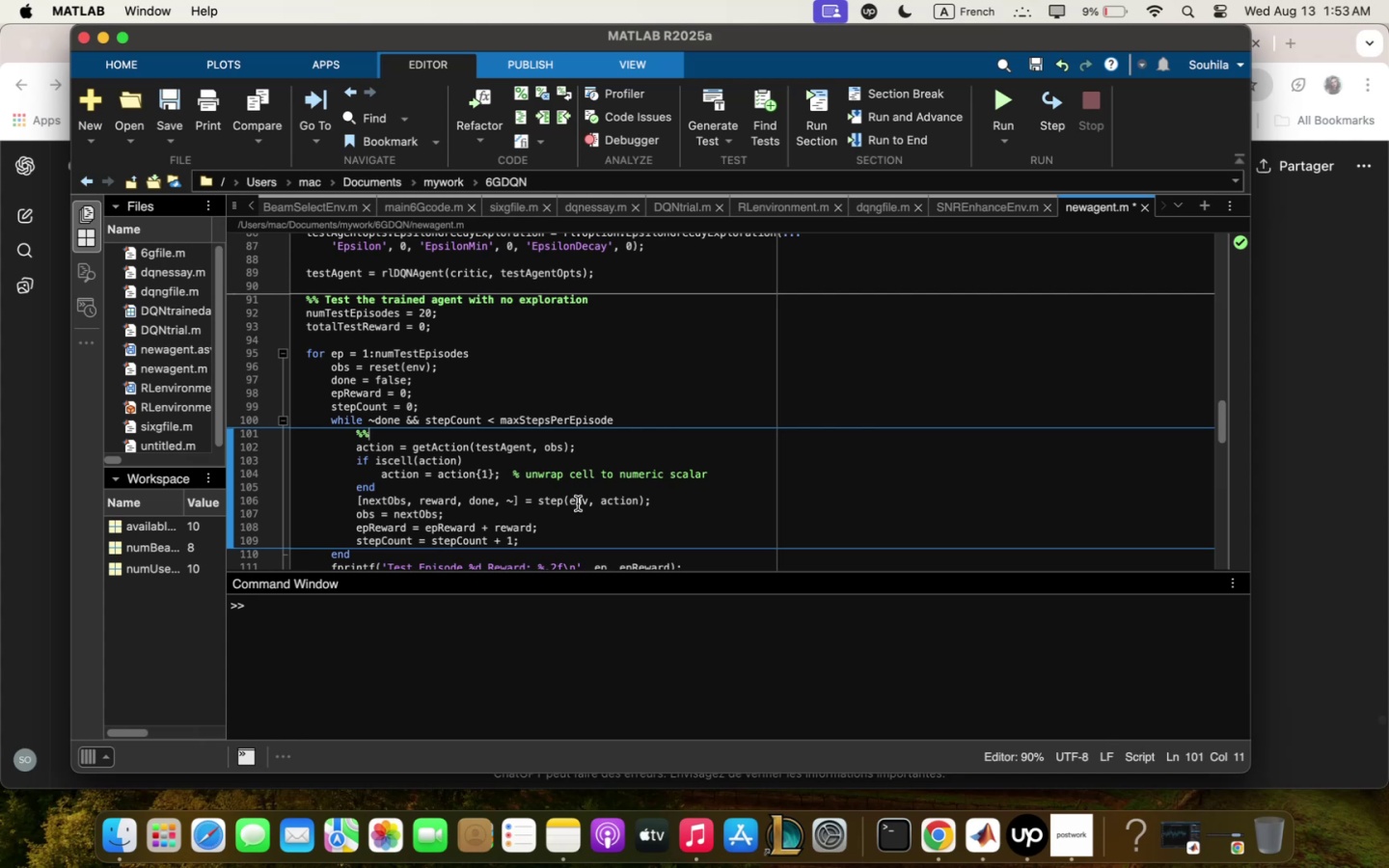 
wait(19.85)
 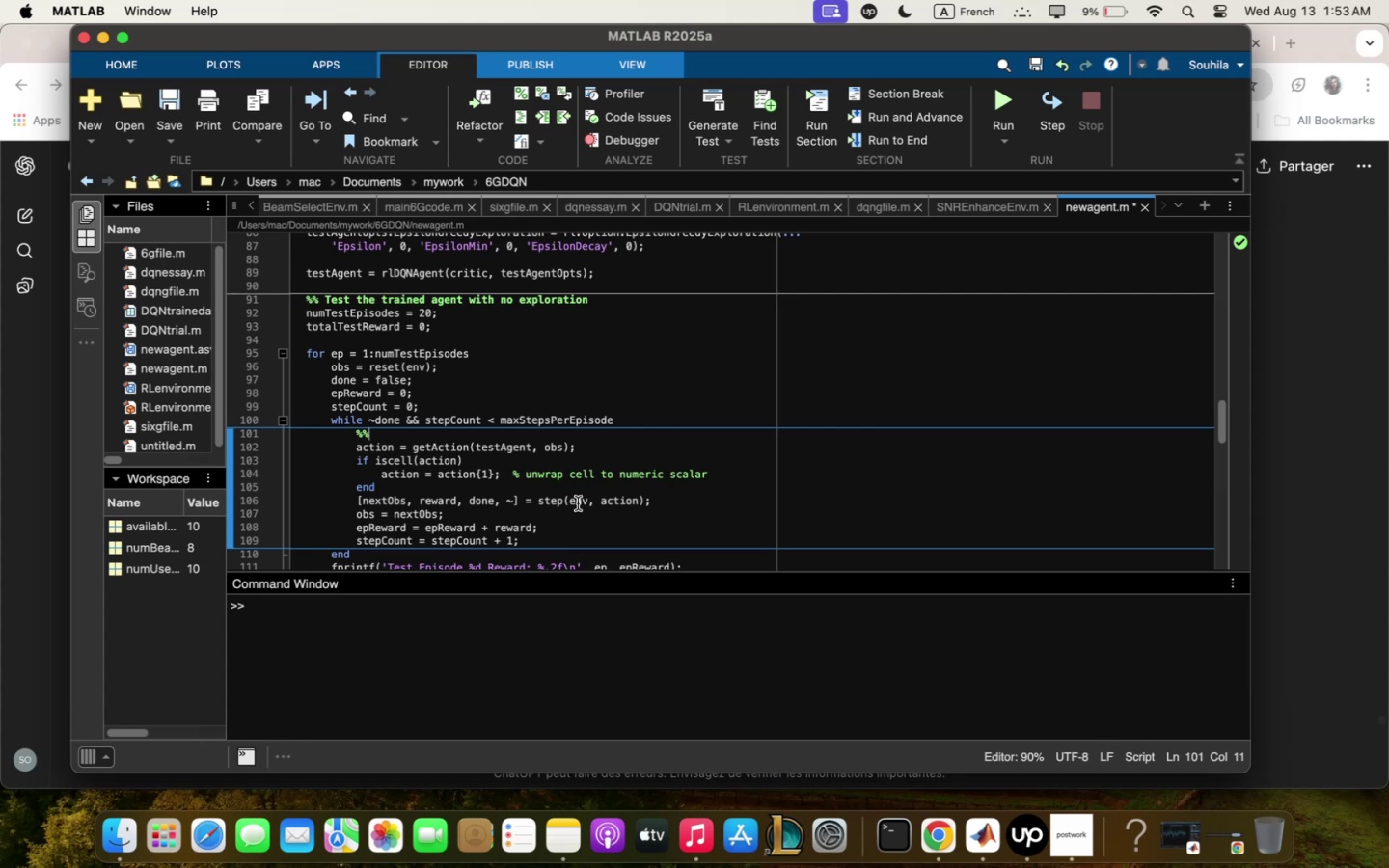 
scroll: coordinate [585, 490], scroll_direction: down, amount: 6.0
 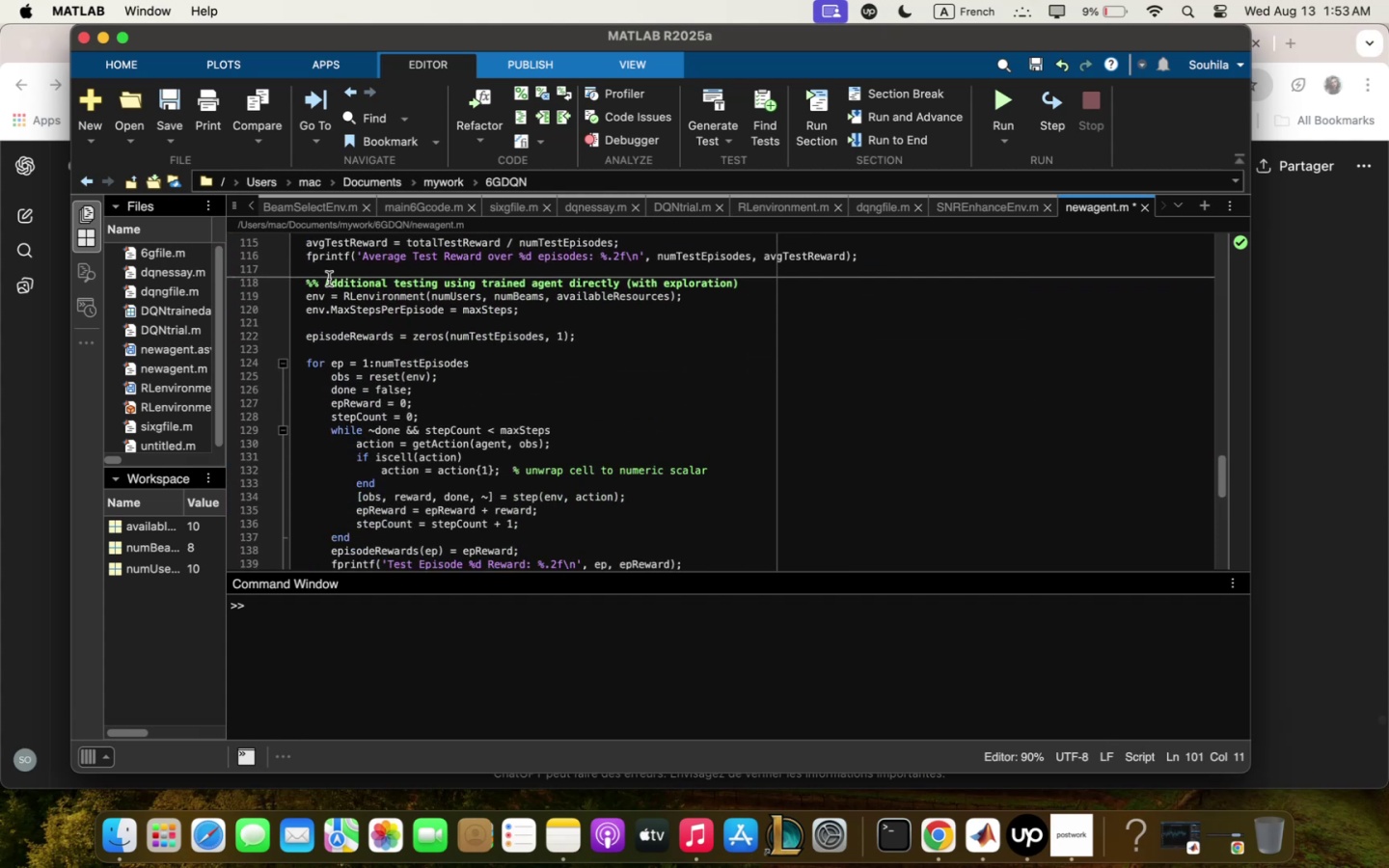 
left_click_drag(start_coordinate=[306, 281], to_coordinate=[397, 598])
 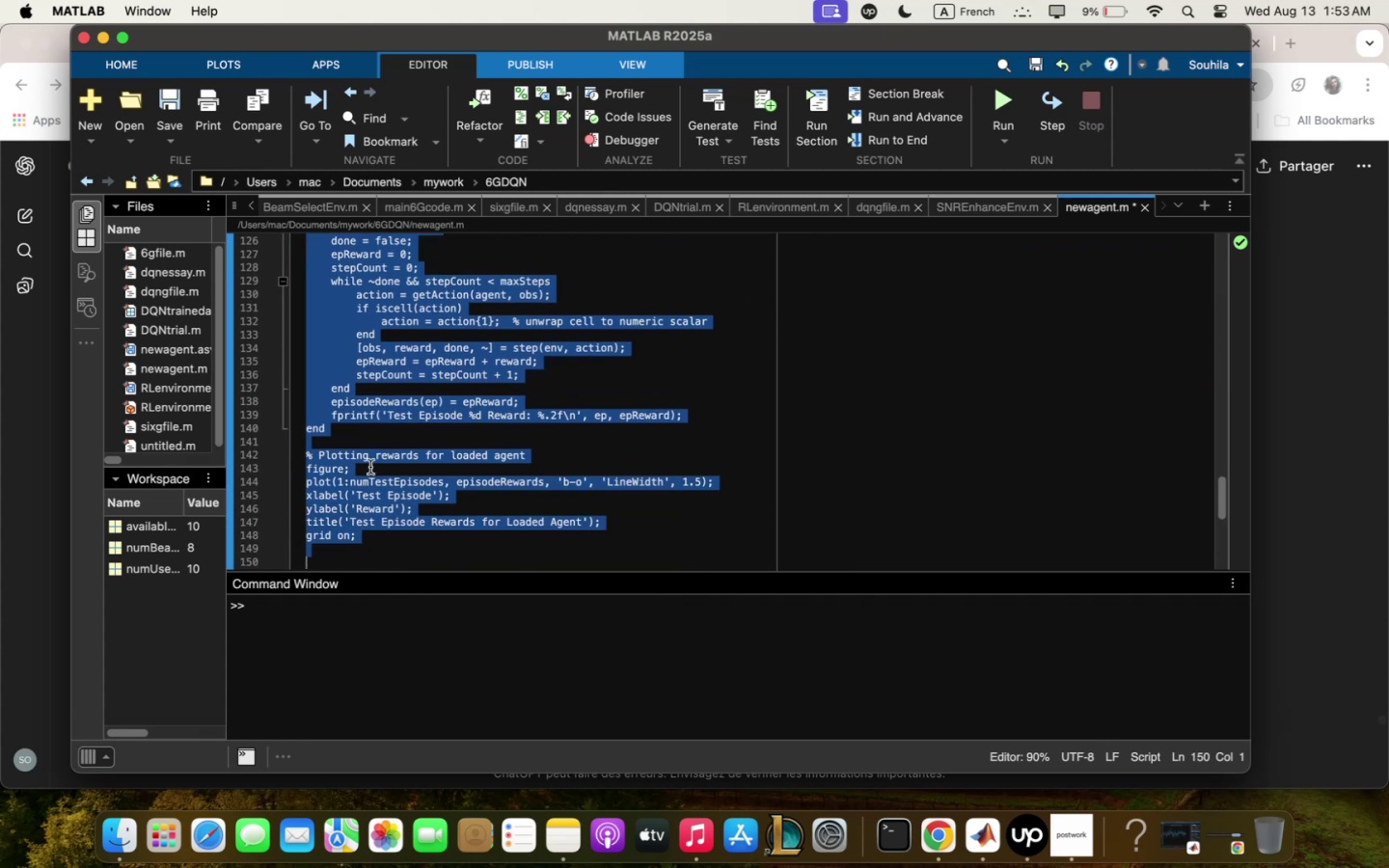 
right_click([370, 467])
 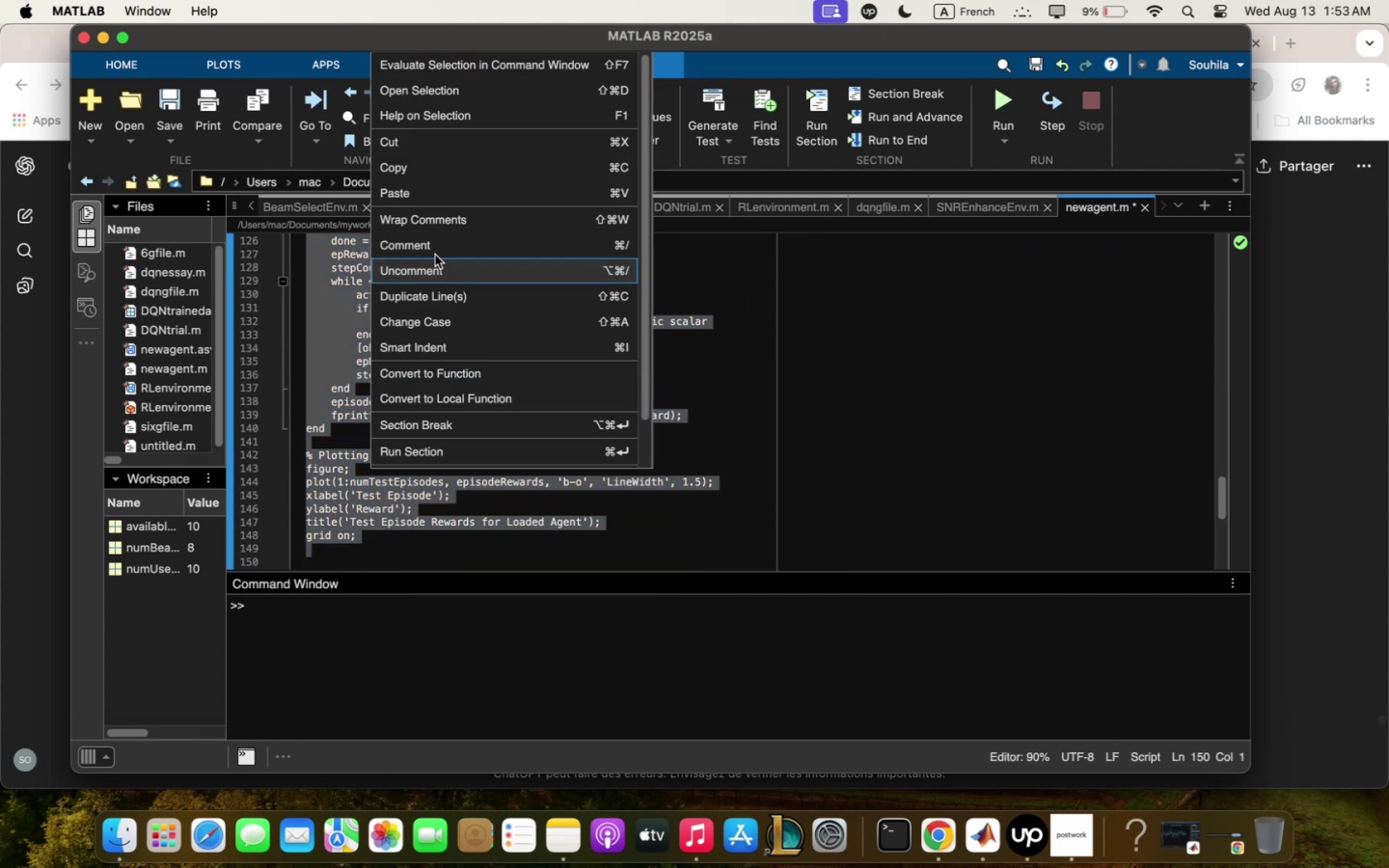 
left_click([435, 246])
 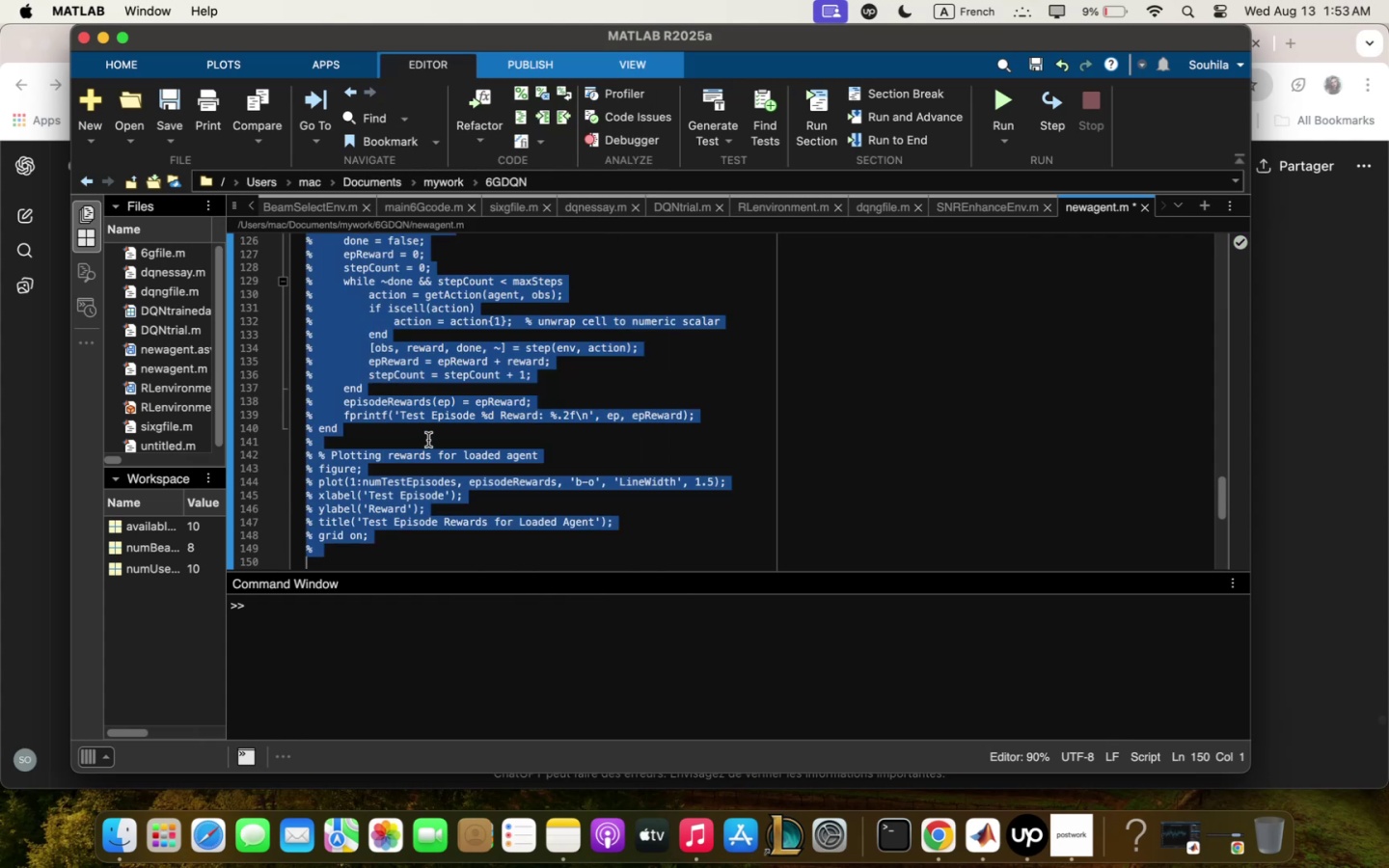 
scroll: coordinate [428, 438], scroll_direction: up, amount: 15.0
 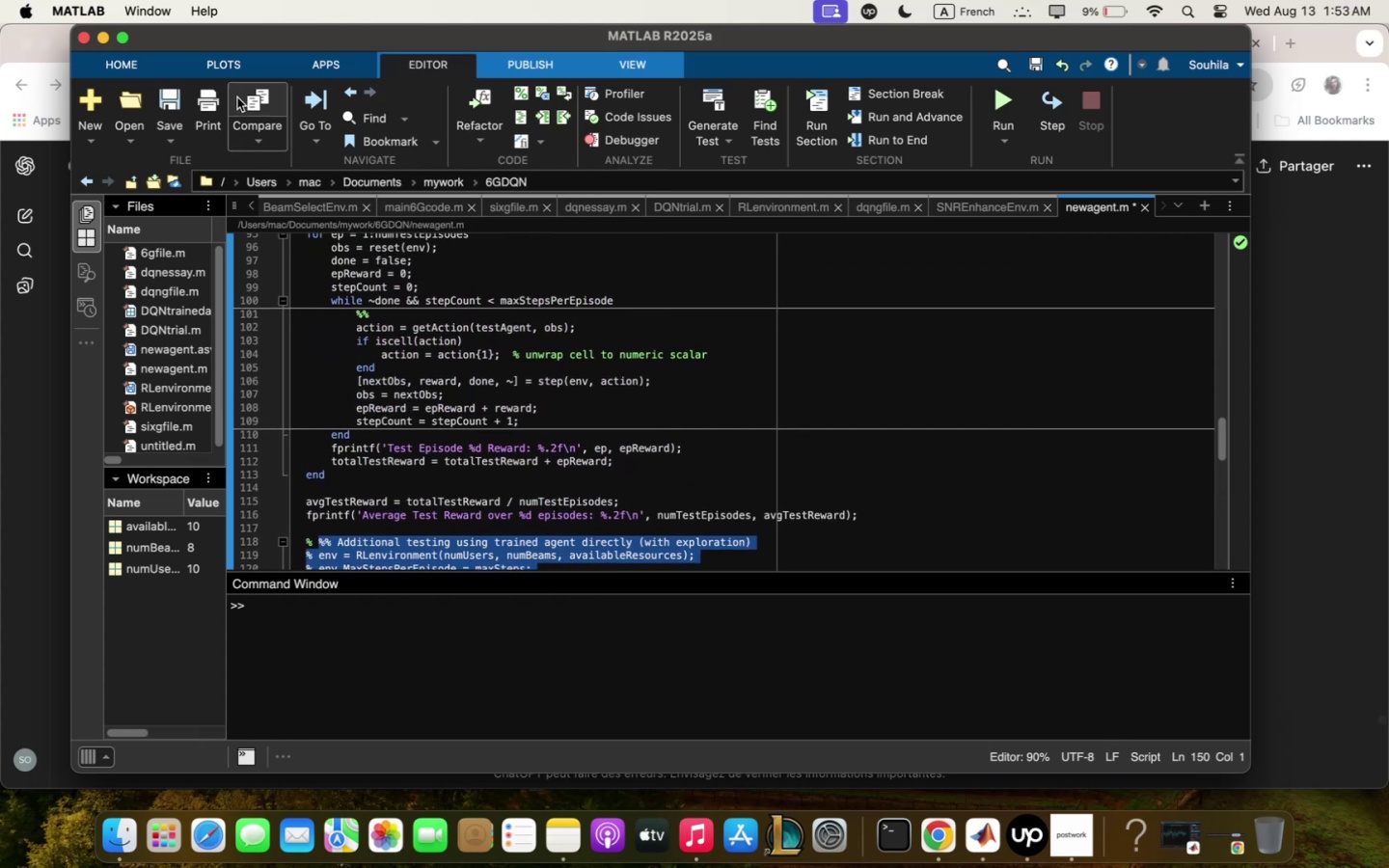 
wait(5.39)
 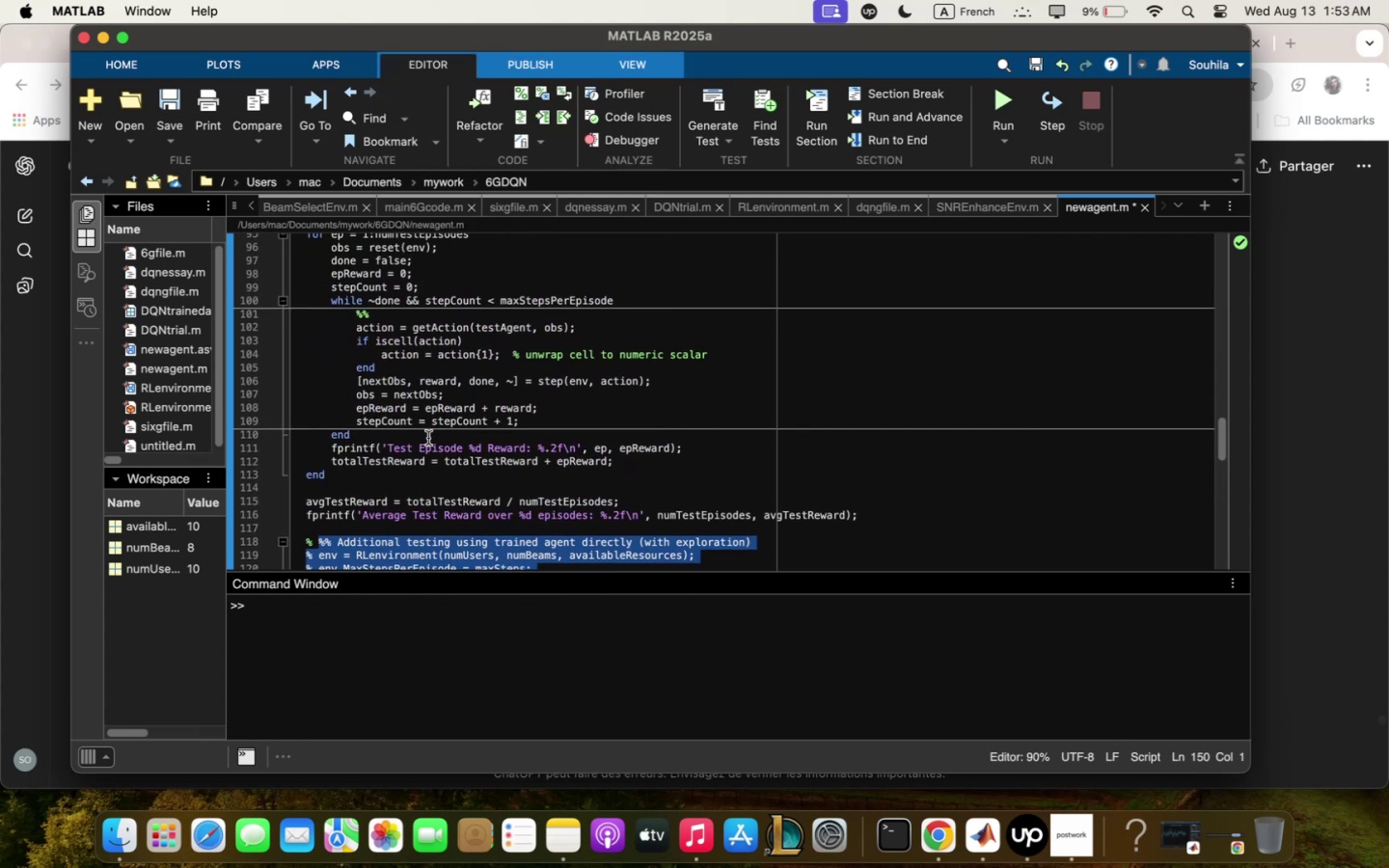 
left_click([161, 100])
 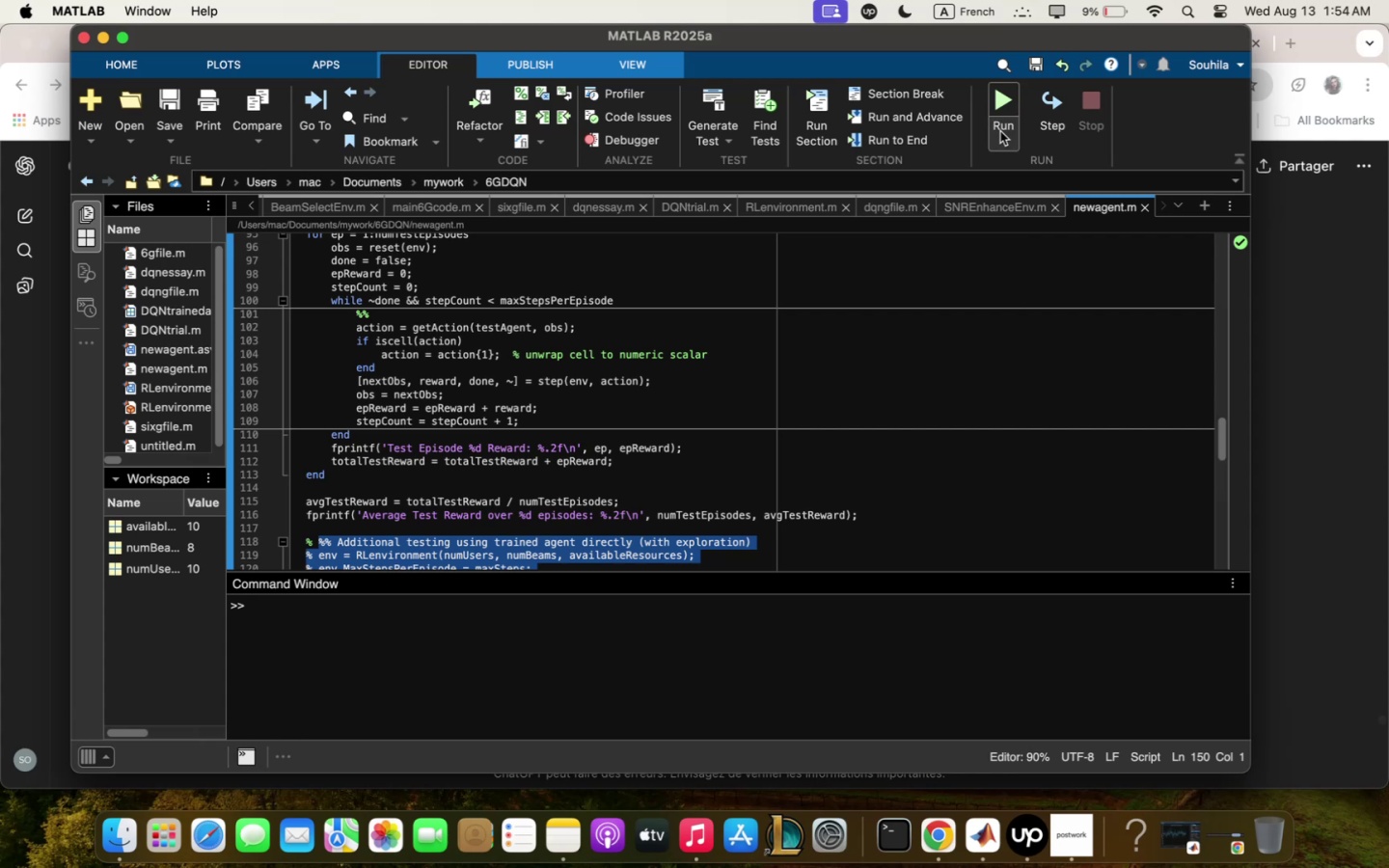 
left_click([1001, 102])
 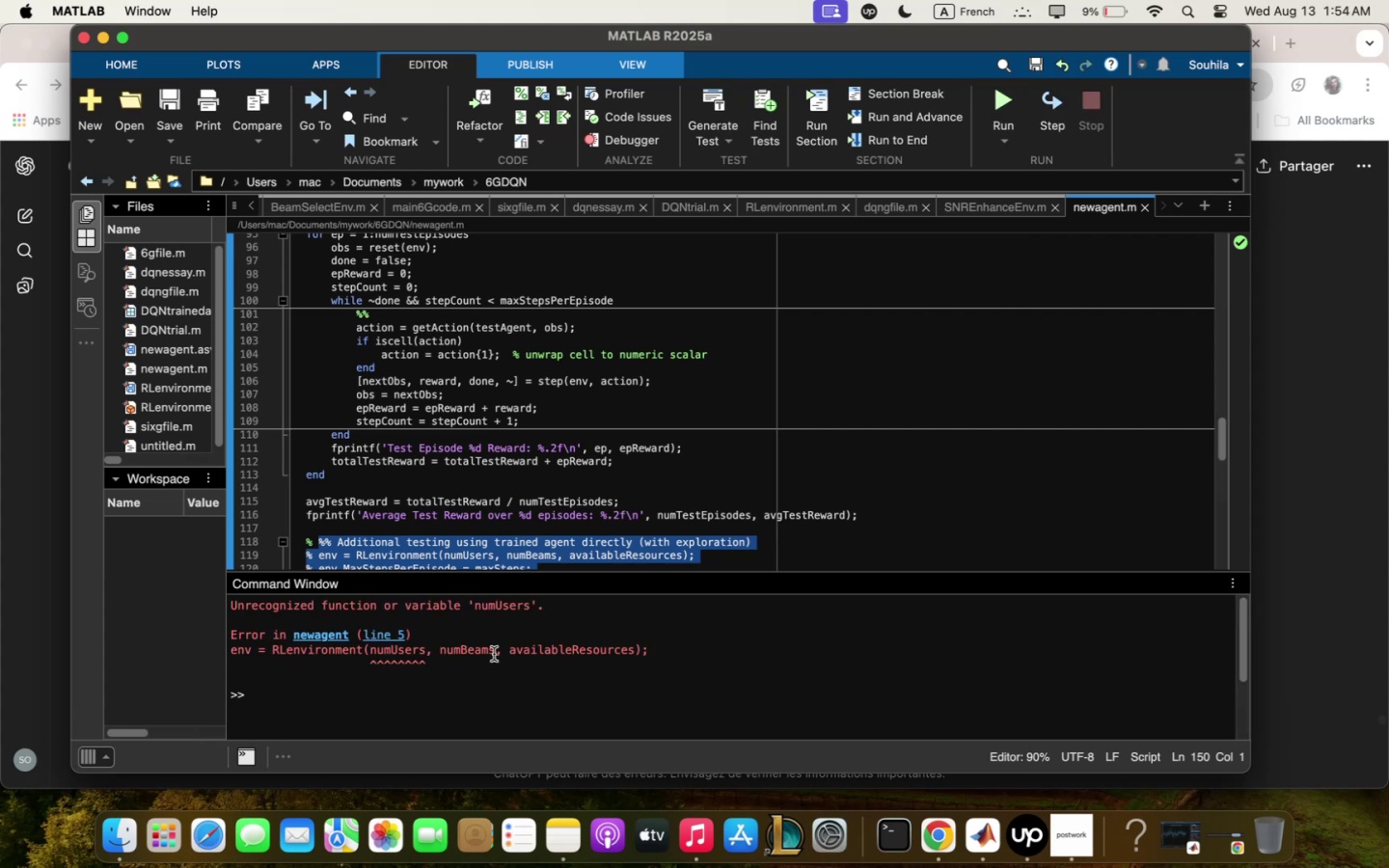 
left_click([378, 632])
 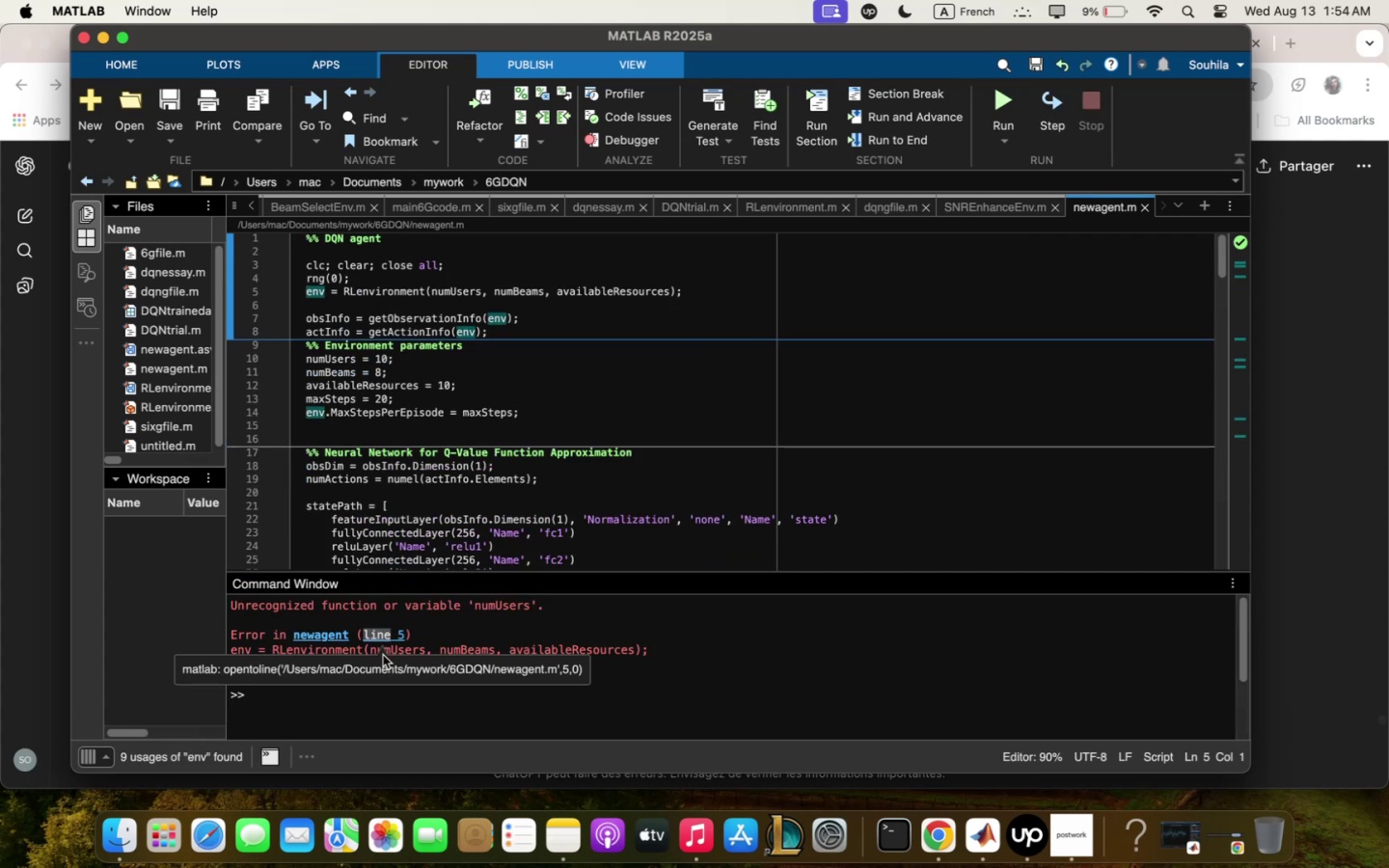 
wait(9.28)
 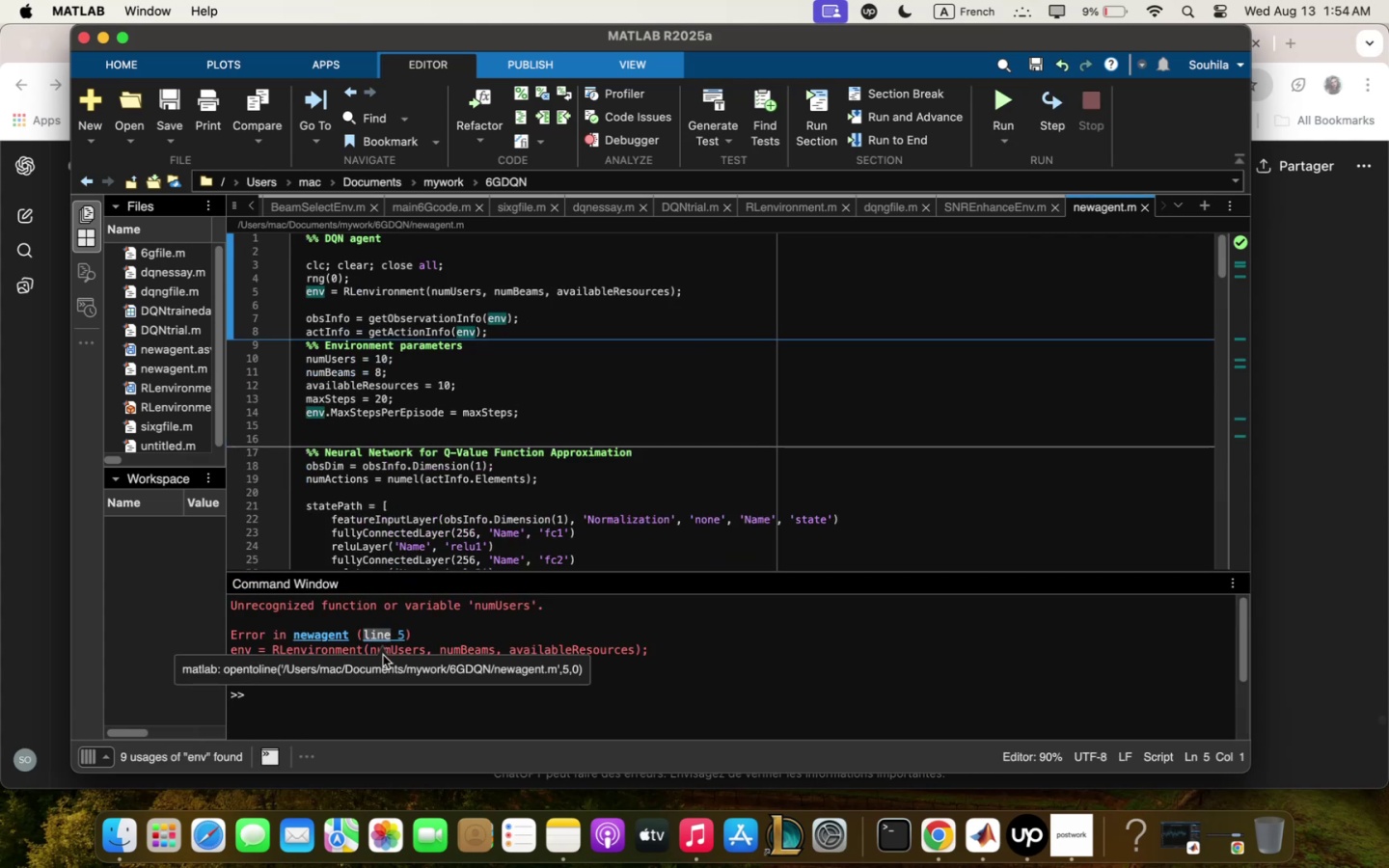 
left_click([368, 633])
 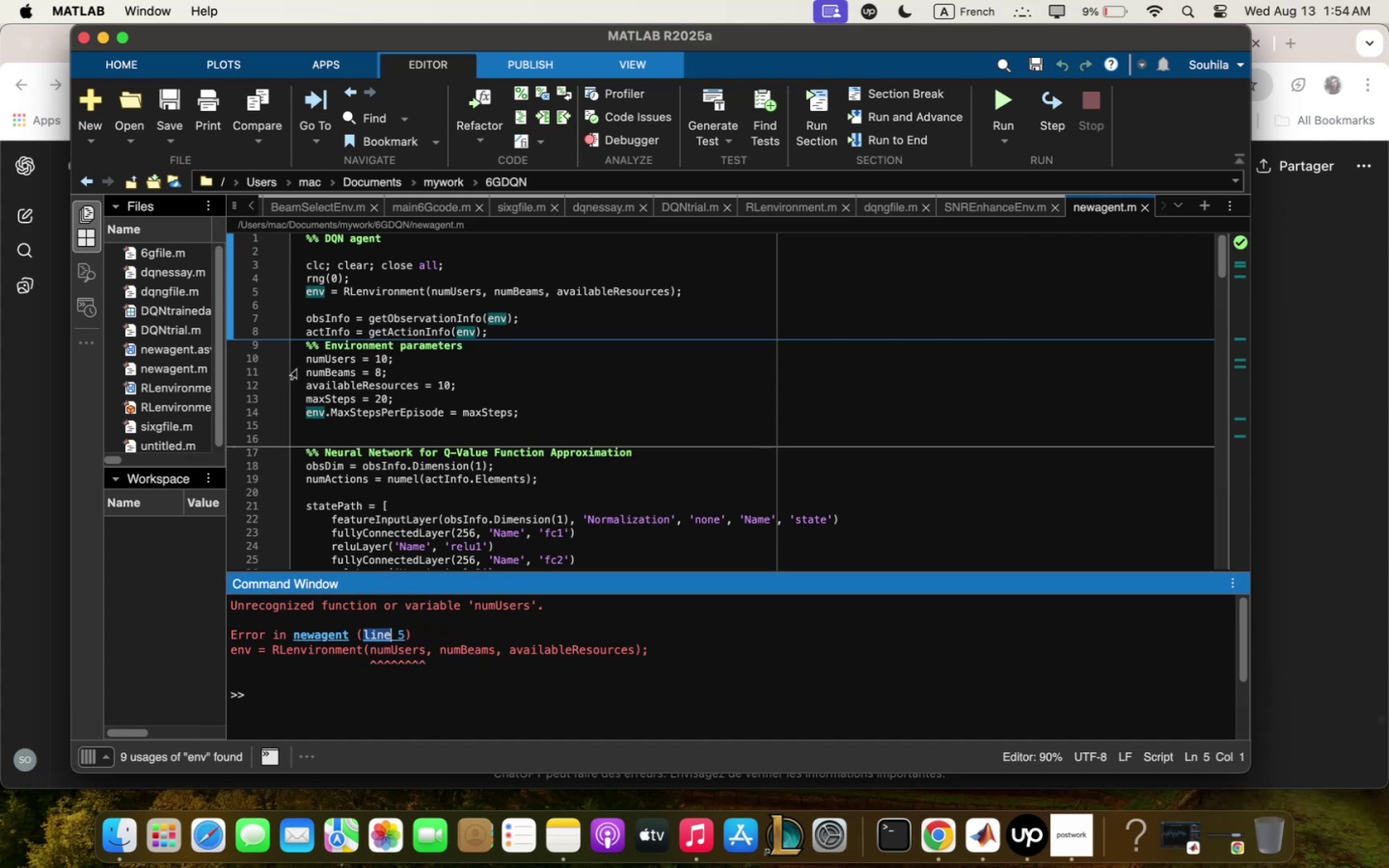 
left_click_drag(start_coordinate=[304, 360], to_coordinate=[397, 361])
 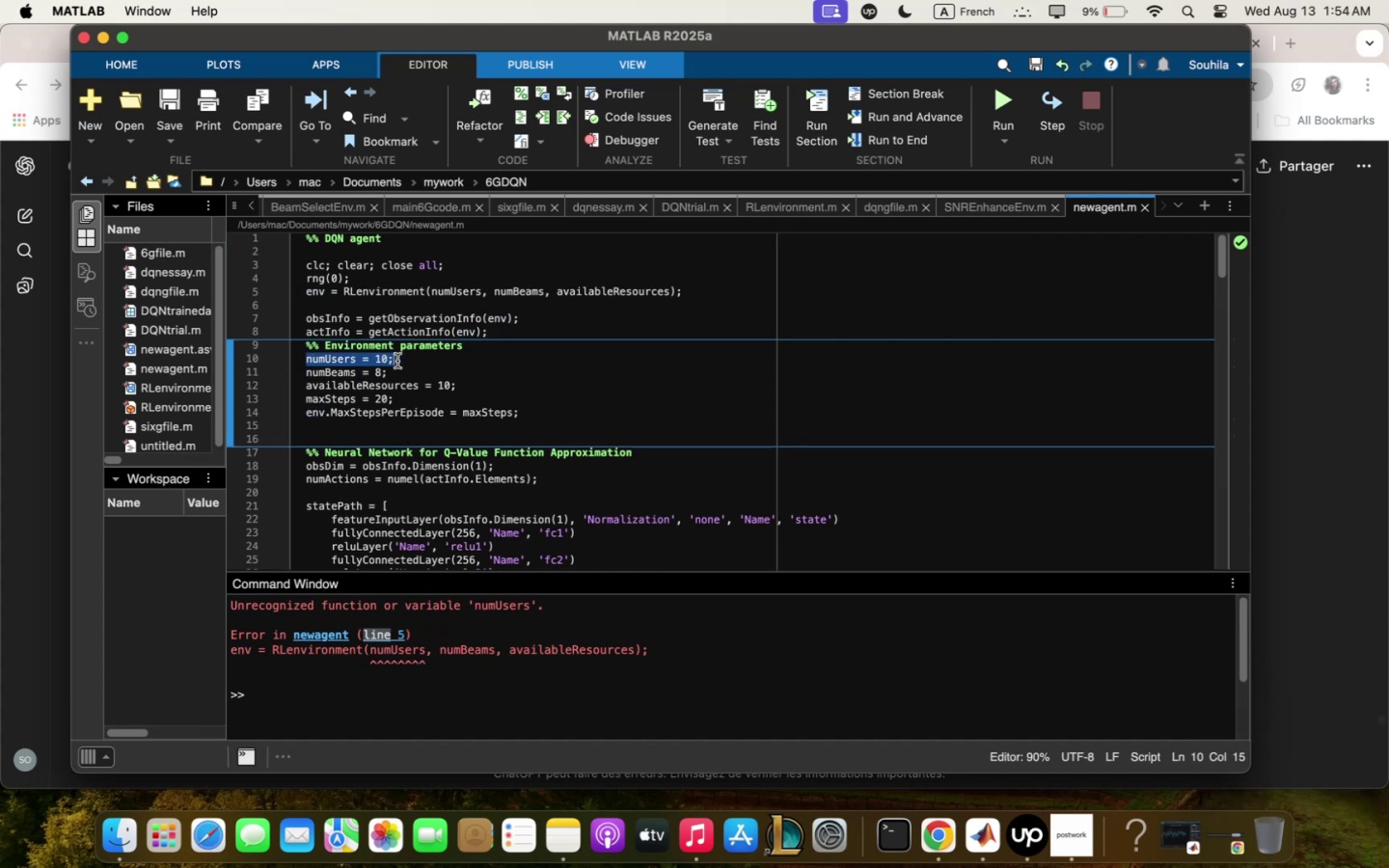 
key(Meta+C)
 